 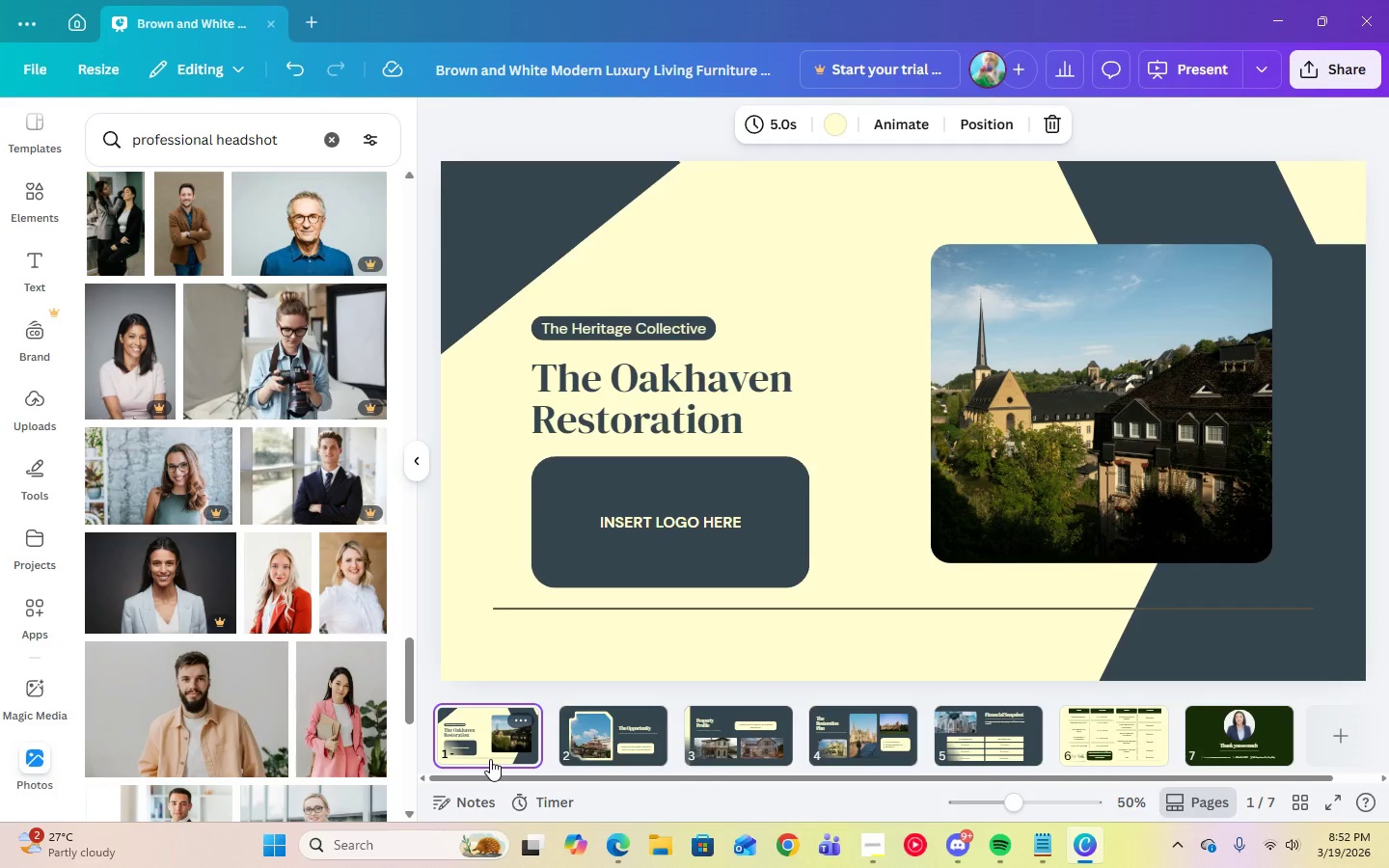 
left_click([540, 326])
 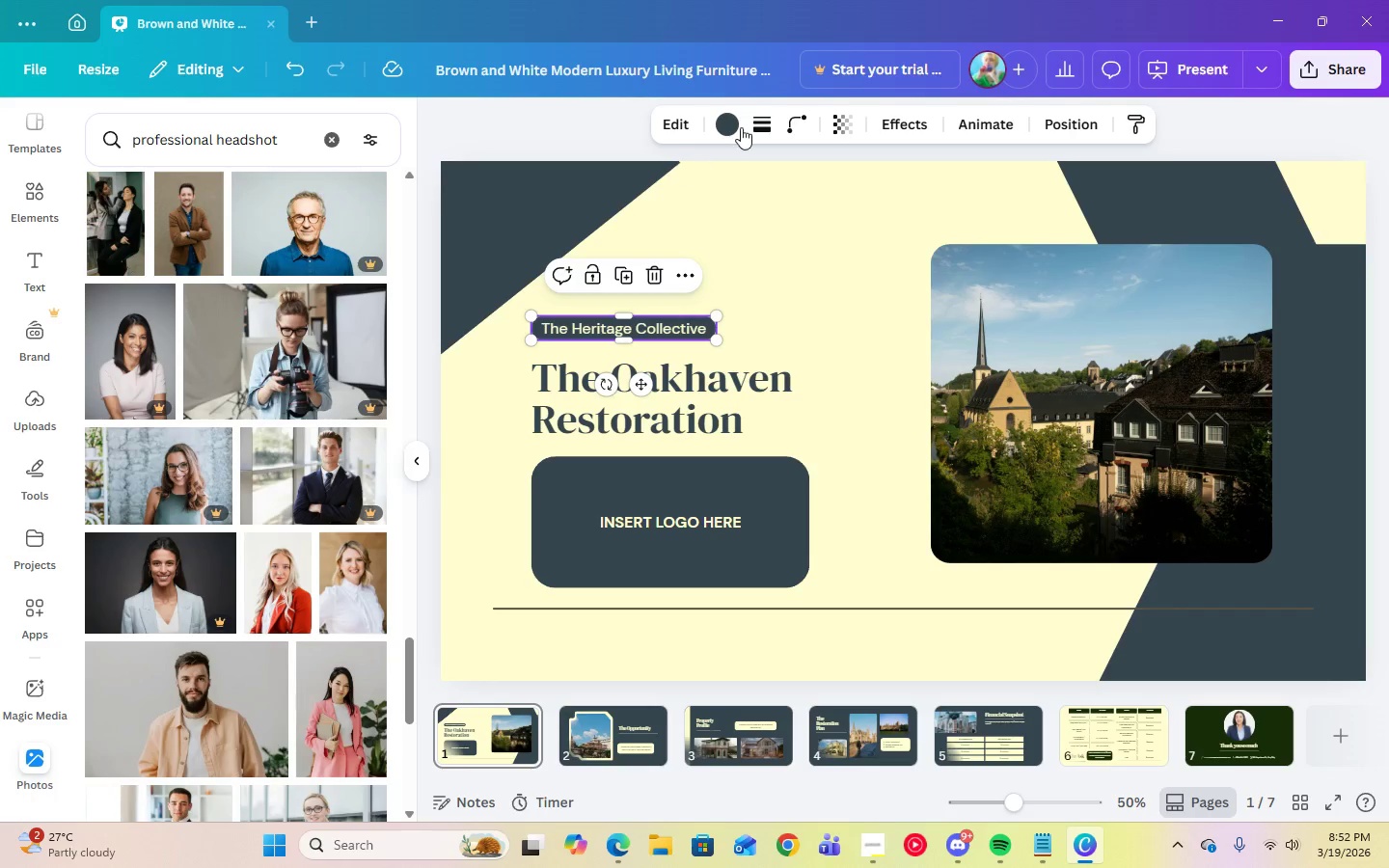 
left_click([736, 127])
 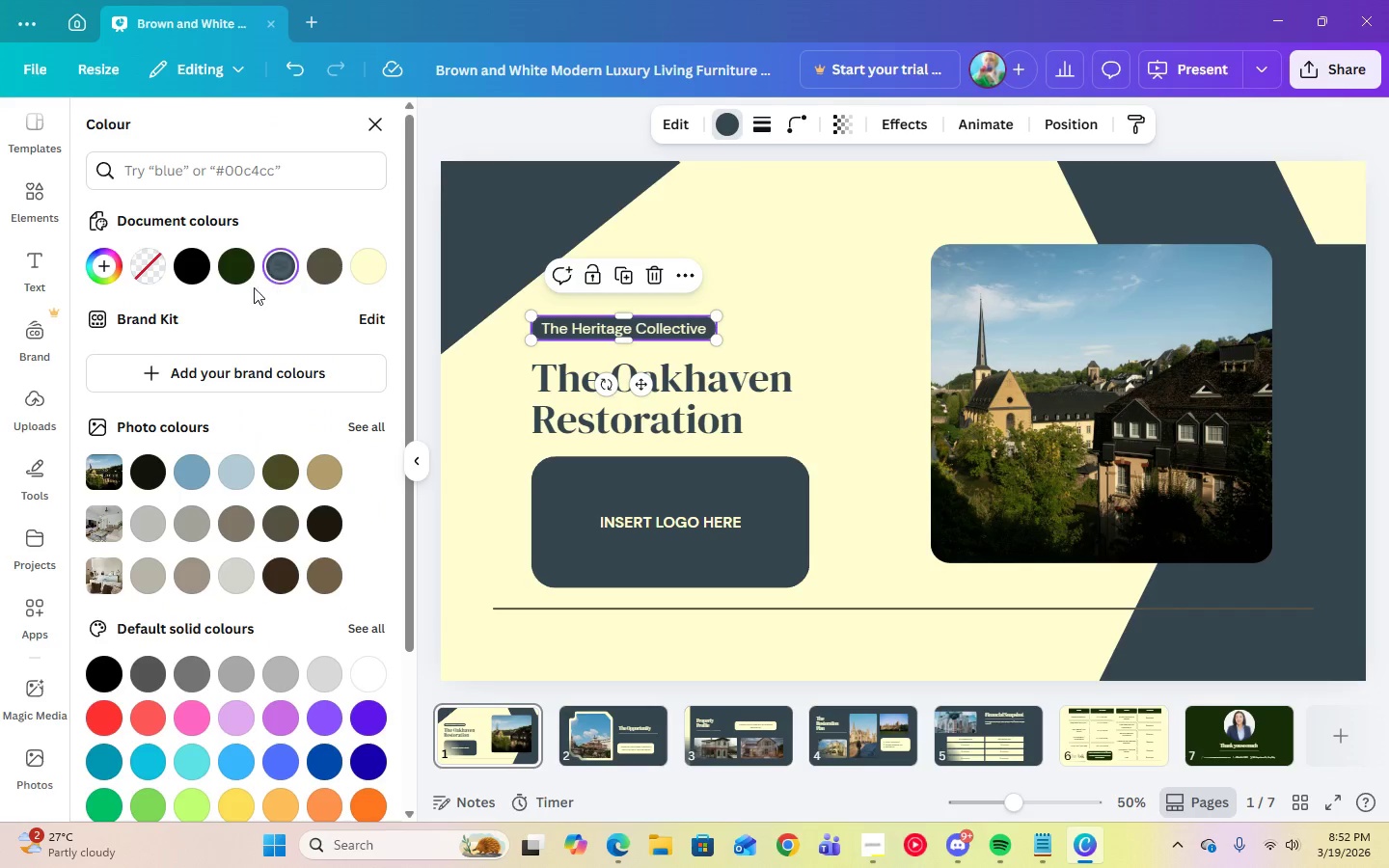 
left_click([243, 277])
 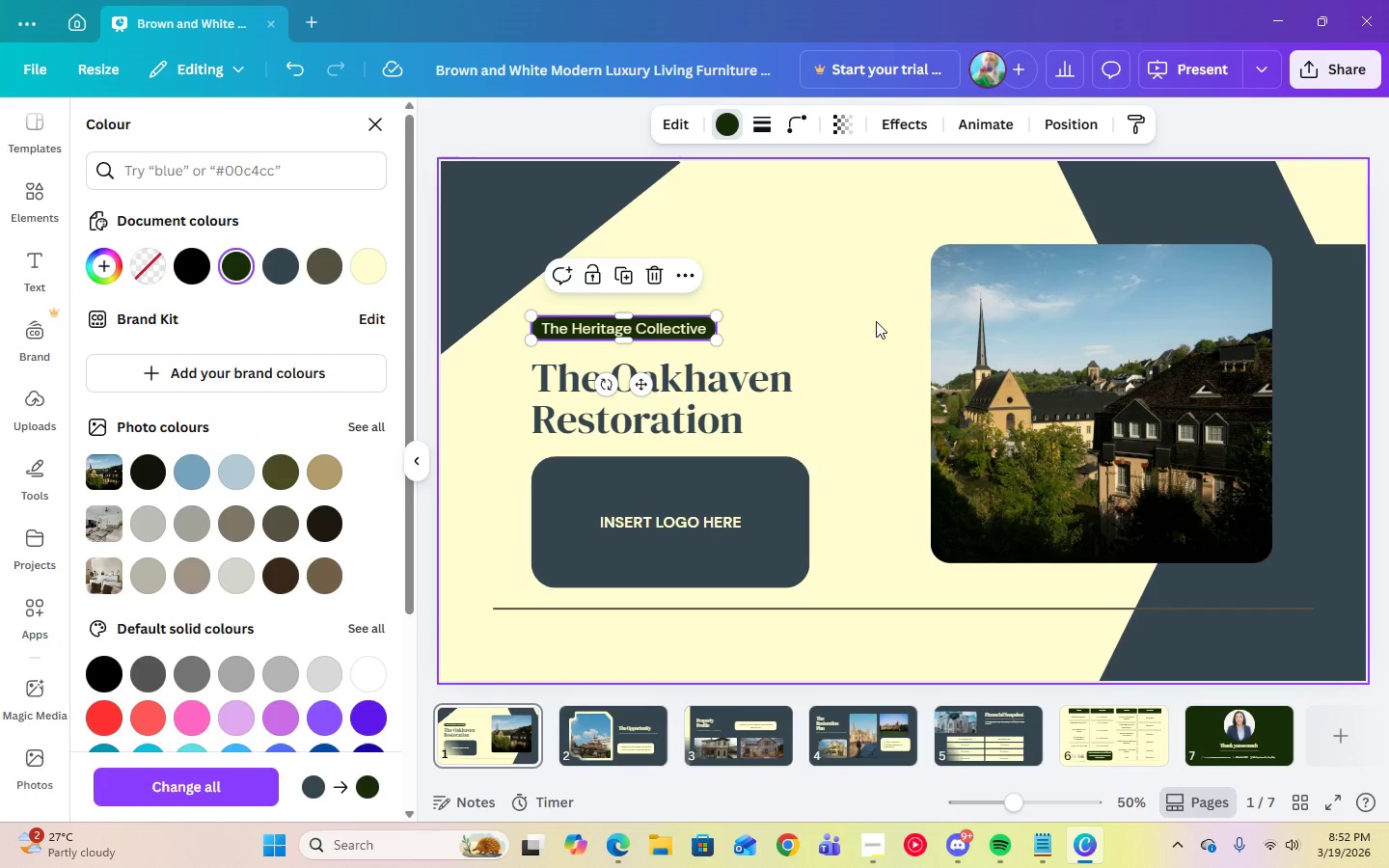 
left_click([878, 321])
 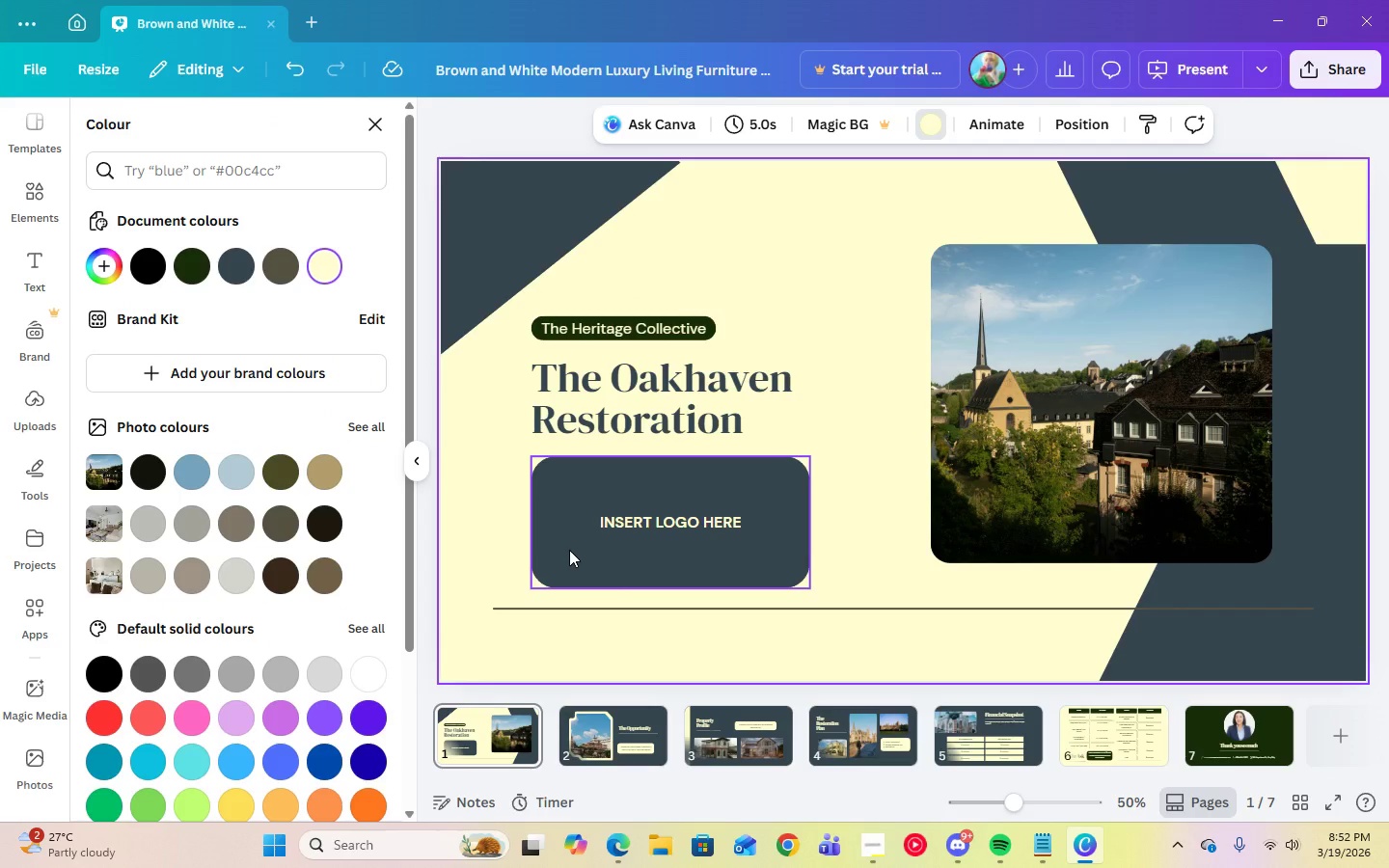 
left_click([569, 550])
 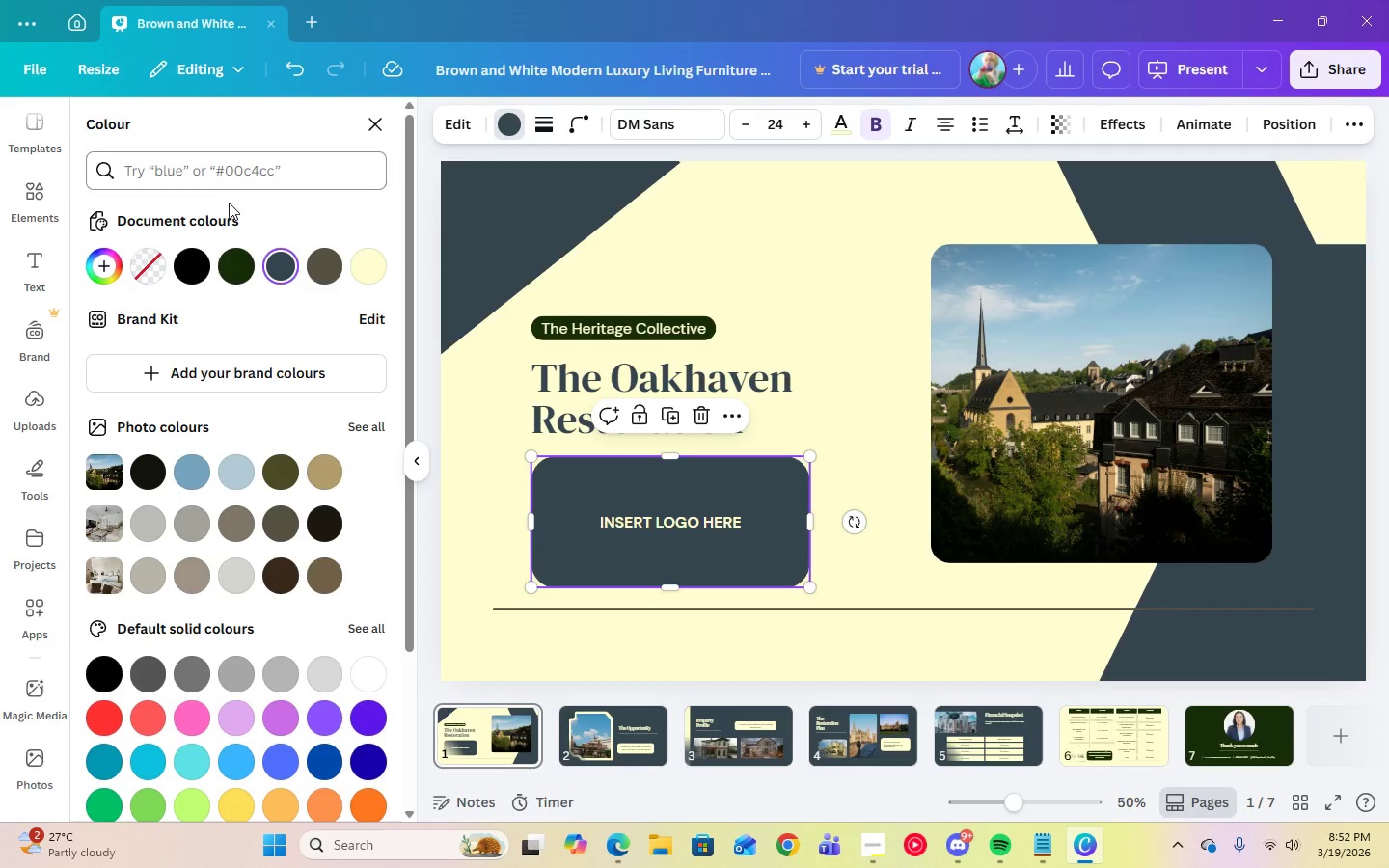 
left_click([242, 274])
 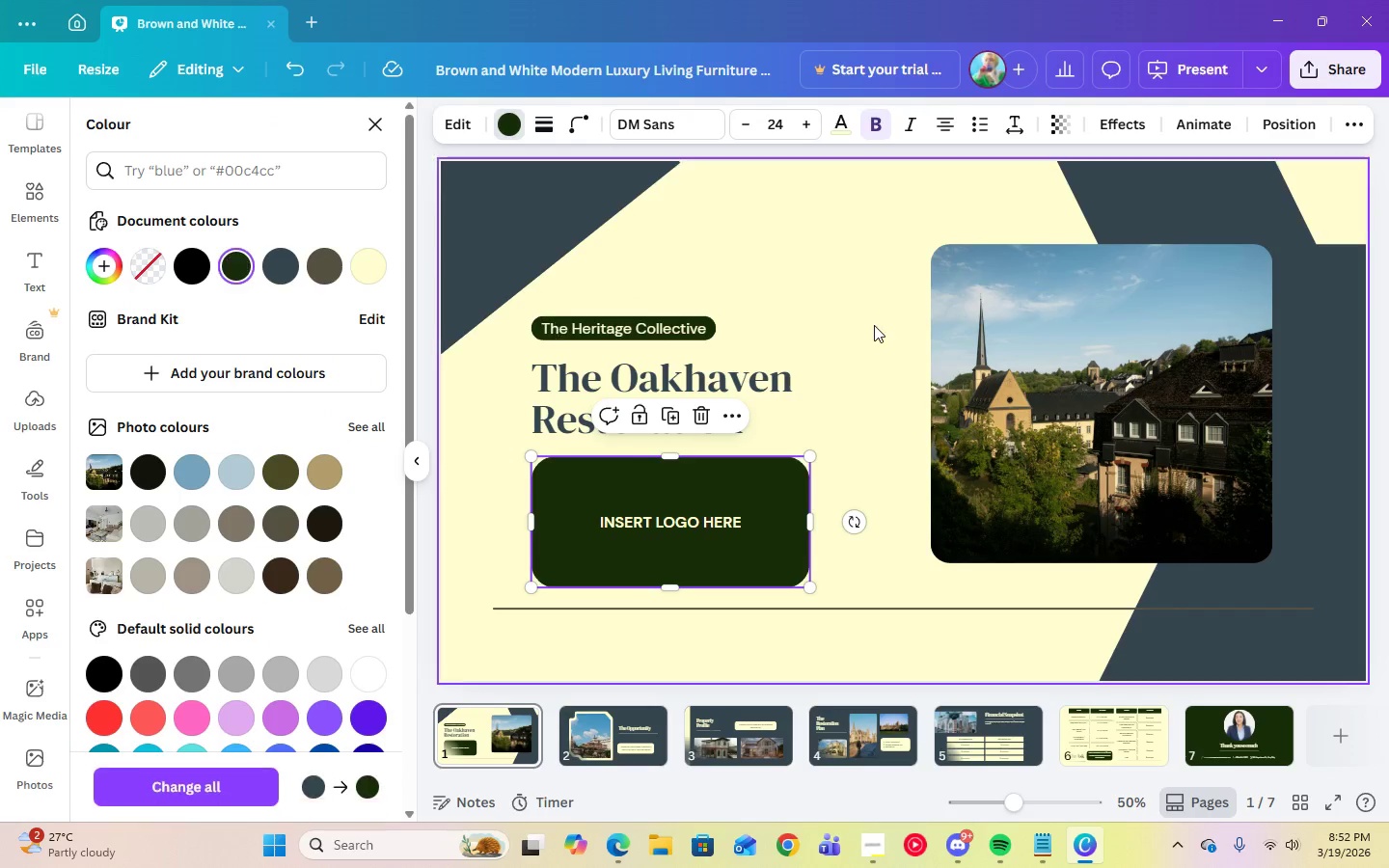 
left_click([874, 325])
 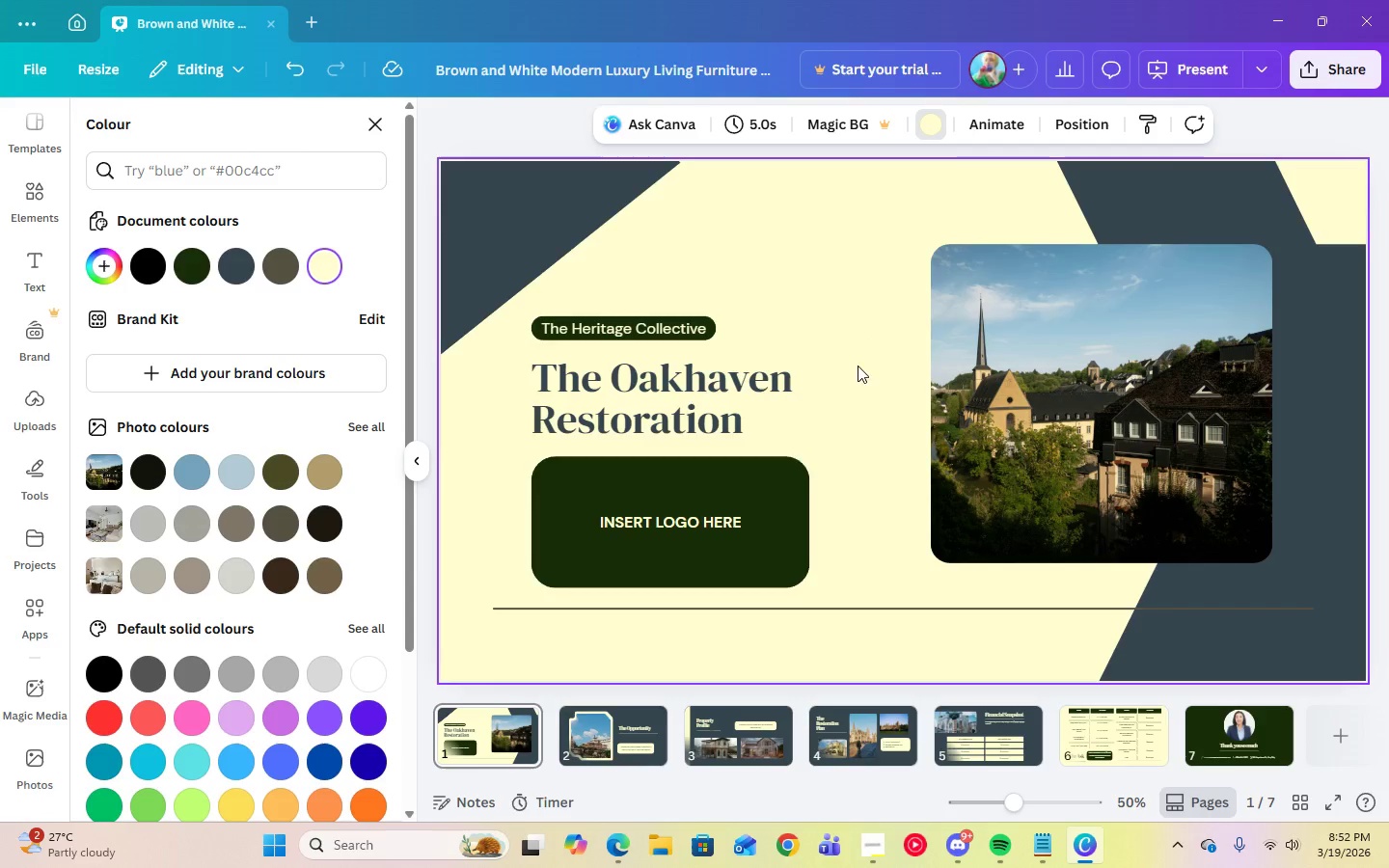 
left_click([614, 744])
 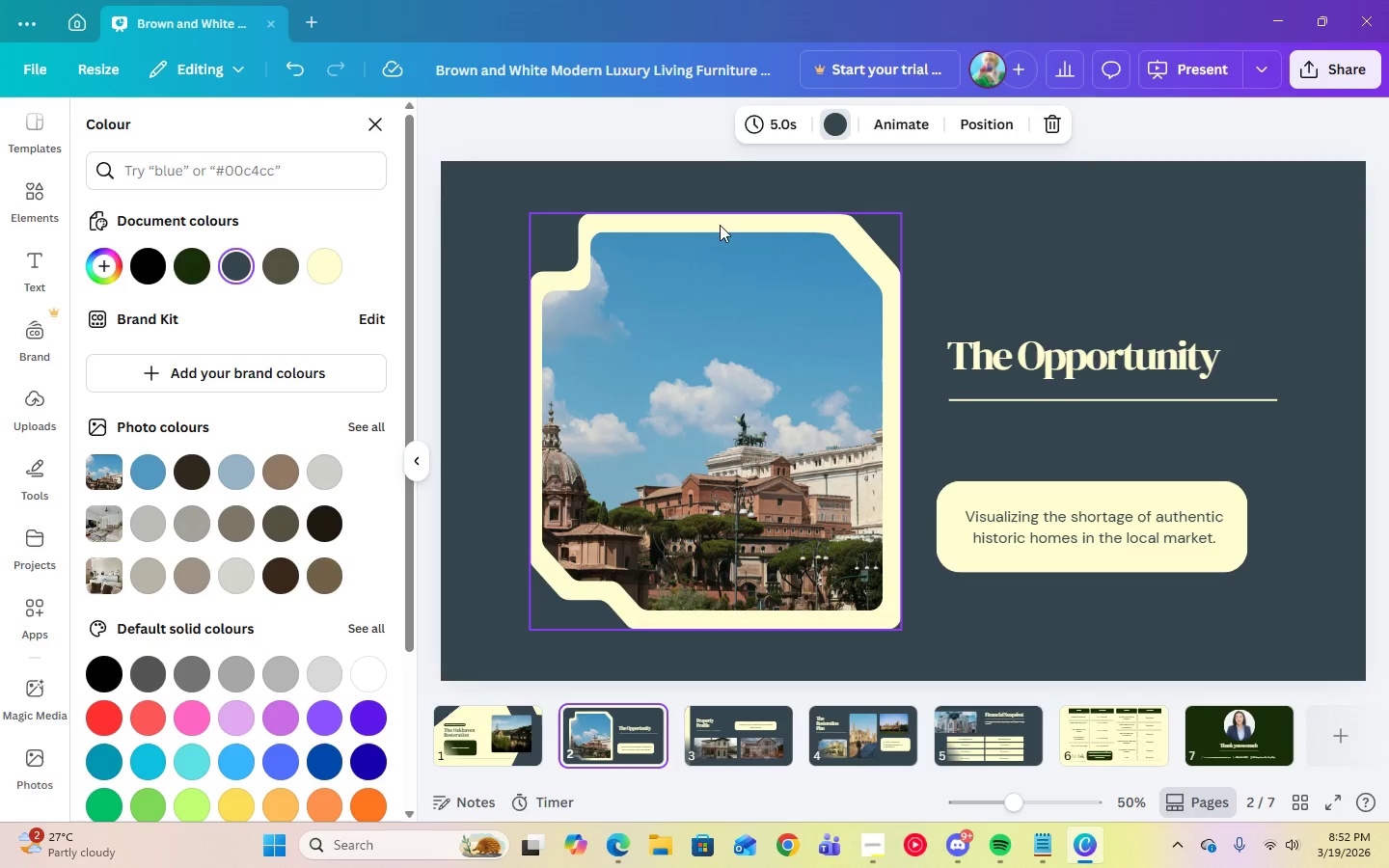 
left_click([833, 223])
 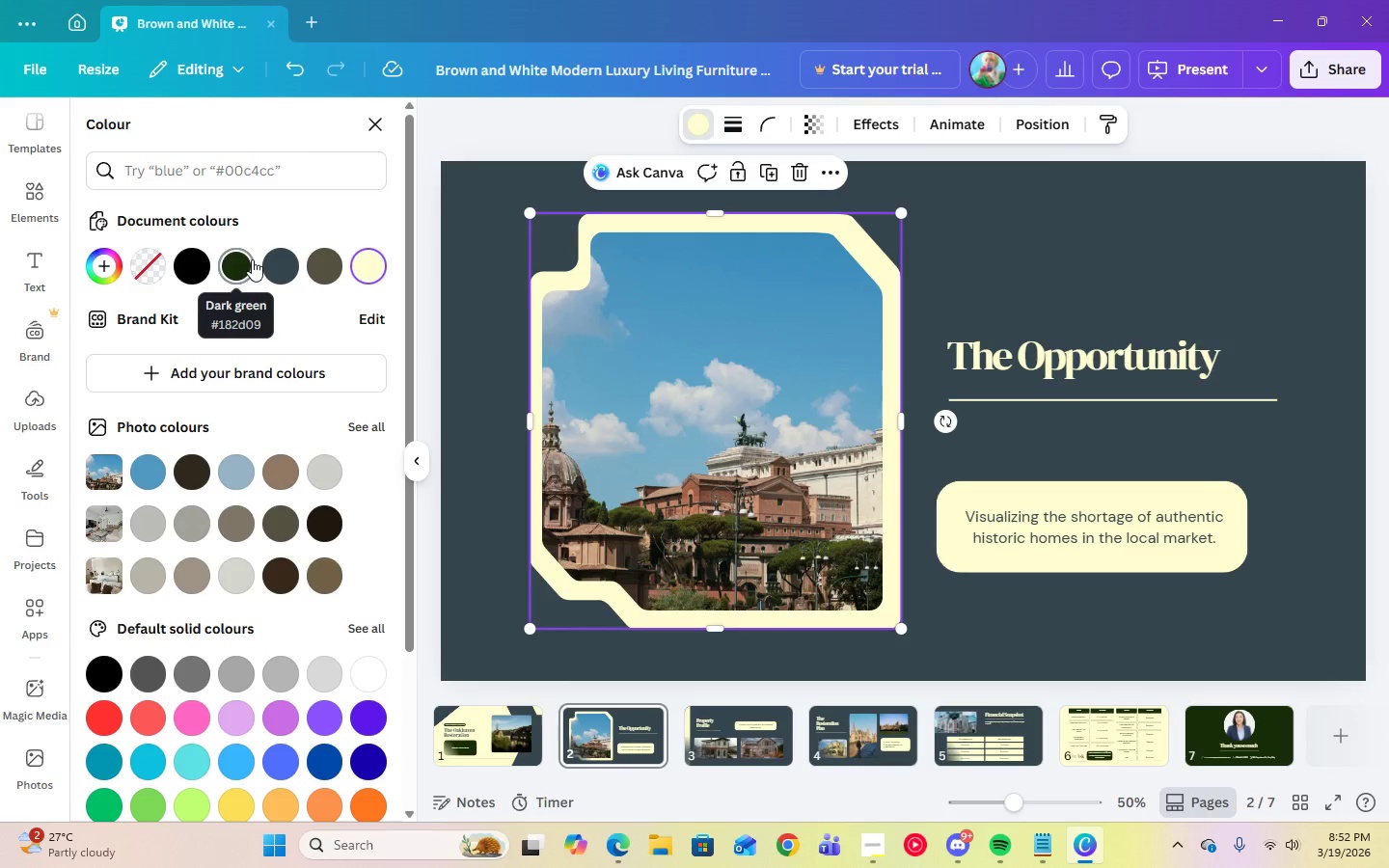 
left_click([252, 259])
 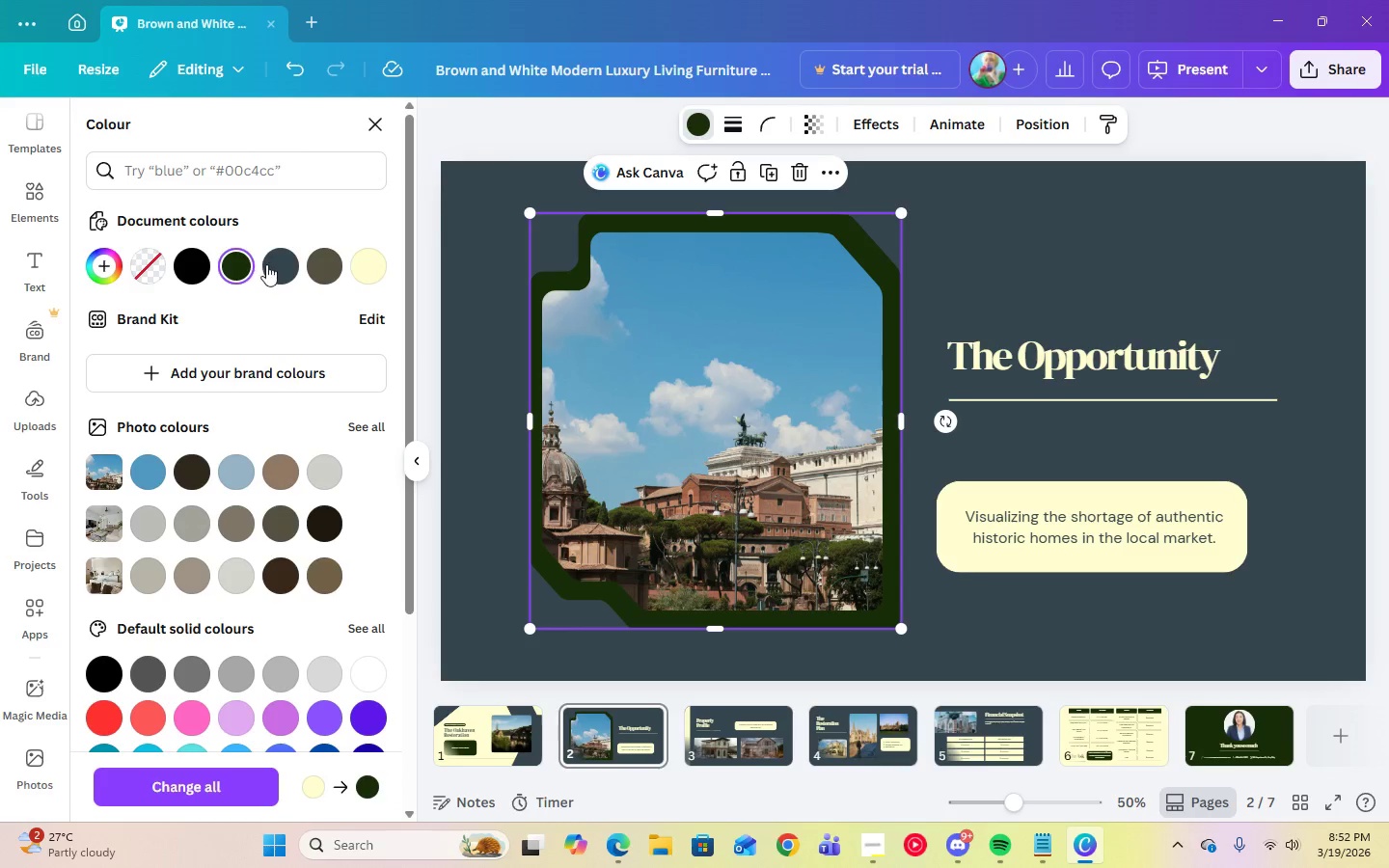 
left_click([353, 270])
 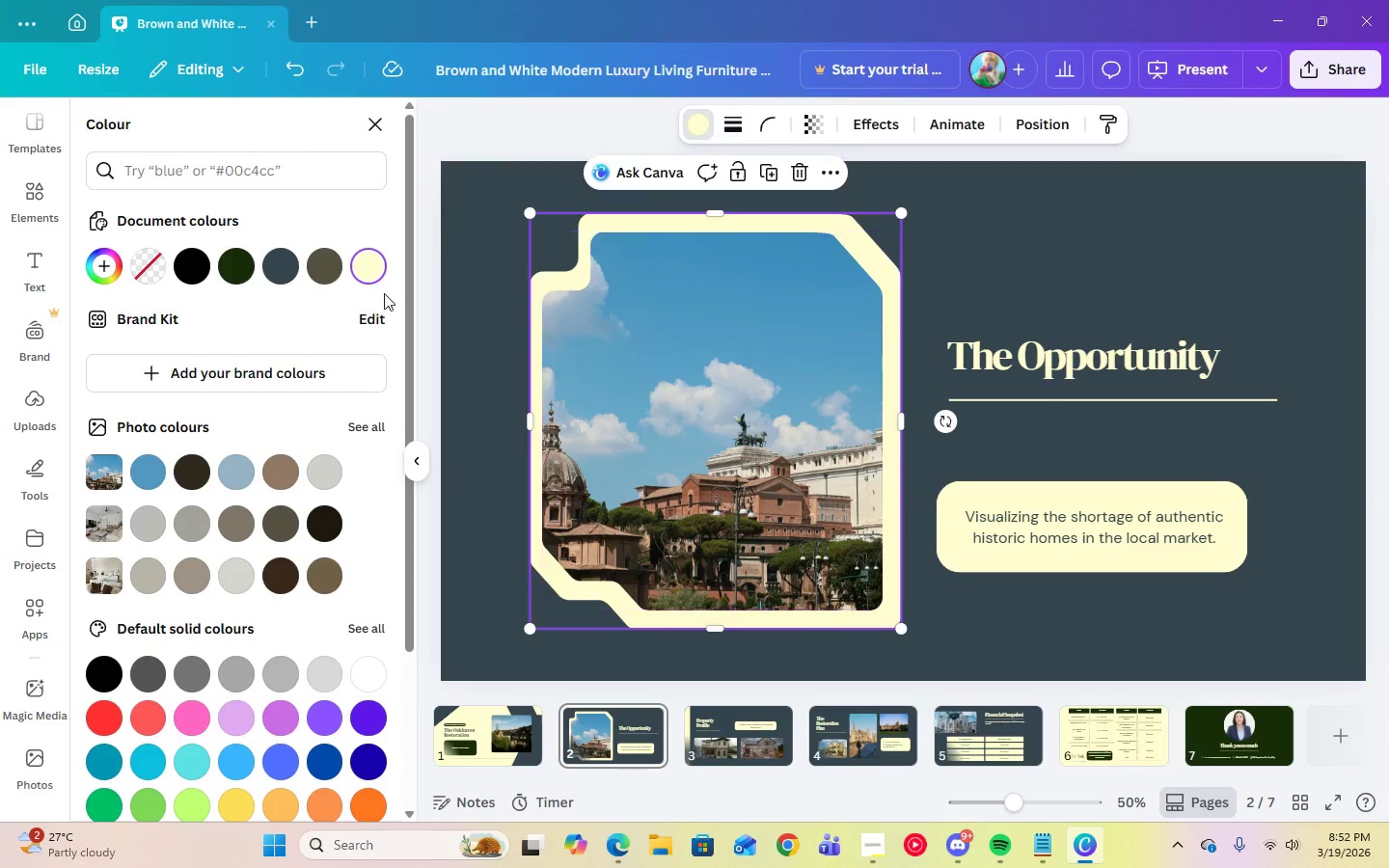 
left_click([221, 262])
 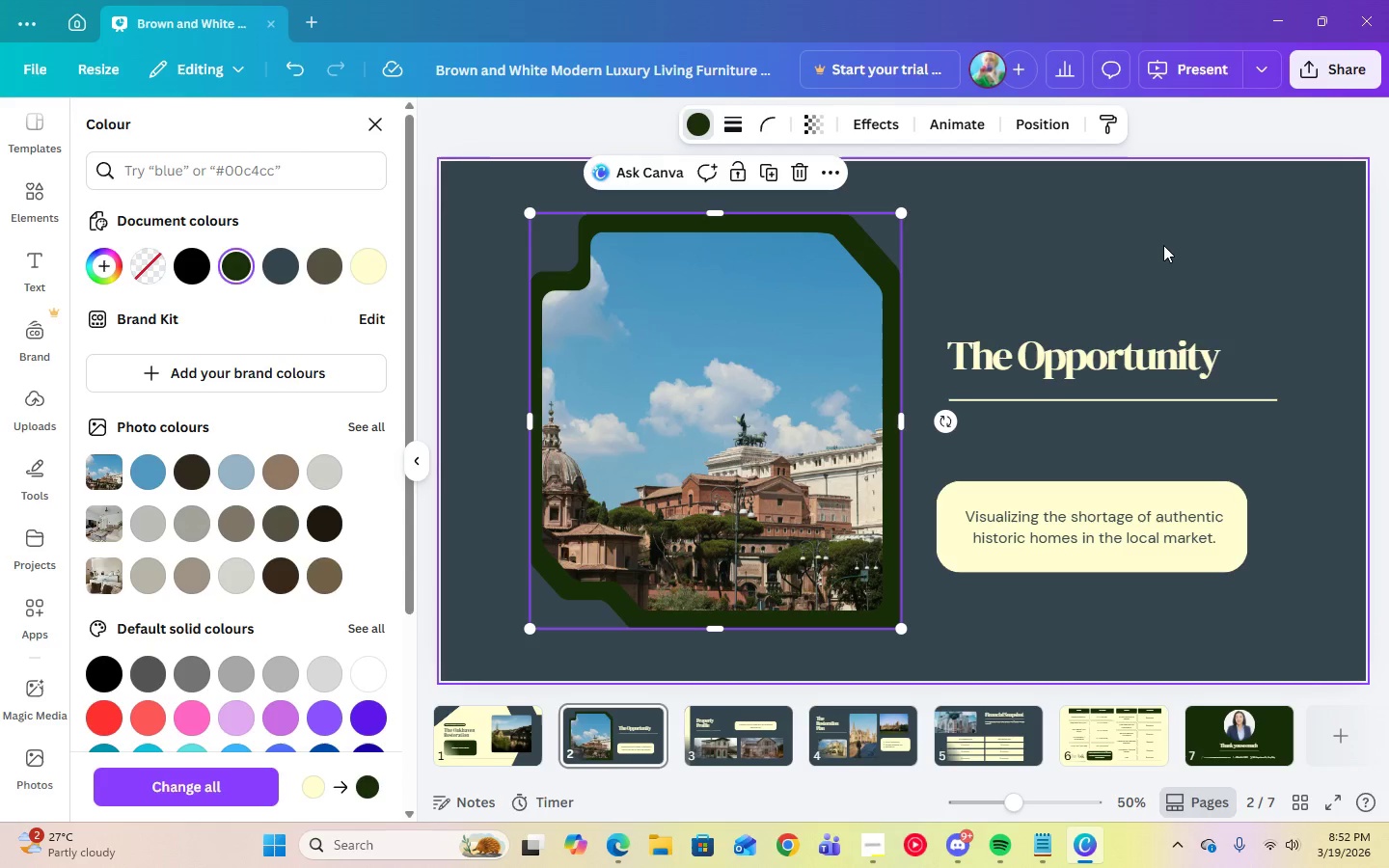 
left_click([1172, 246])
 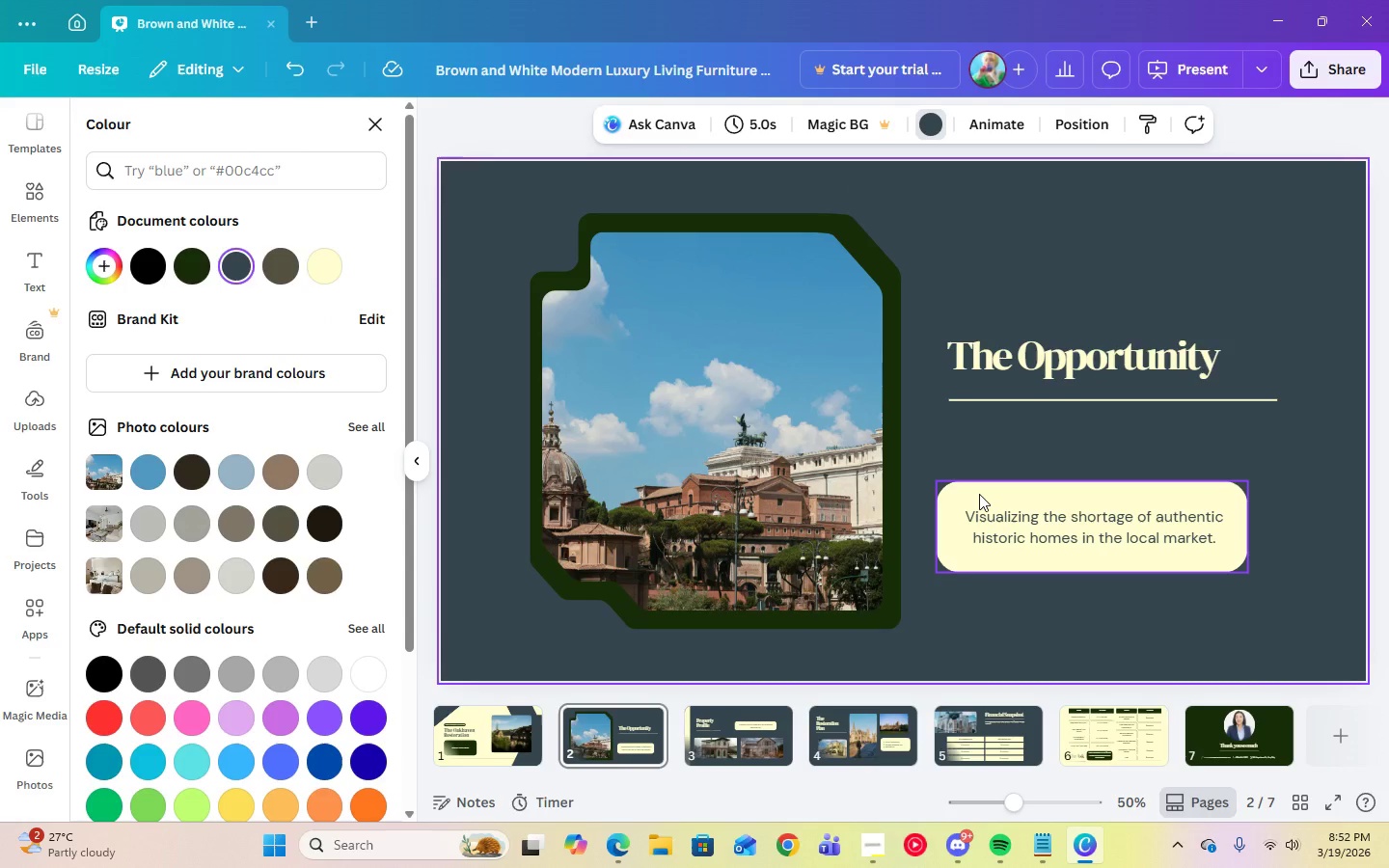 
left_click([979, 494])
 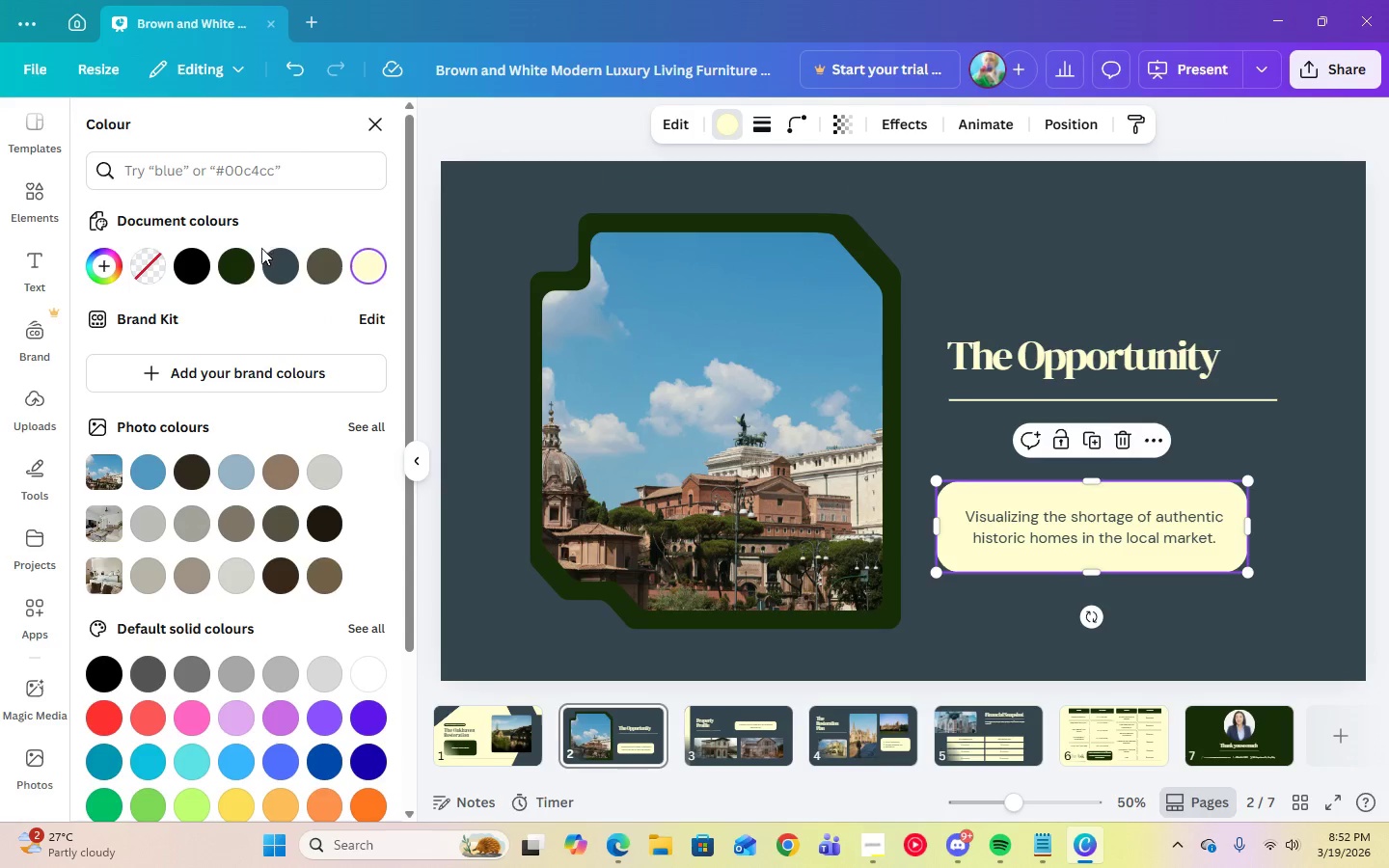 
left_click([239, 264])
 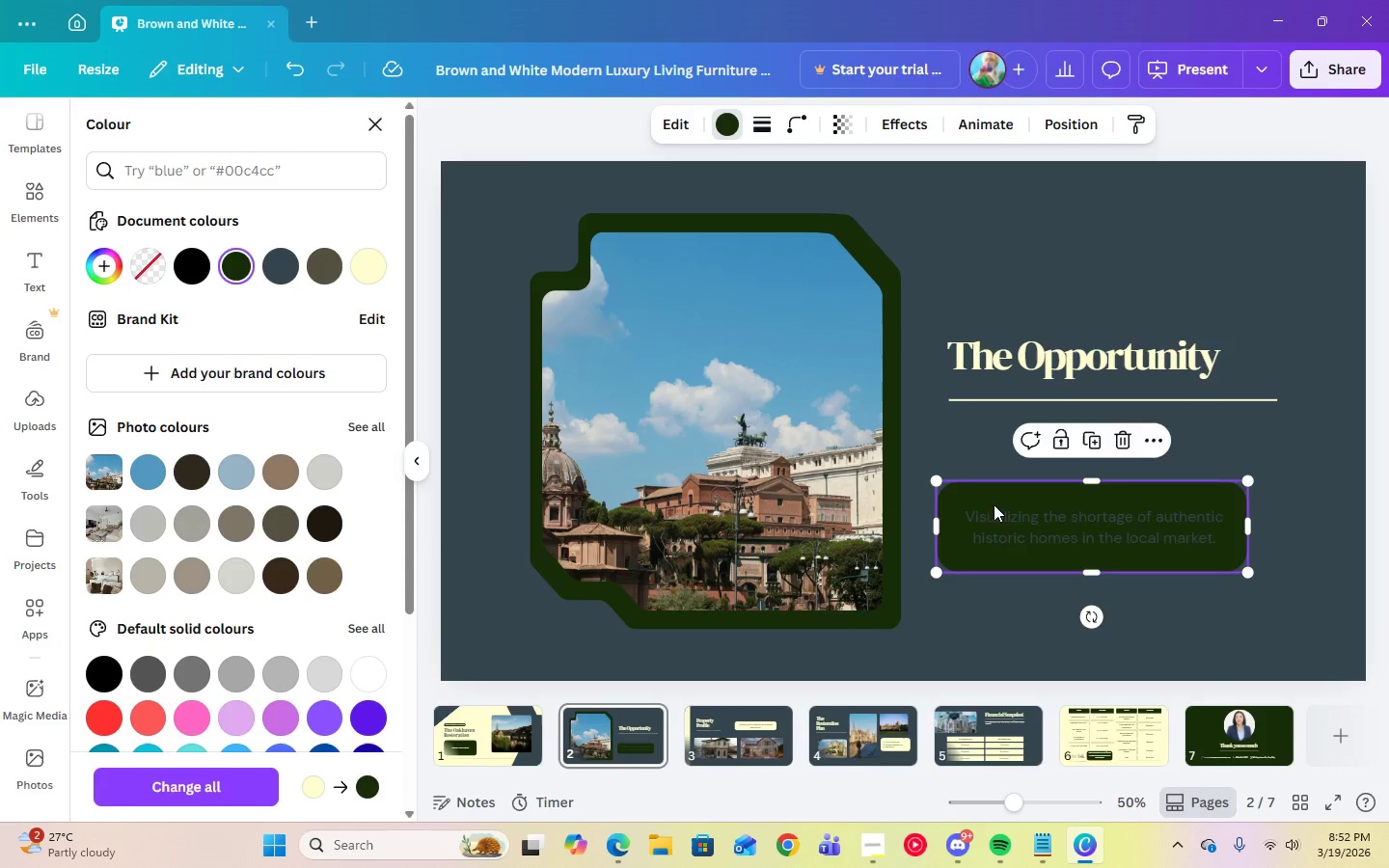 
left_click([1009, 525])
 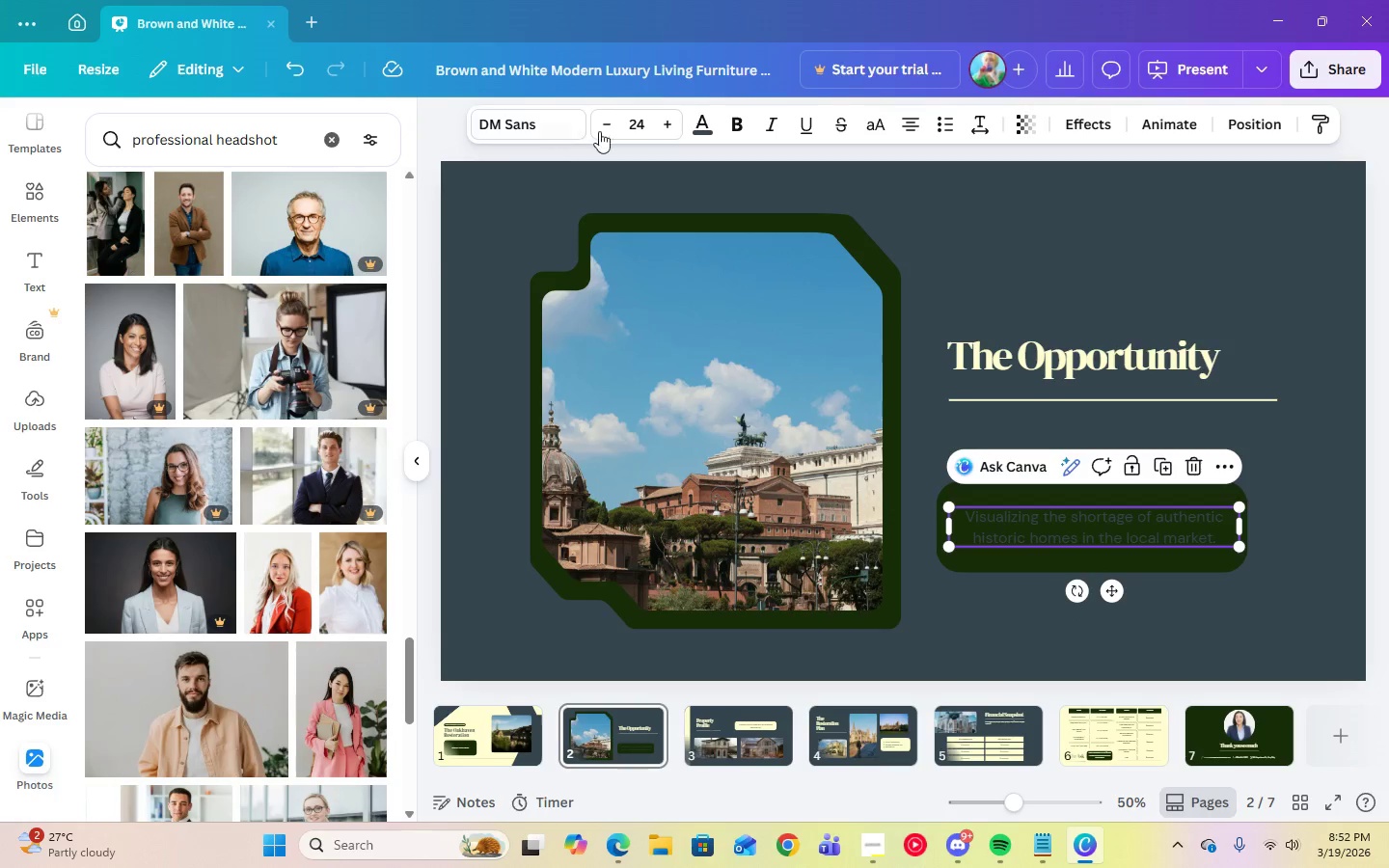 
left_click([701, 129])
 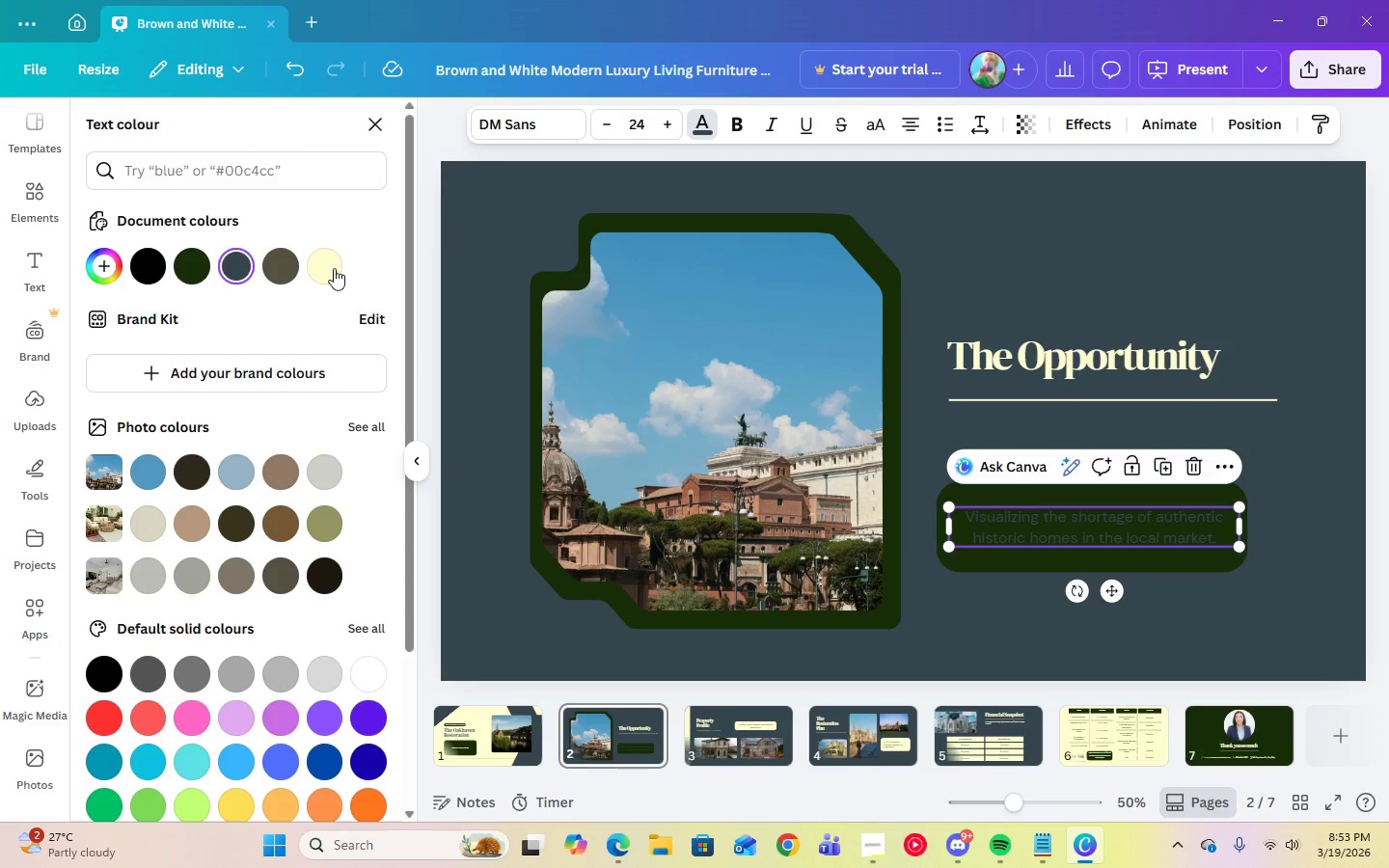 
left_click([325, 268])
 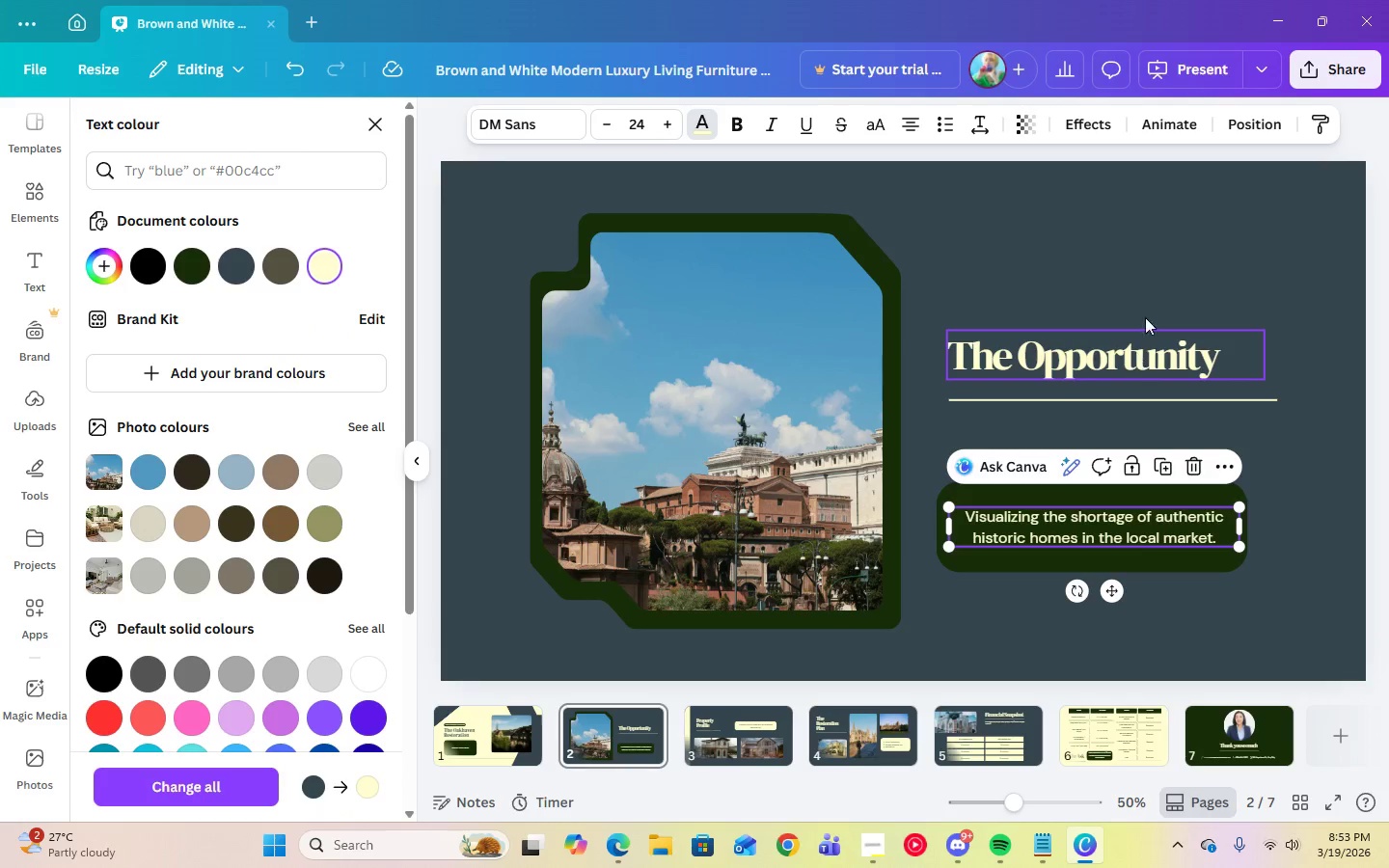 
left_click([1146, 299])
 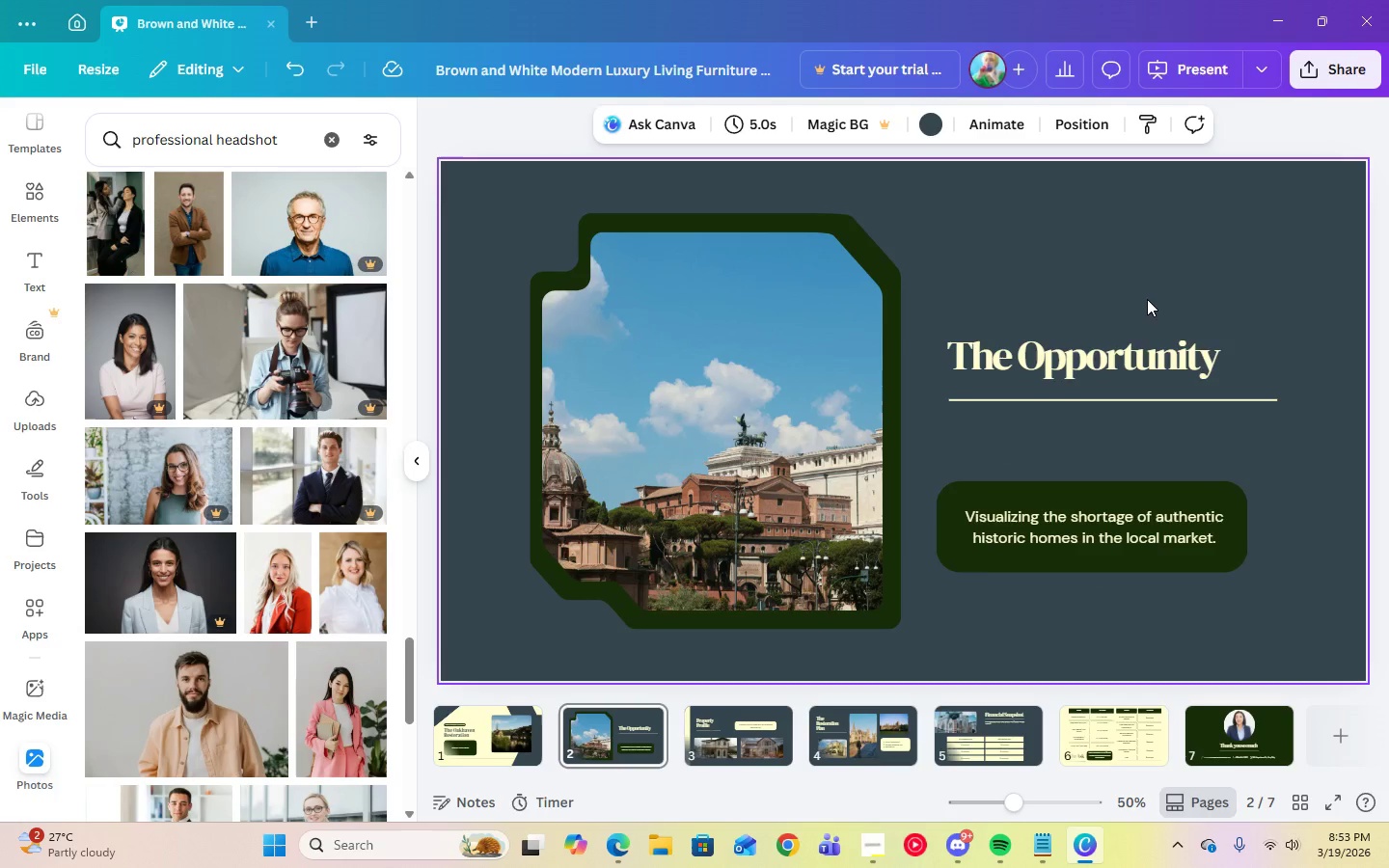 
wait(11.45)
 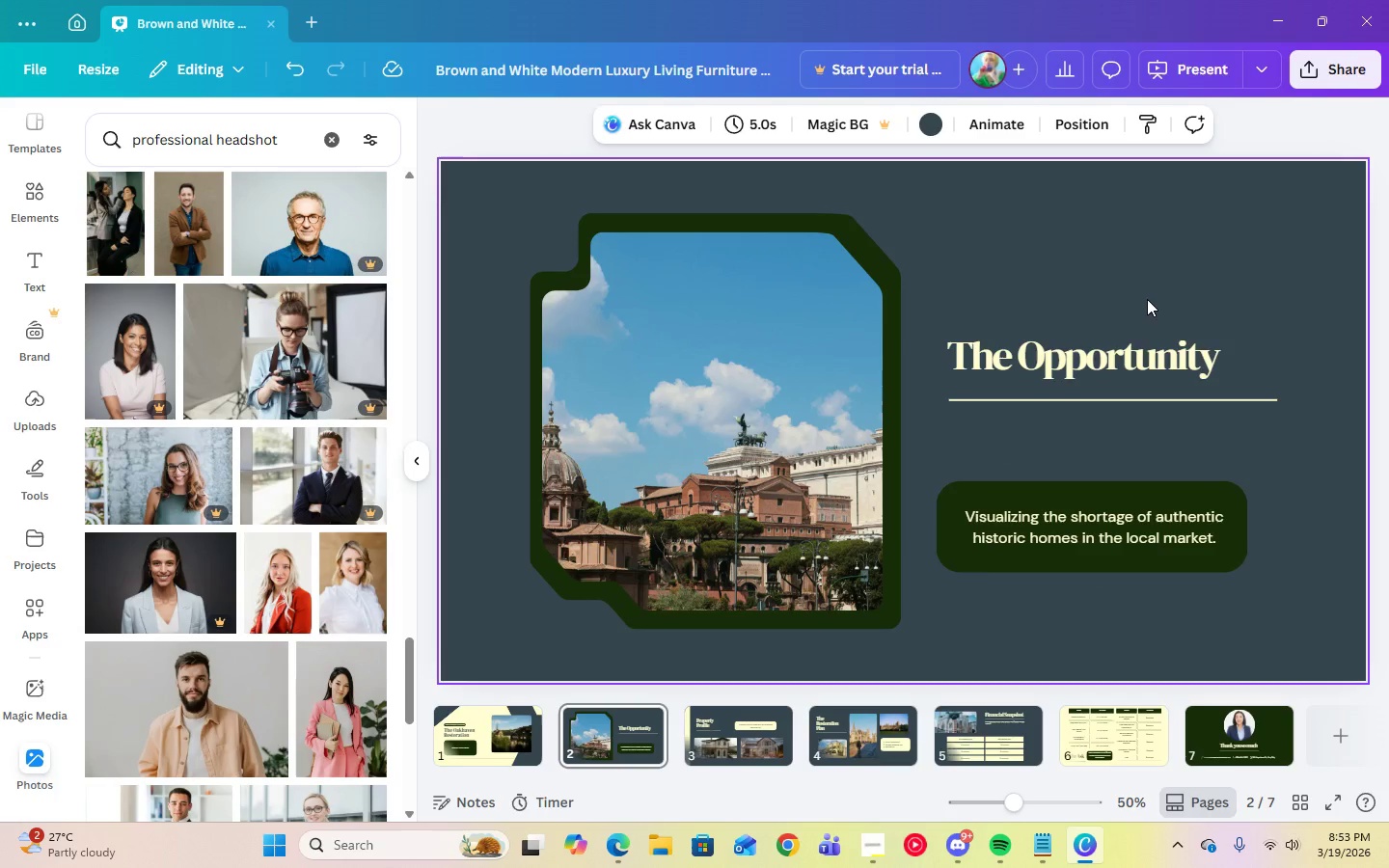 
left_click([961, 492])
 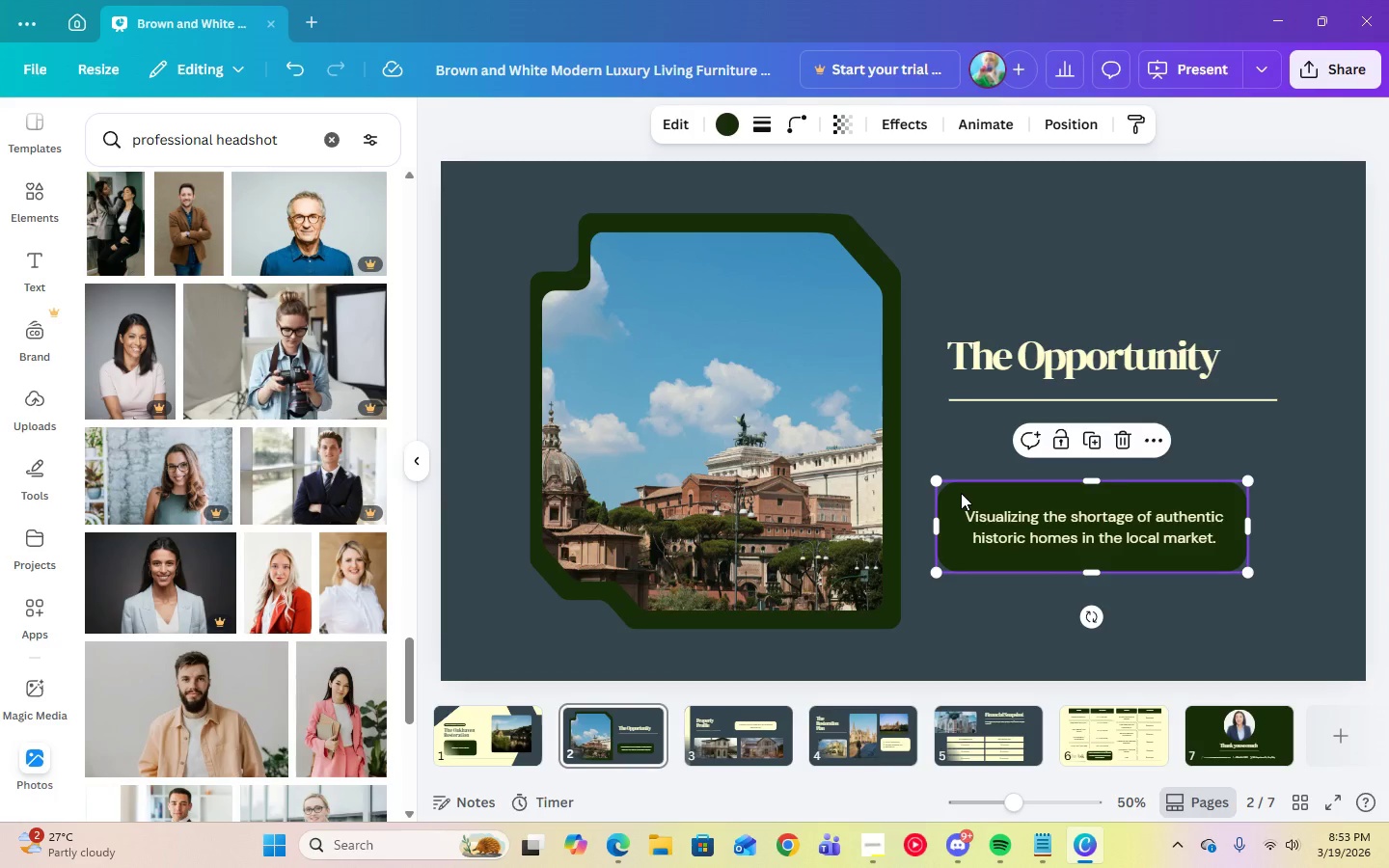 
left_click([1338, 448])
 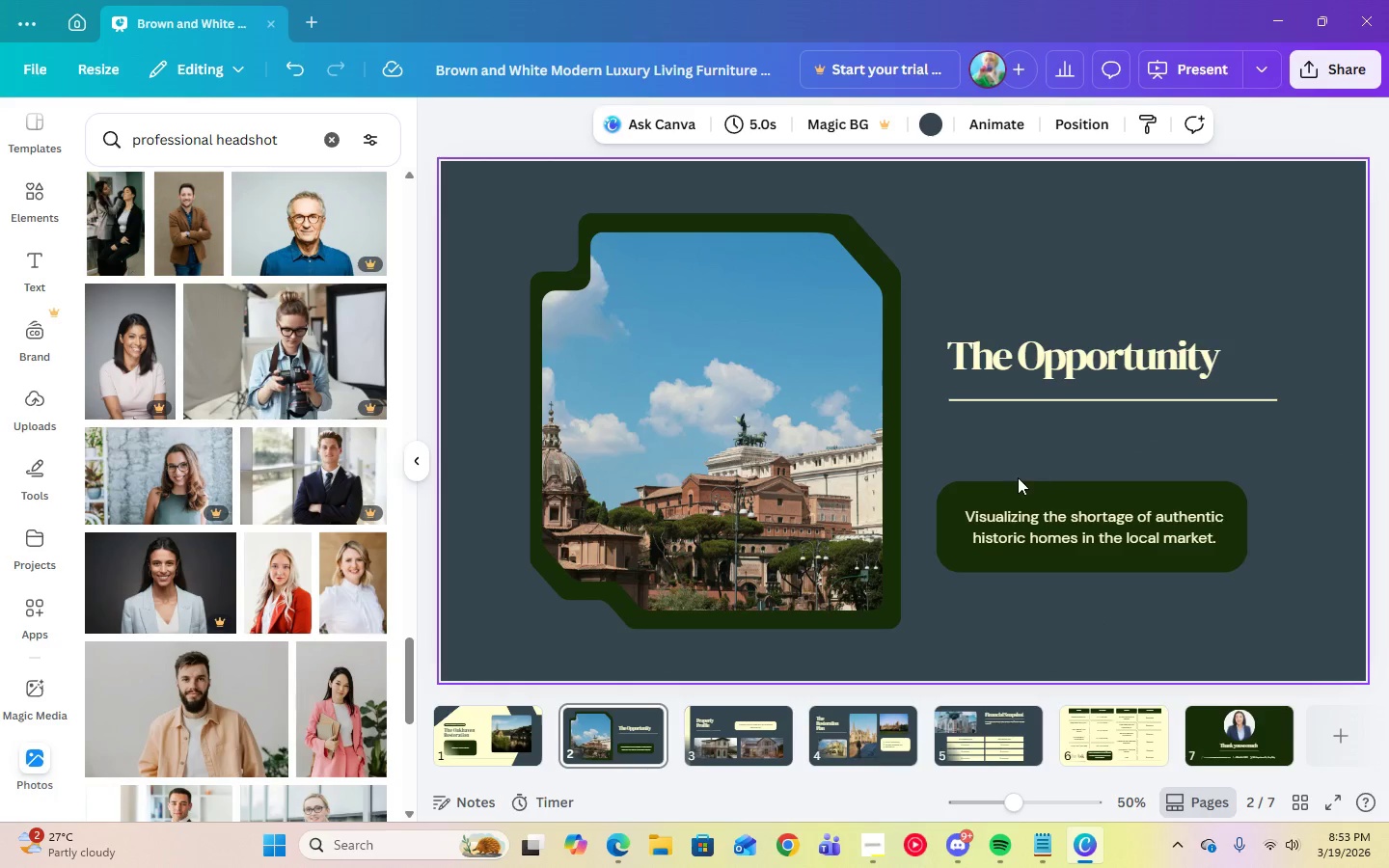 
left_click([1014, 492])
 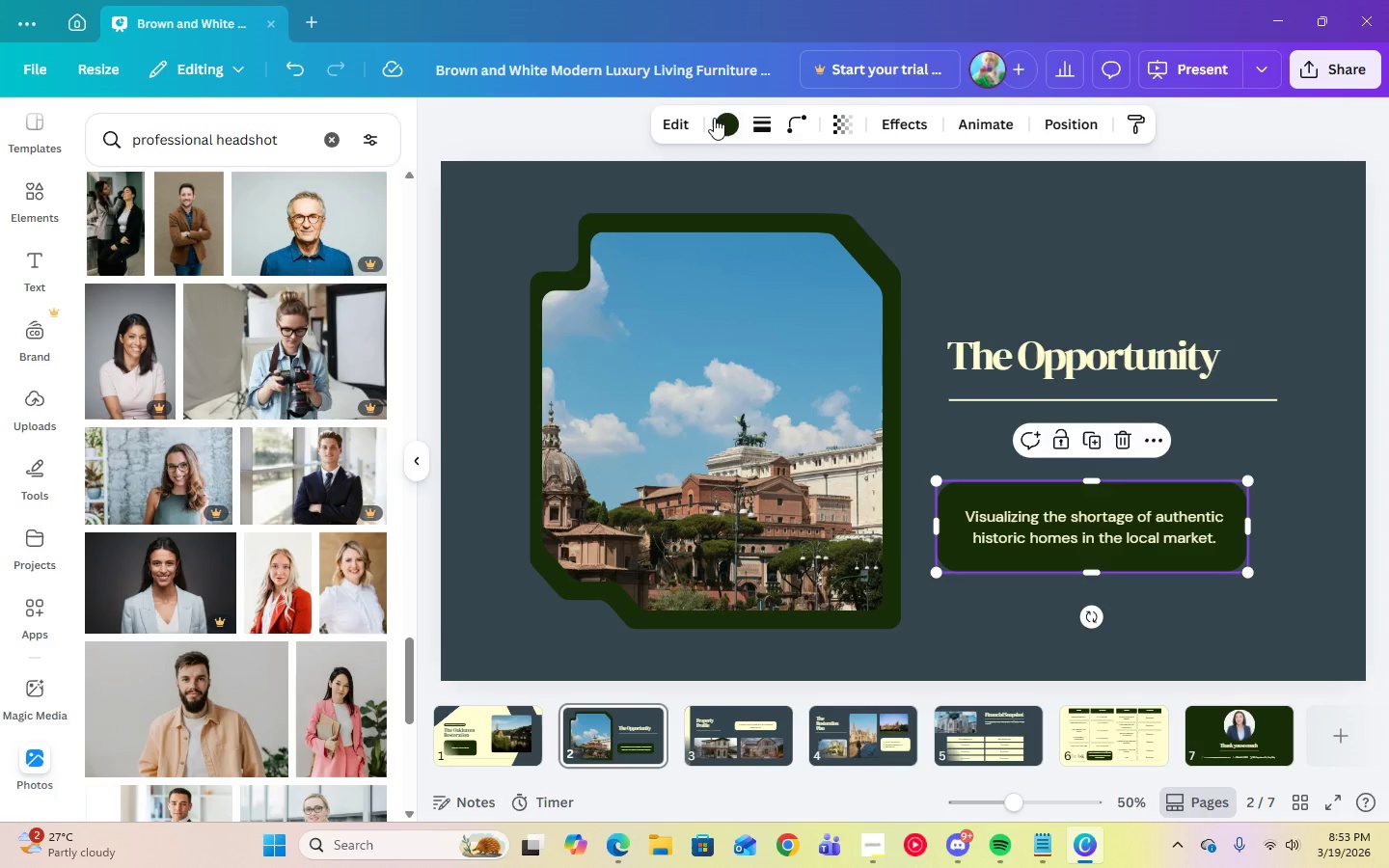 
left_click([718, 133])
 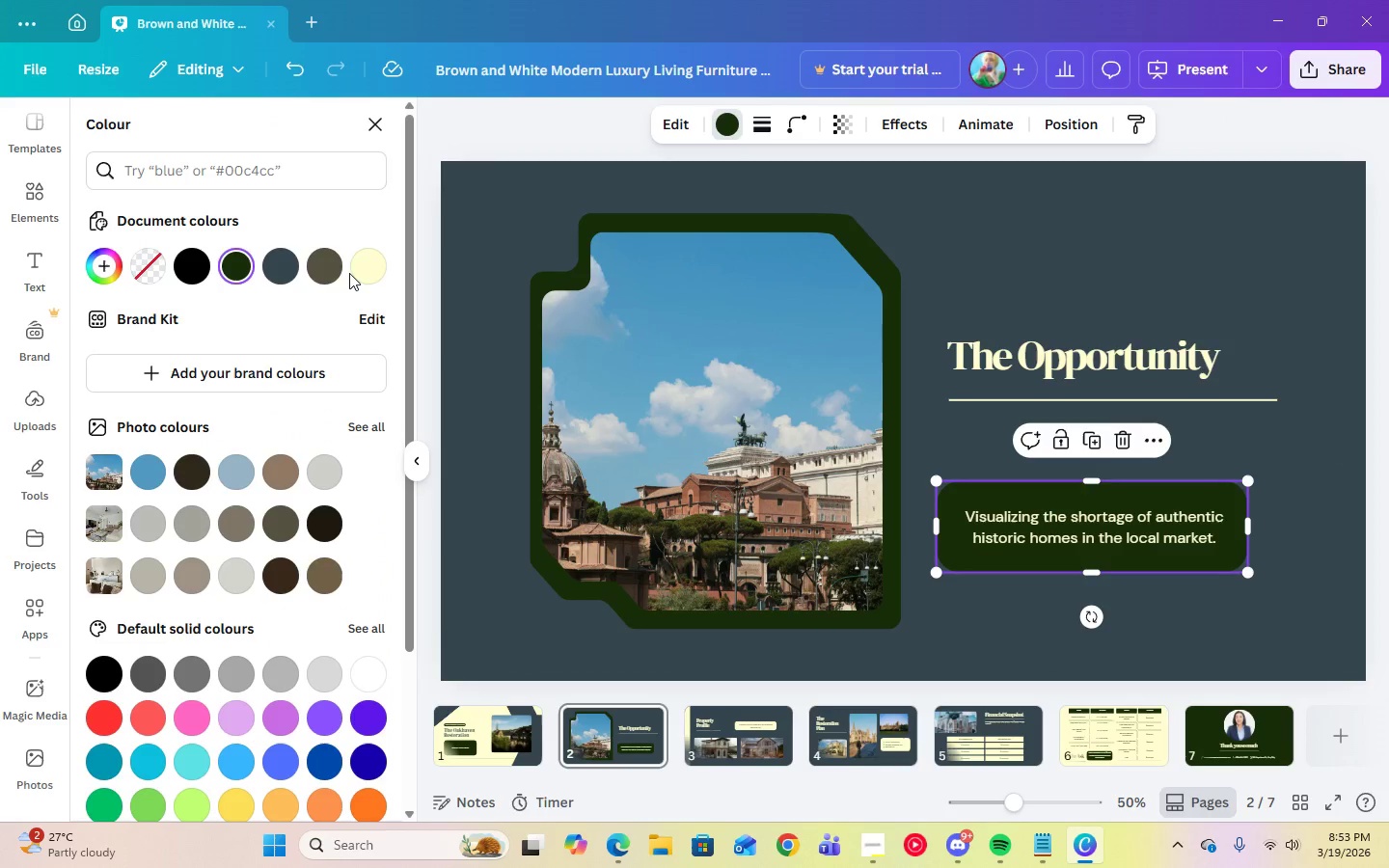 
left_click([379, 273])
 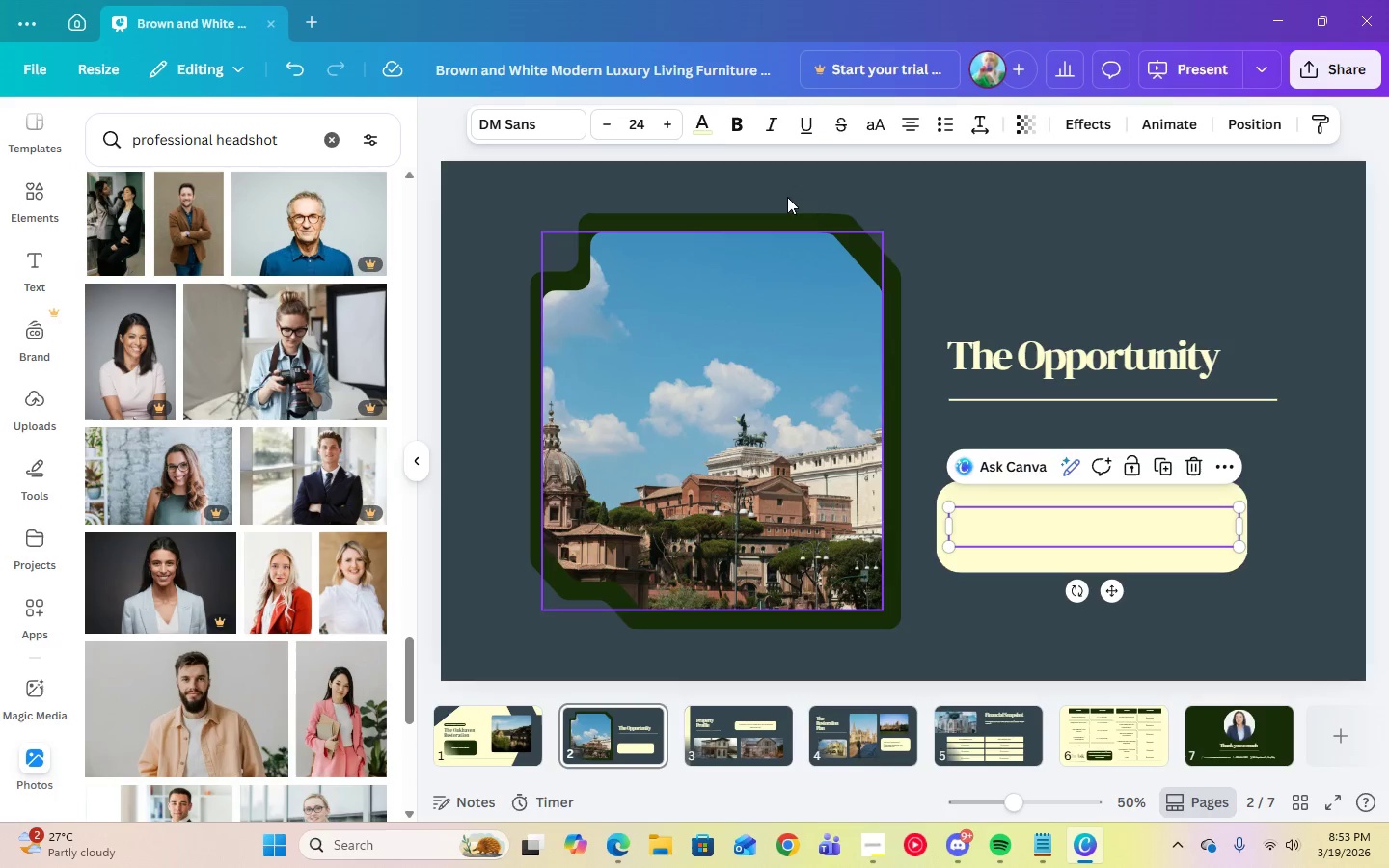 
left_click([706, 118])
 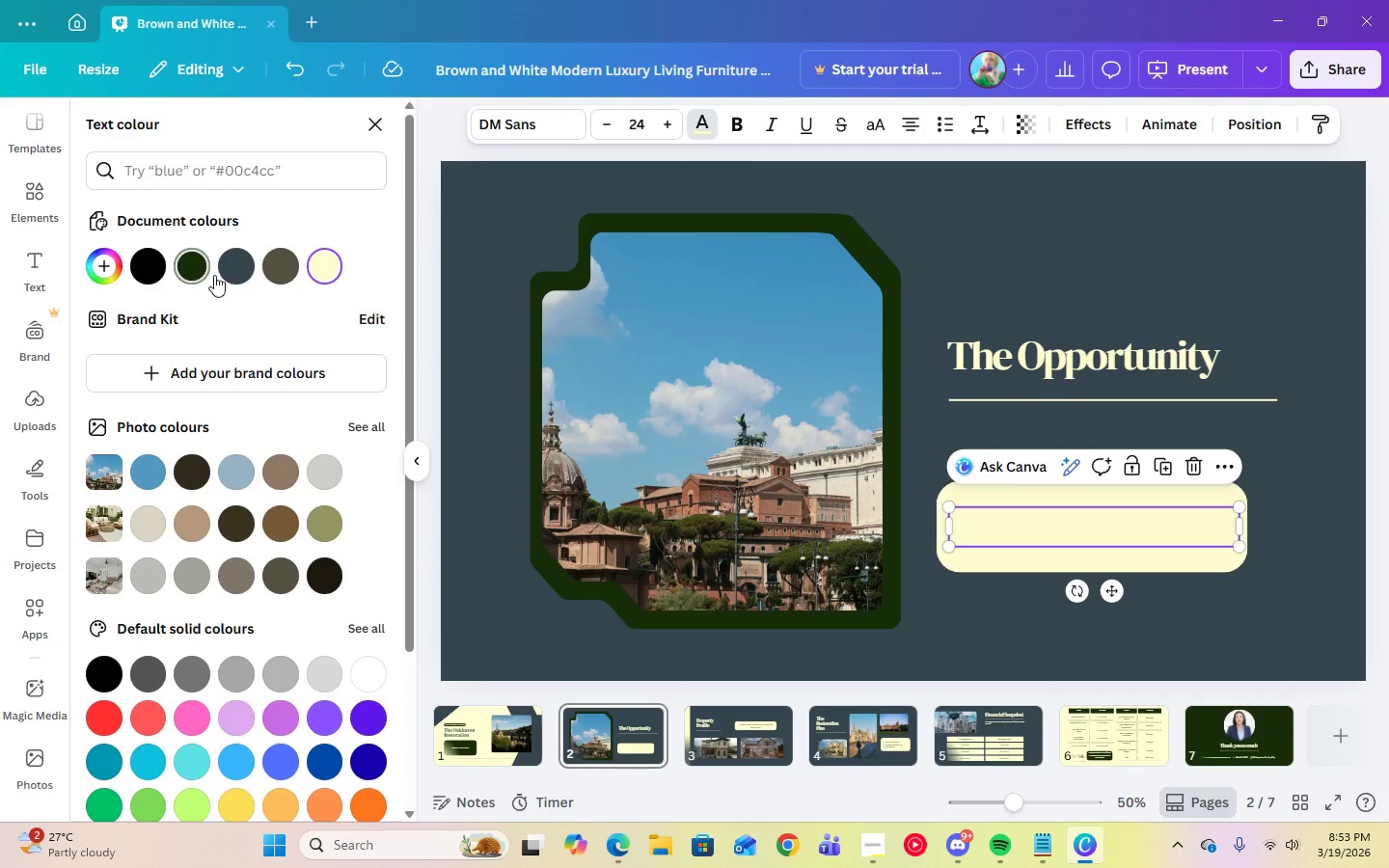 
left_click([239, 273])
 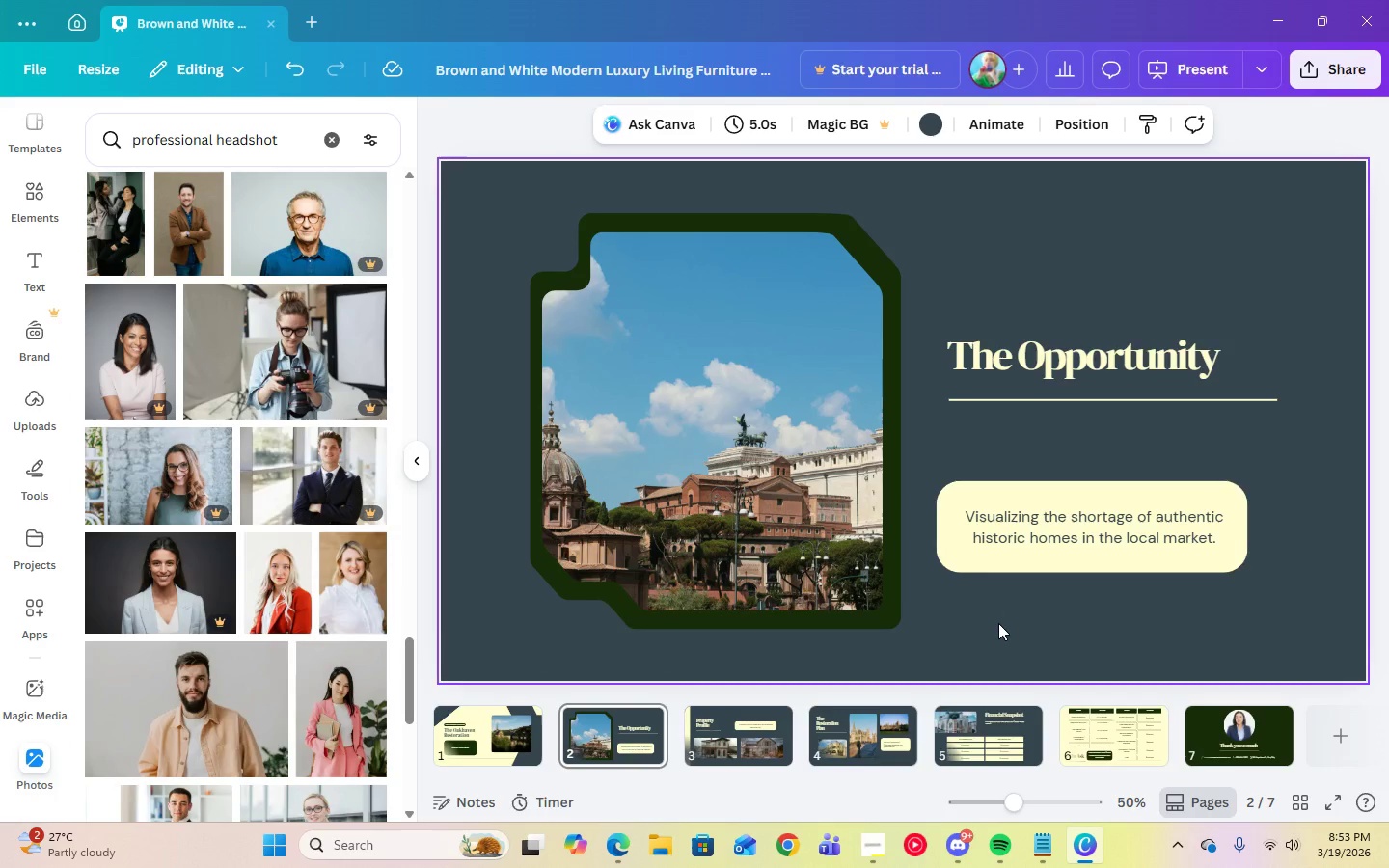 
wait(5.09)
 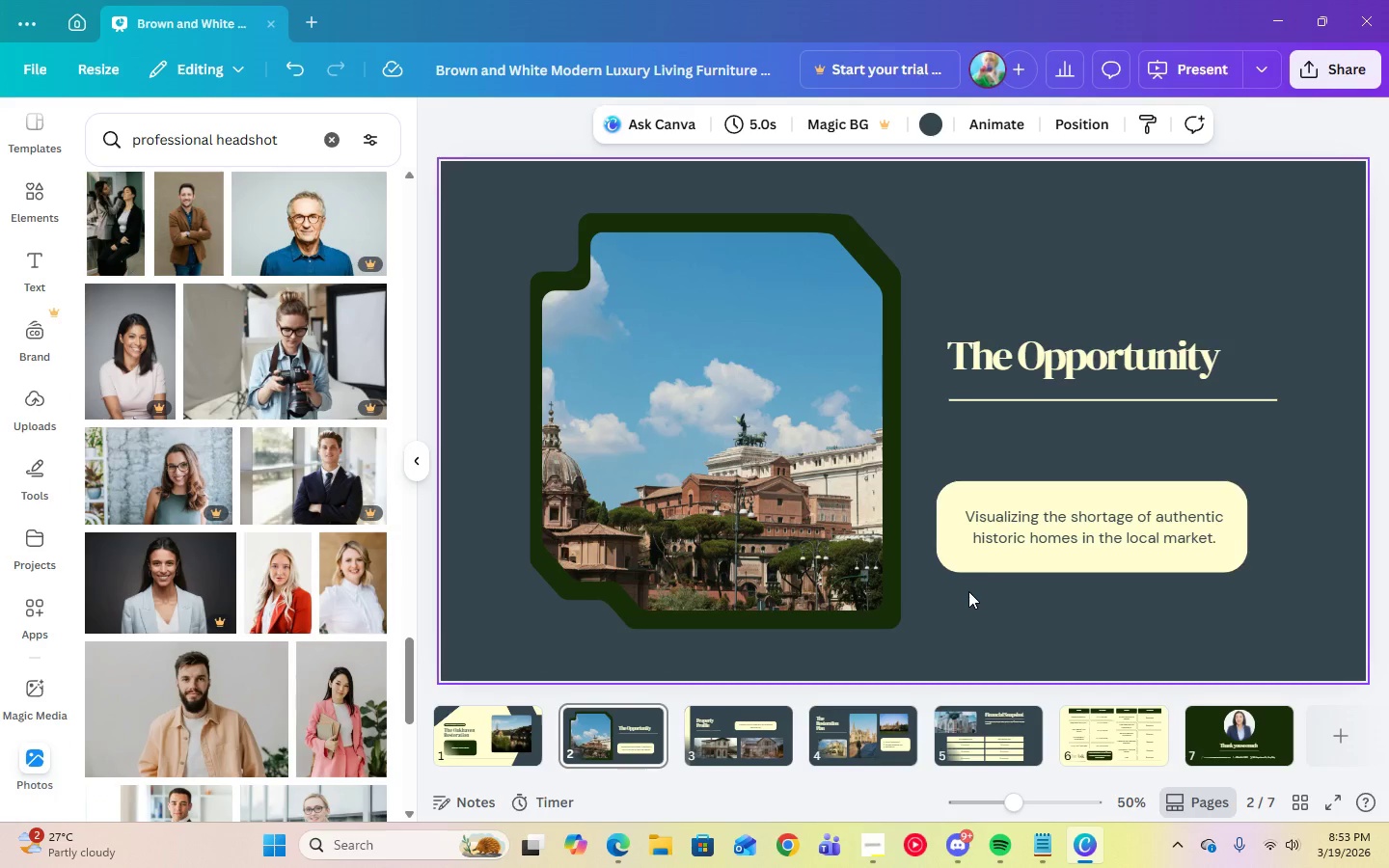 
left_click([1039, 527])
 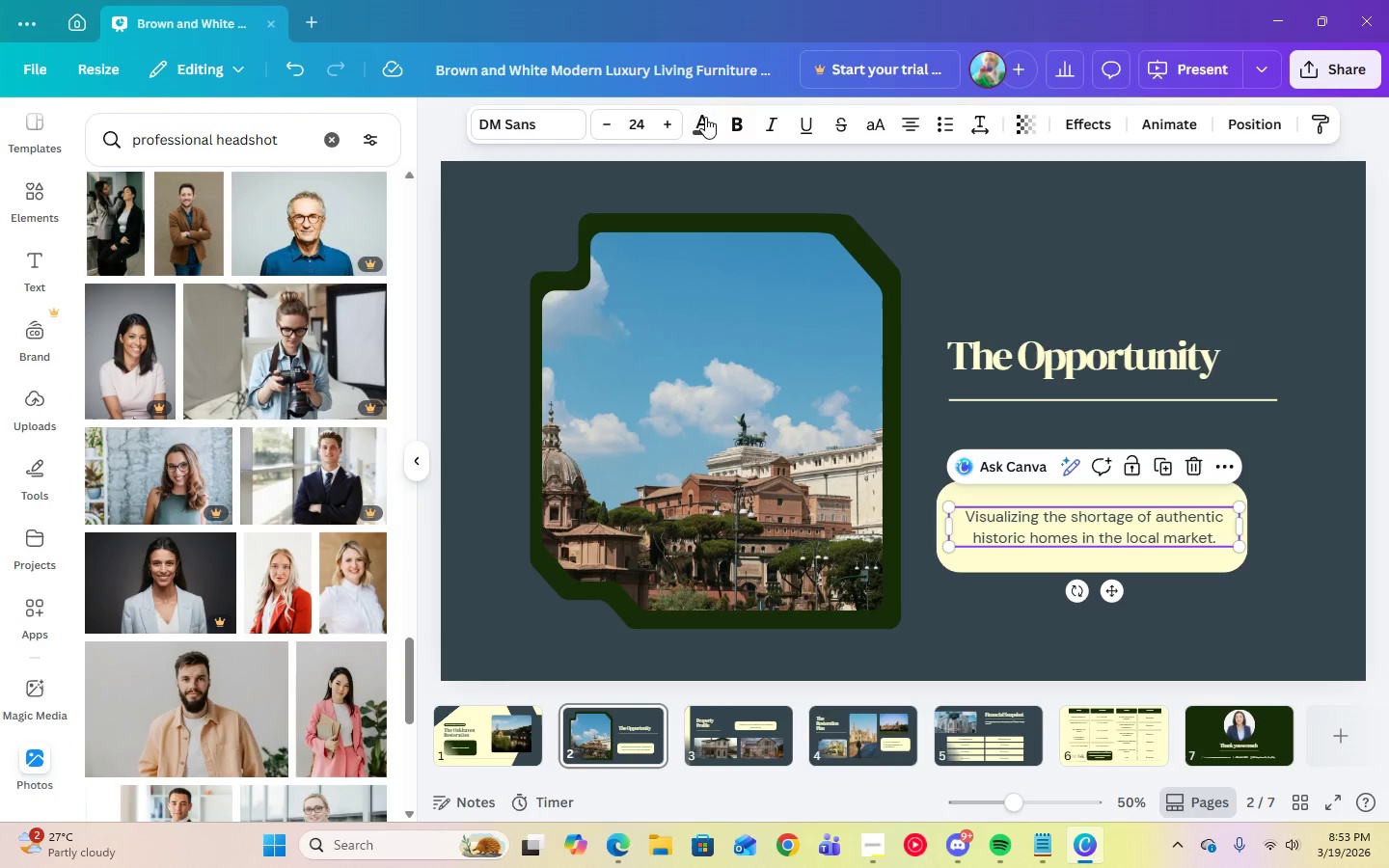 
left_click([705, 112])
 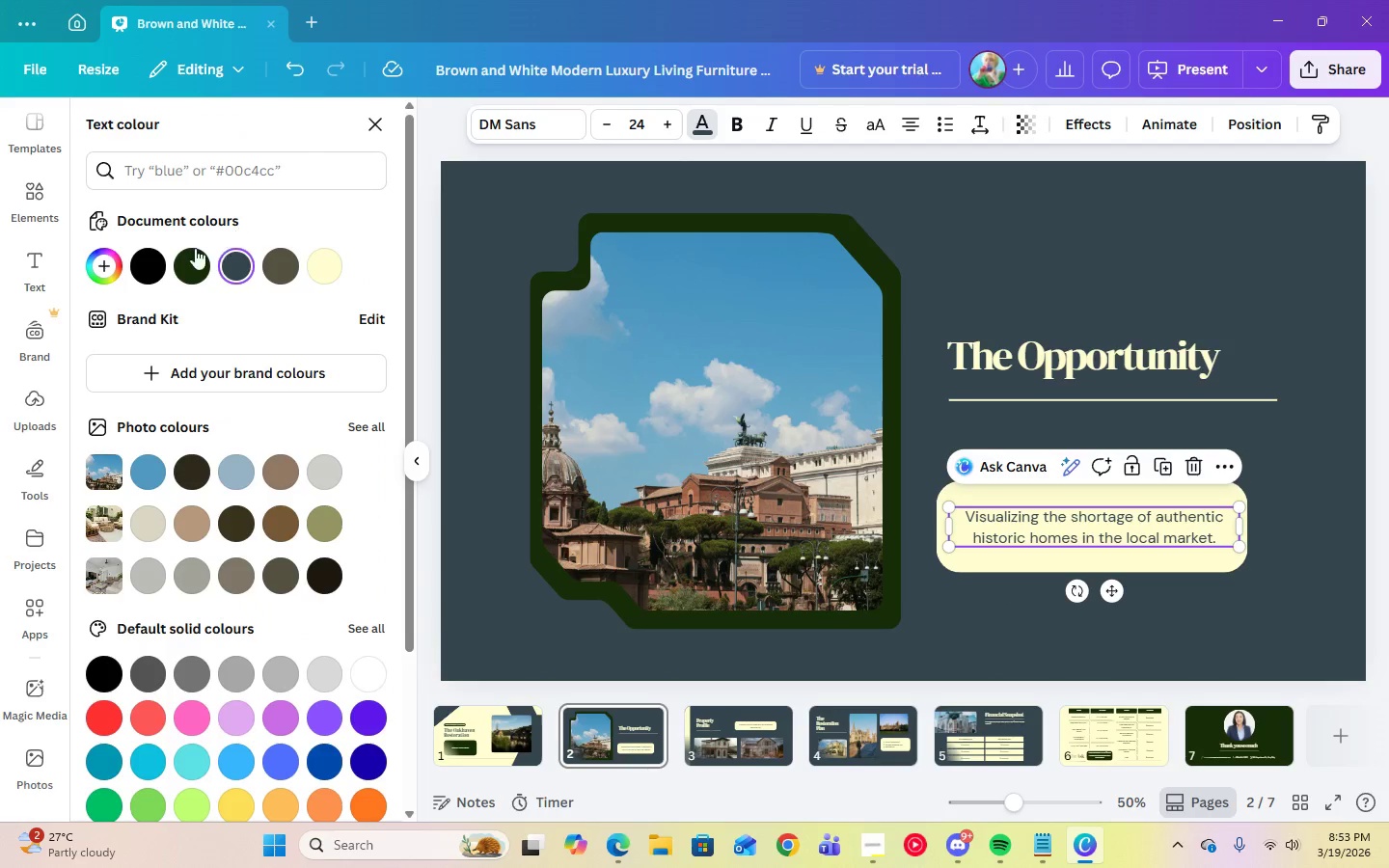 
left_click([185, 256])
 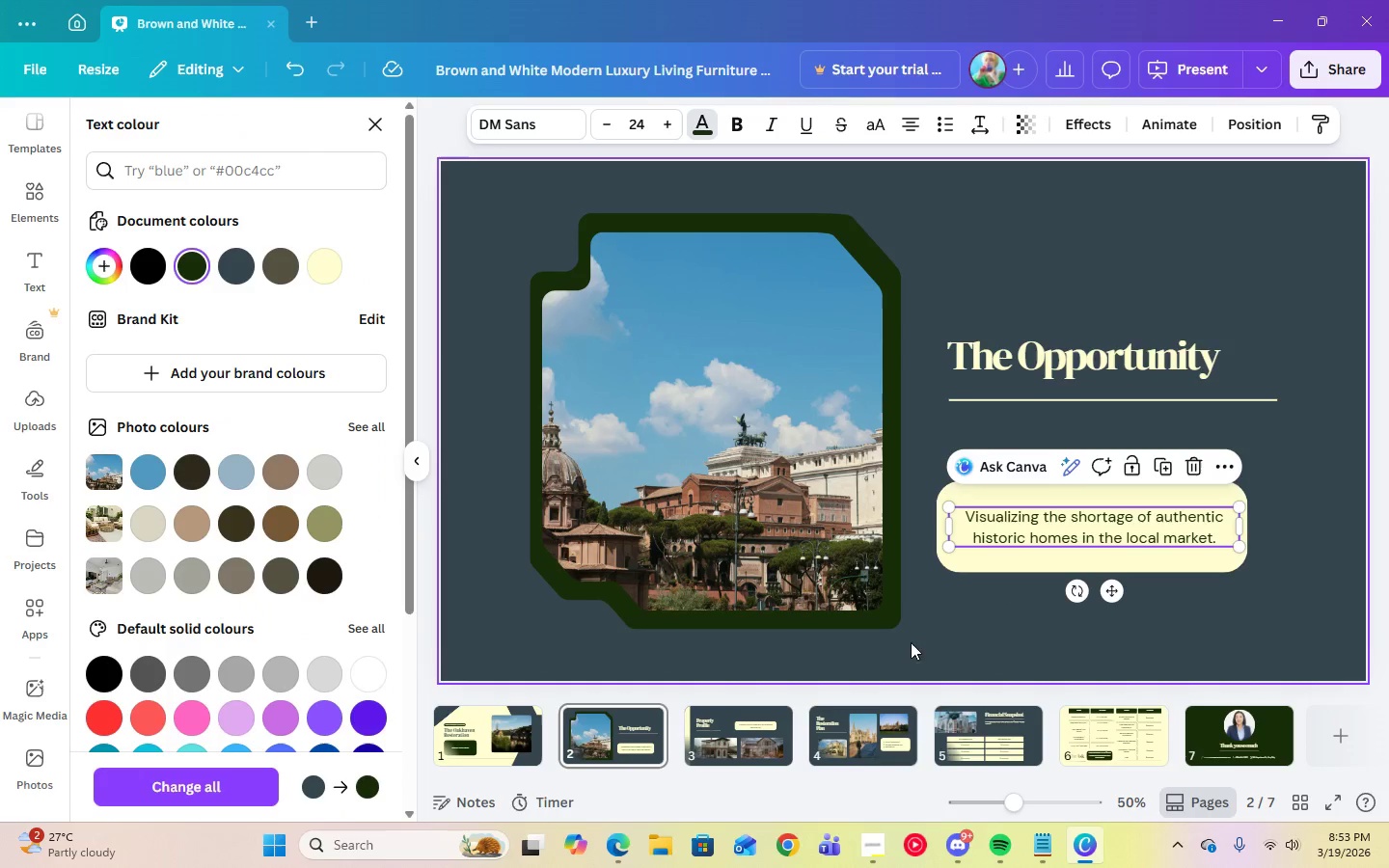 
left_click([973, 629])
 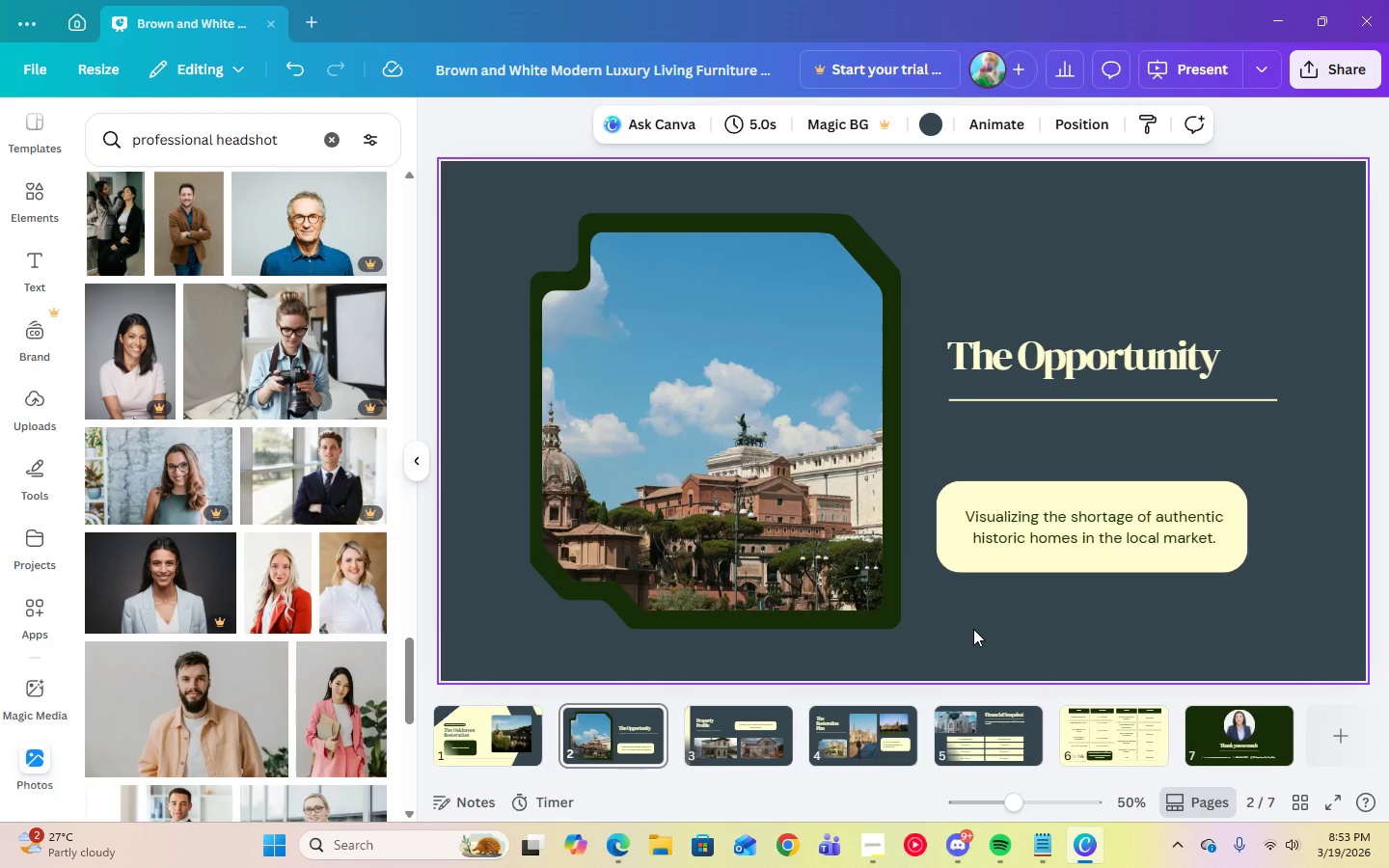 
wait(8.09)
 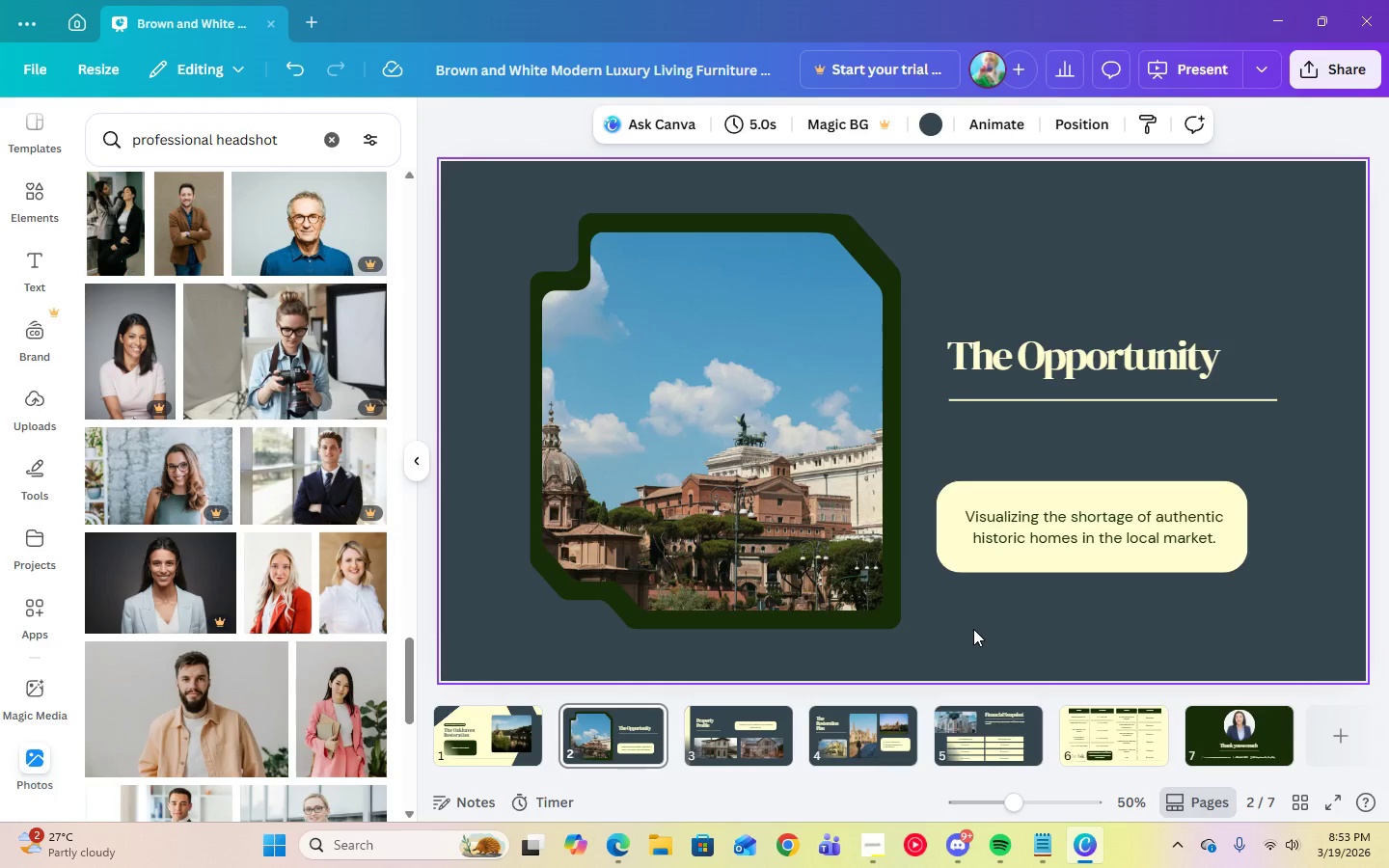 
left_click([1003, 282])
 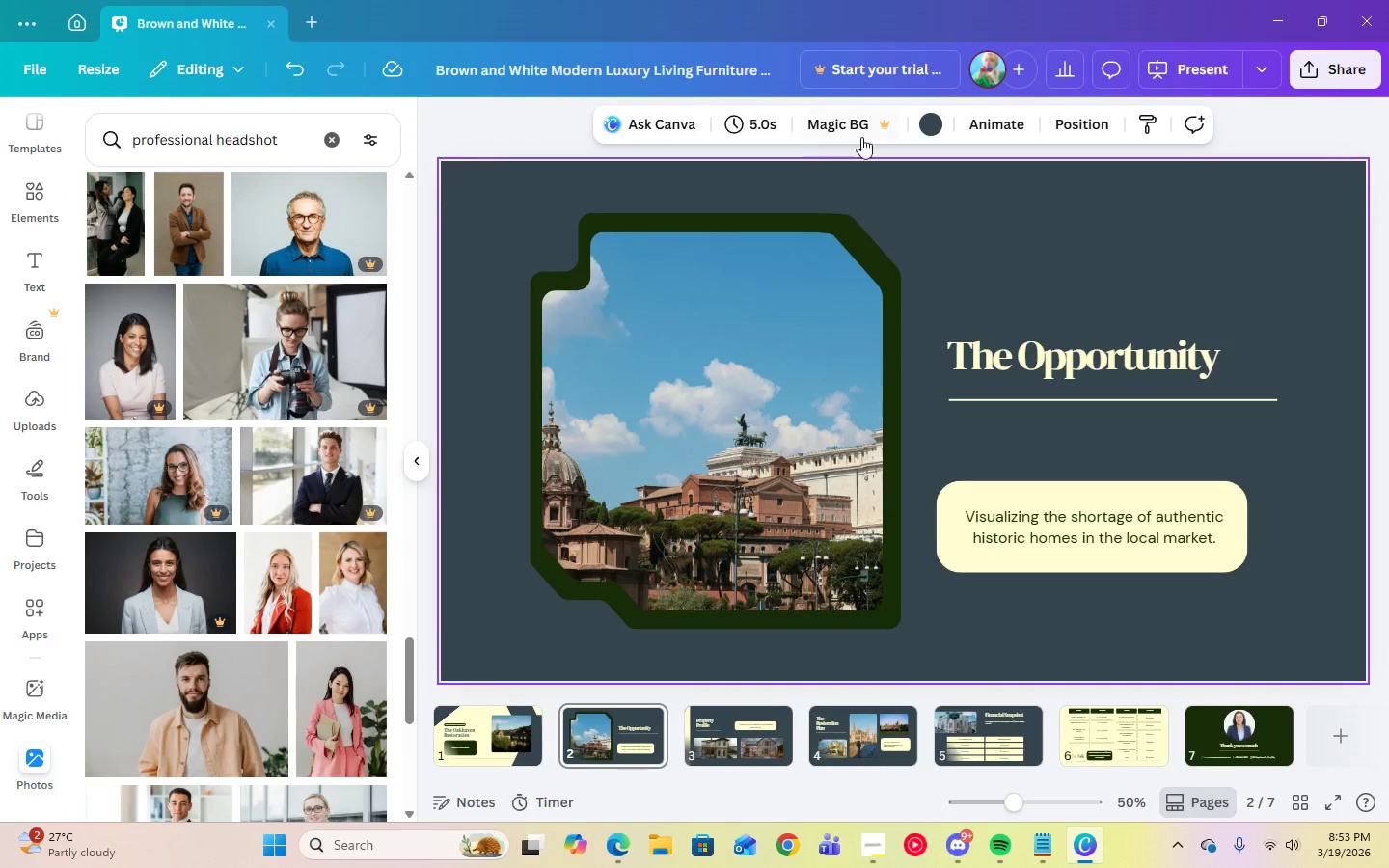 
left_click([933, 130])
 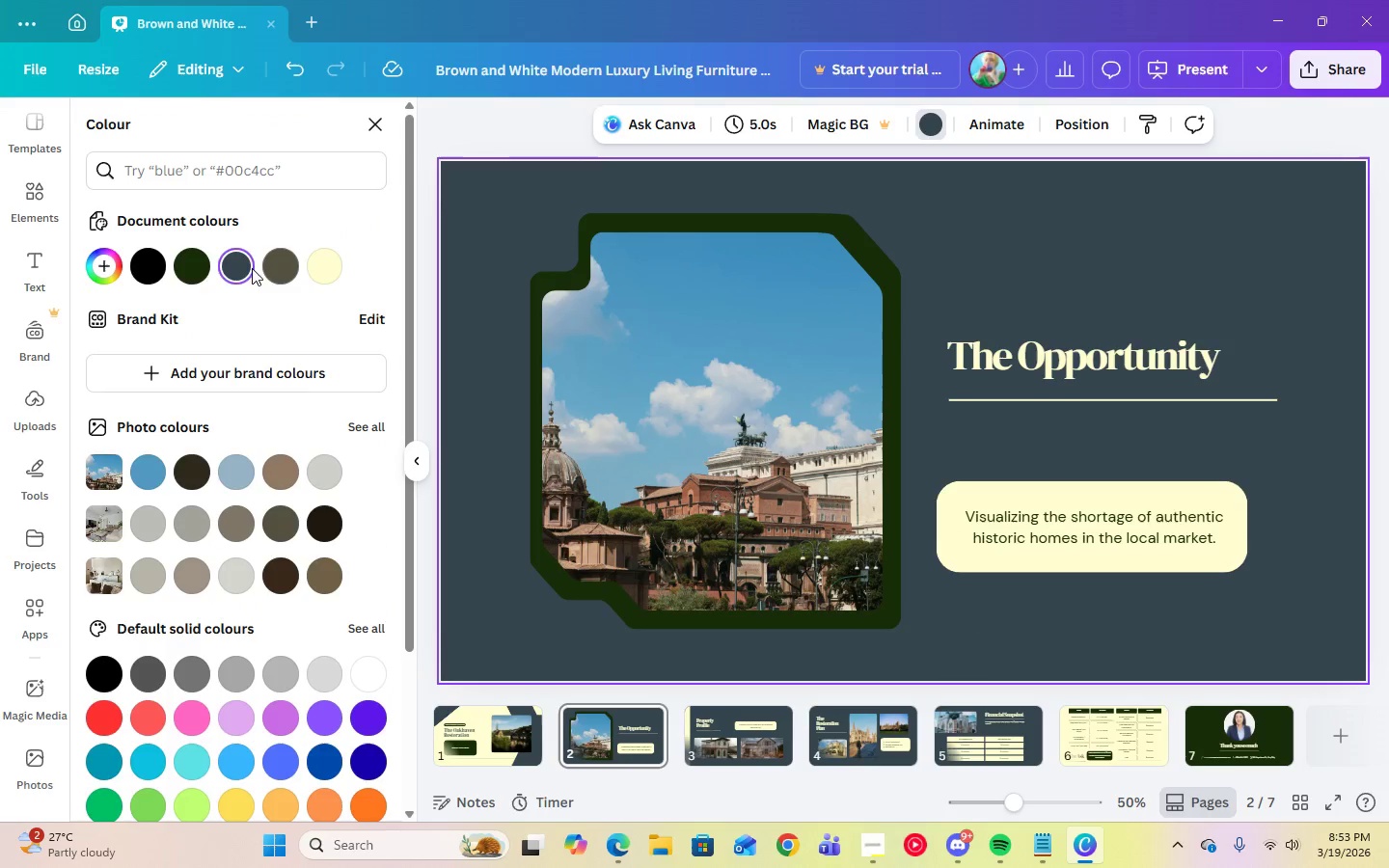 
left_click([191, 277])
 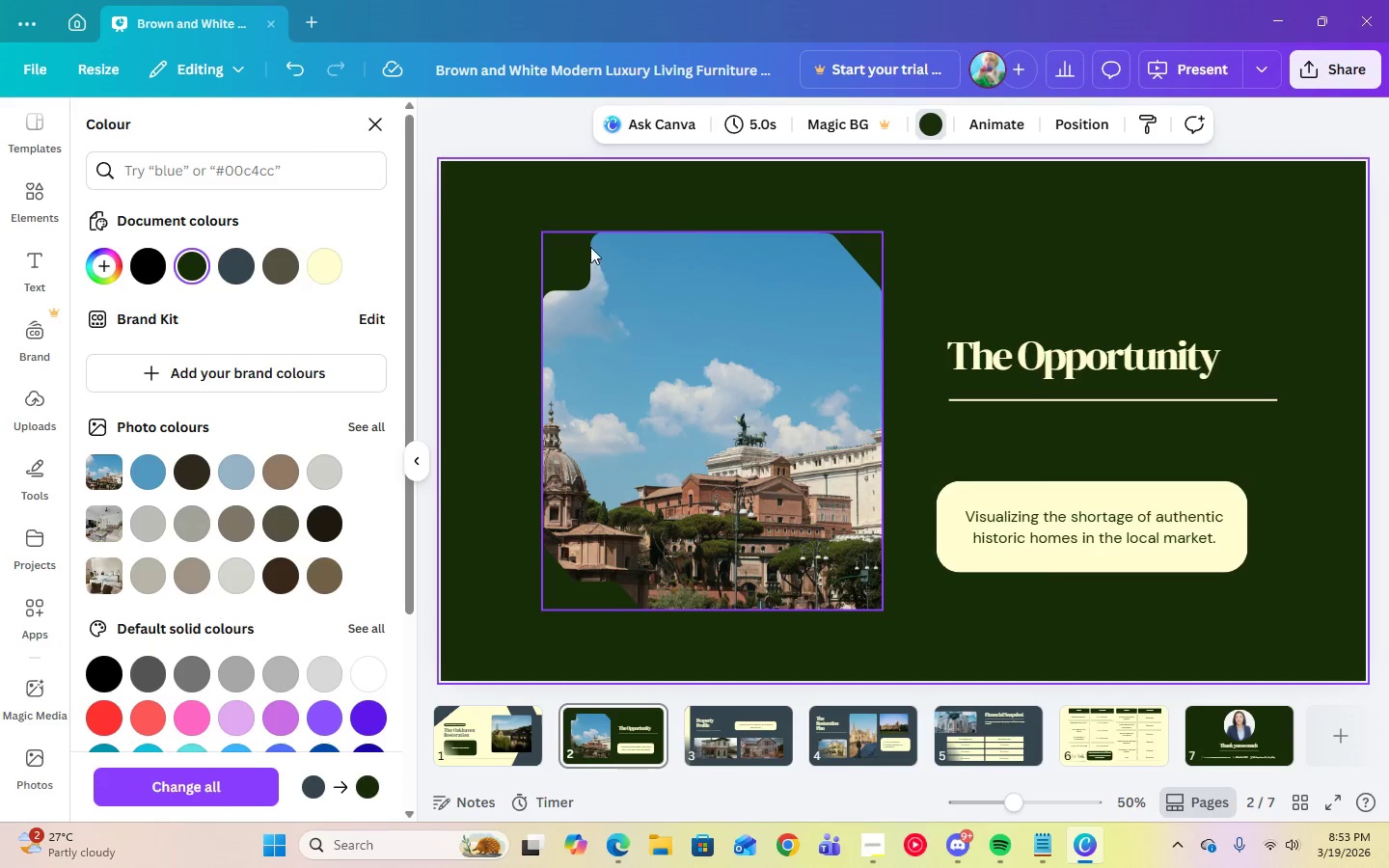 
left_click([567, 248])
 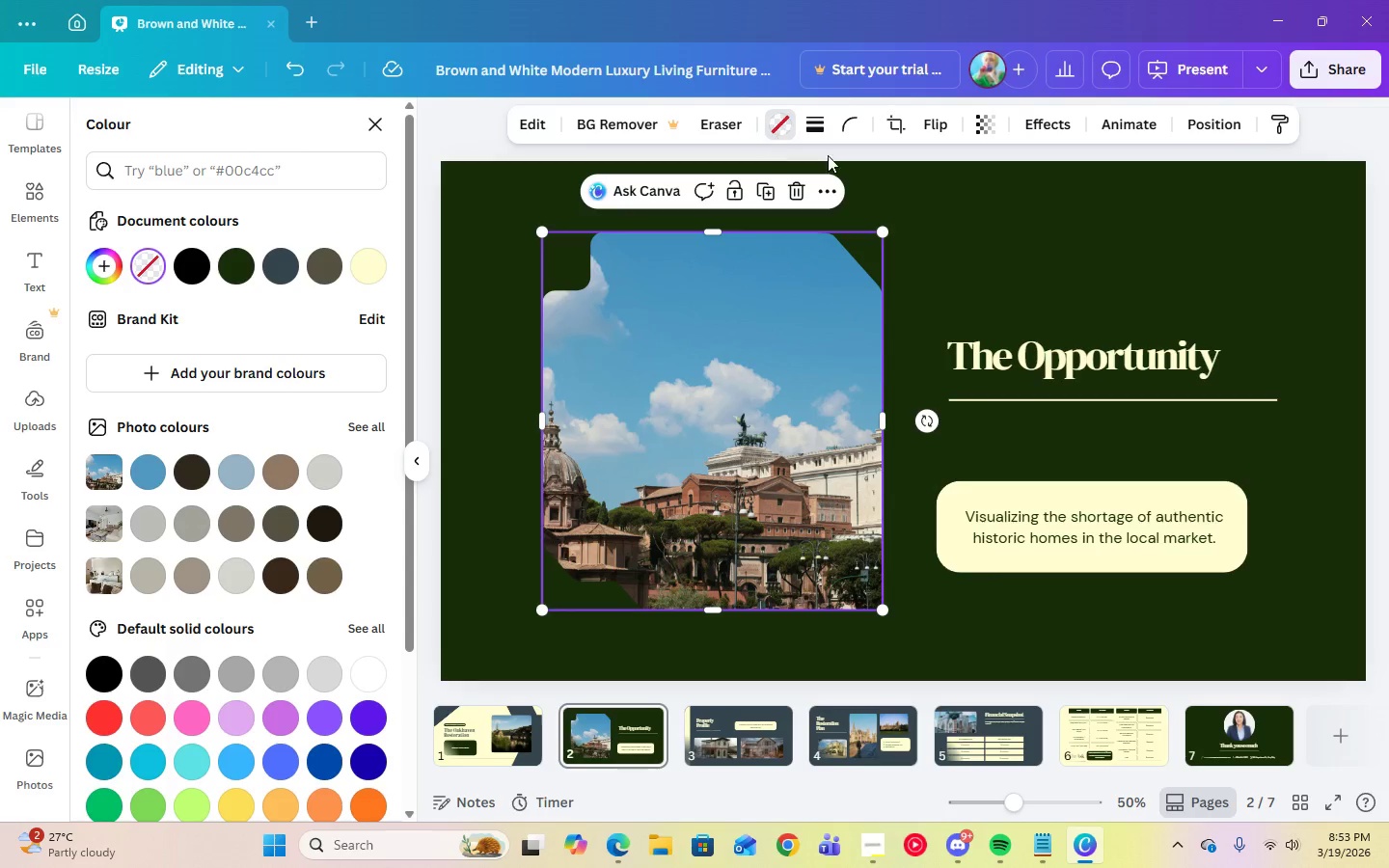 
left_click([944, 222])
 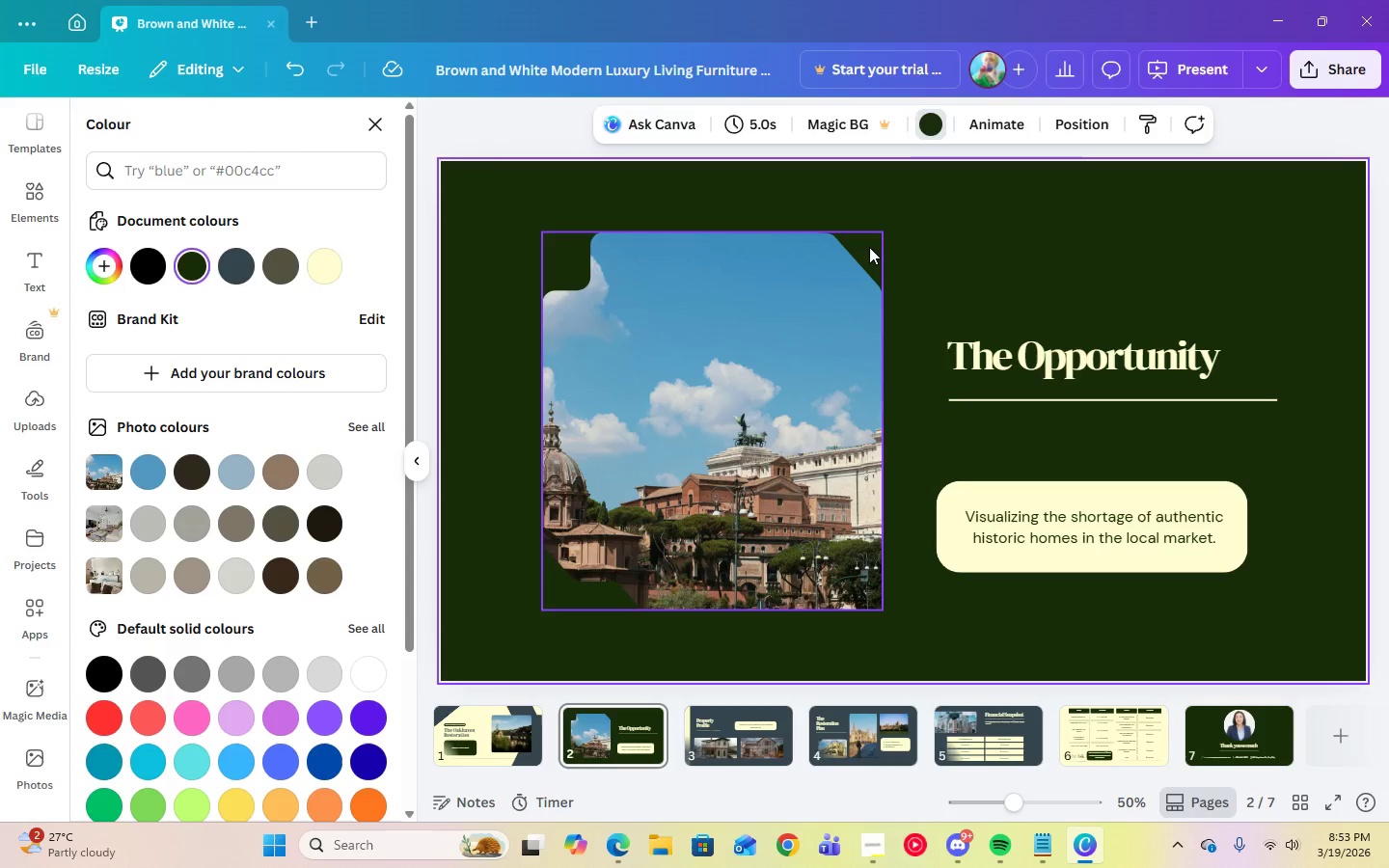 
left_click([869, 247])
 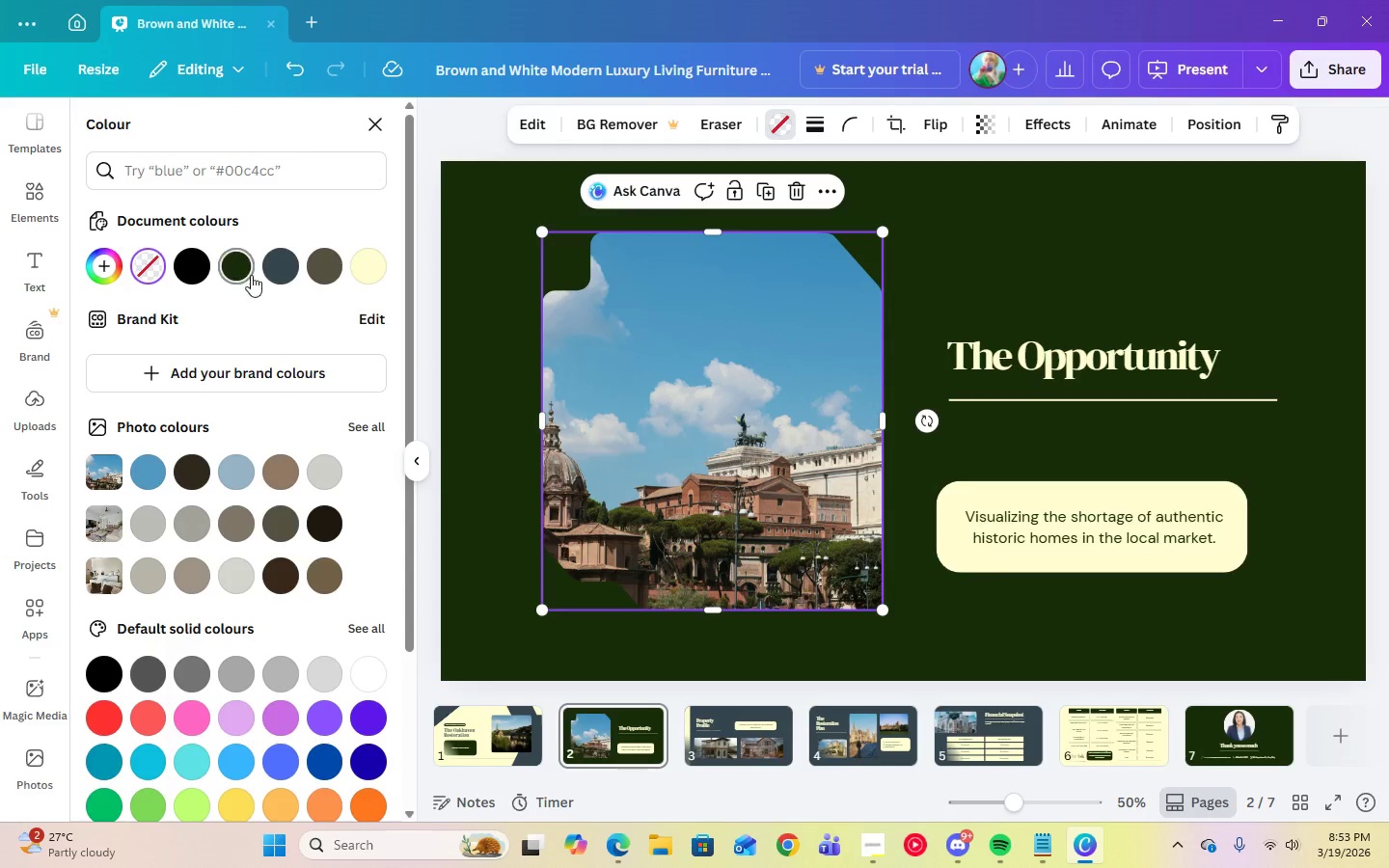 
left_click([278, 275])
 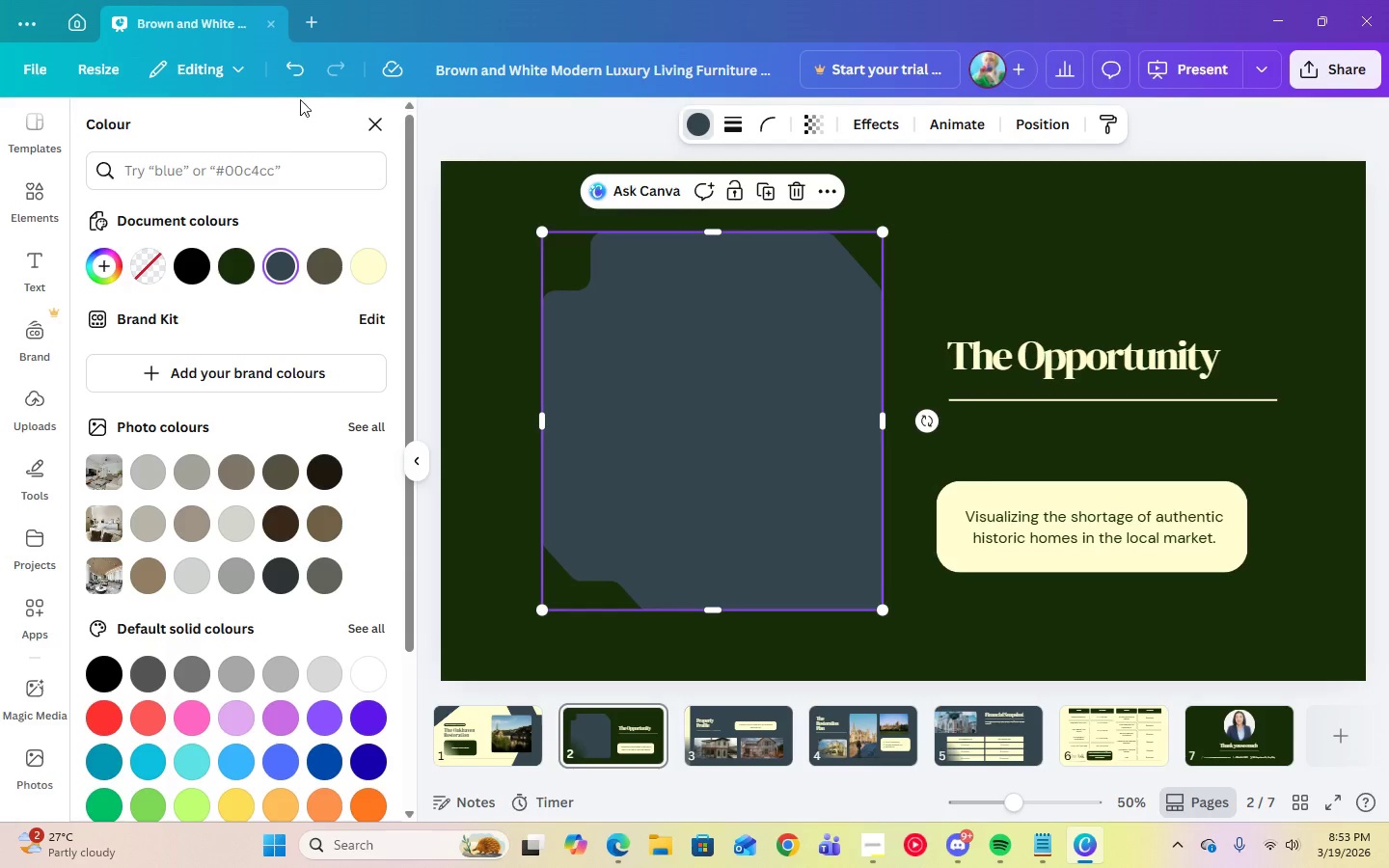 
double_click([293, 84])
 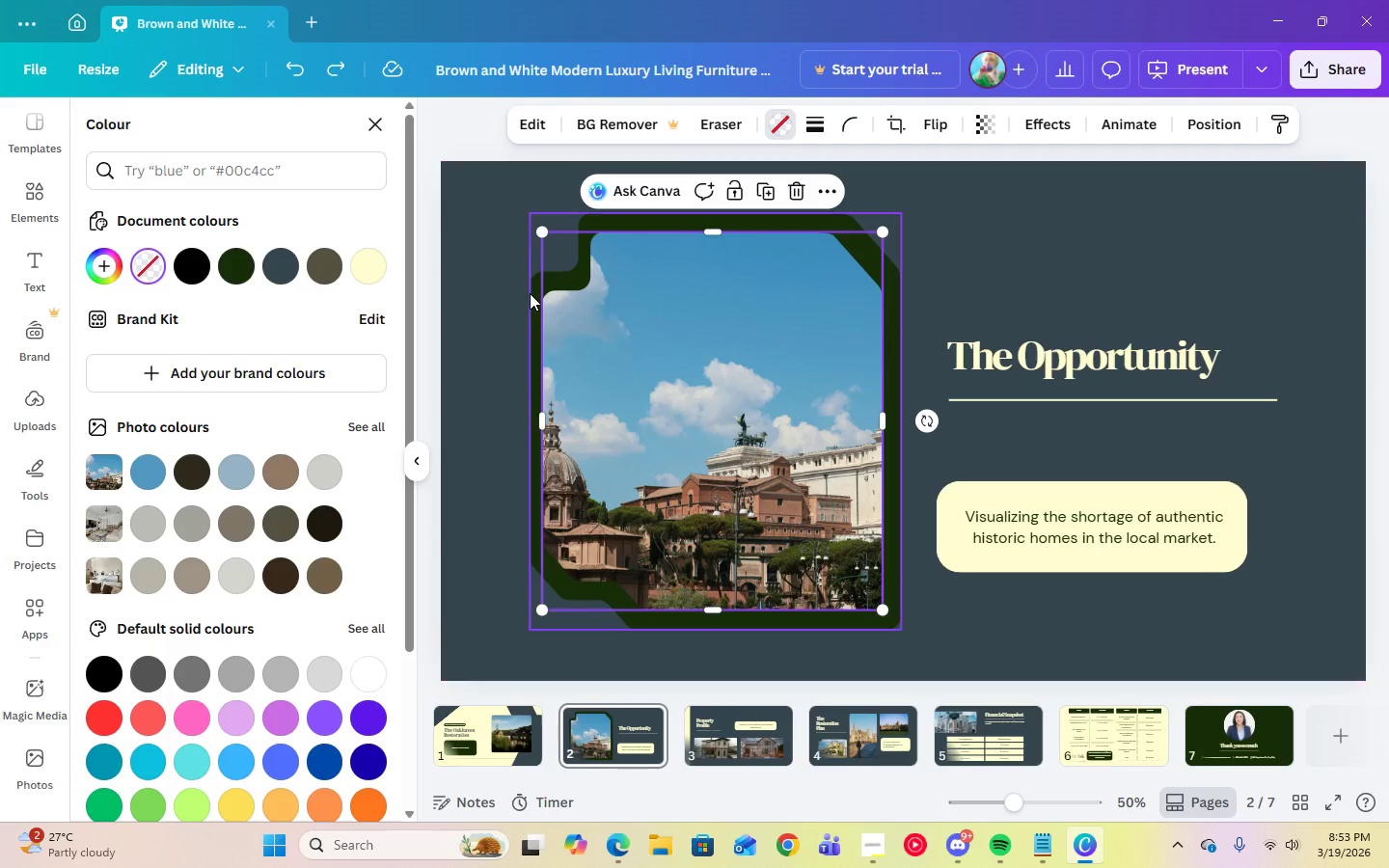 
left_click([530, 292])
 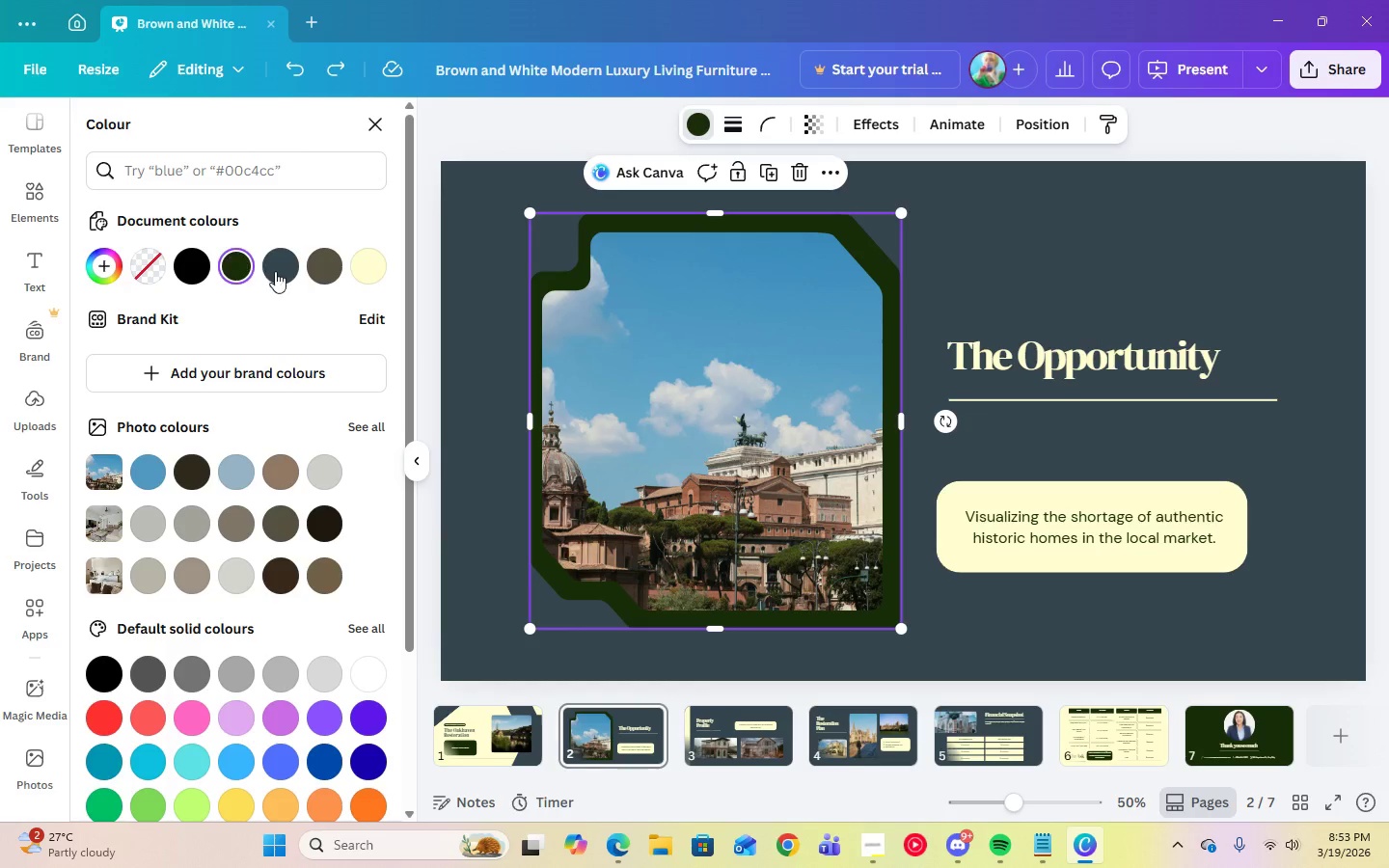 
left_click([276, 271])
 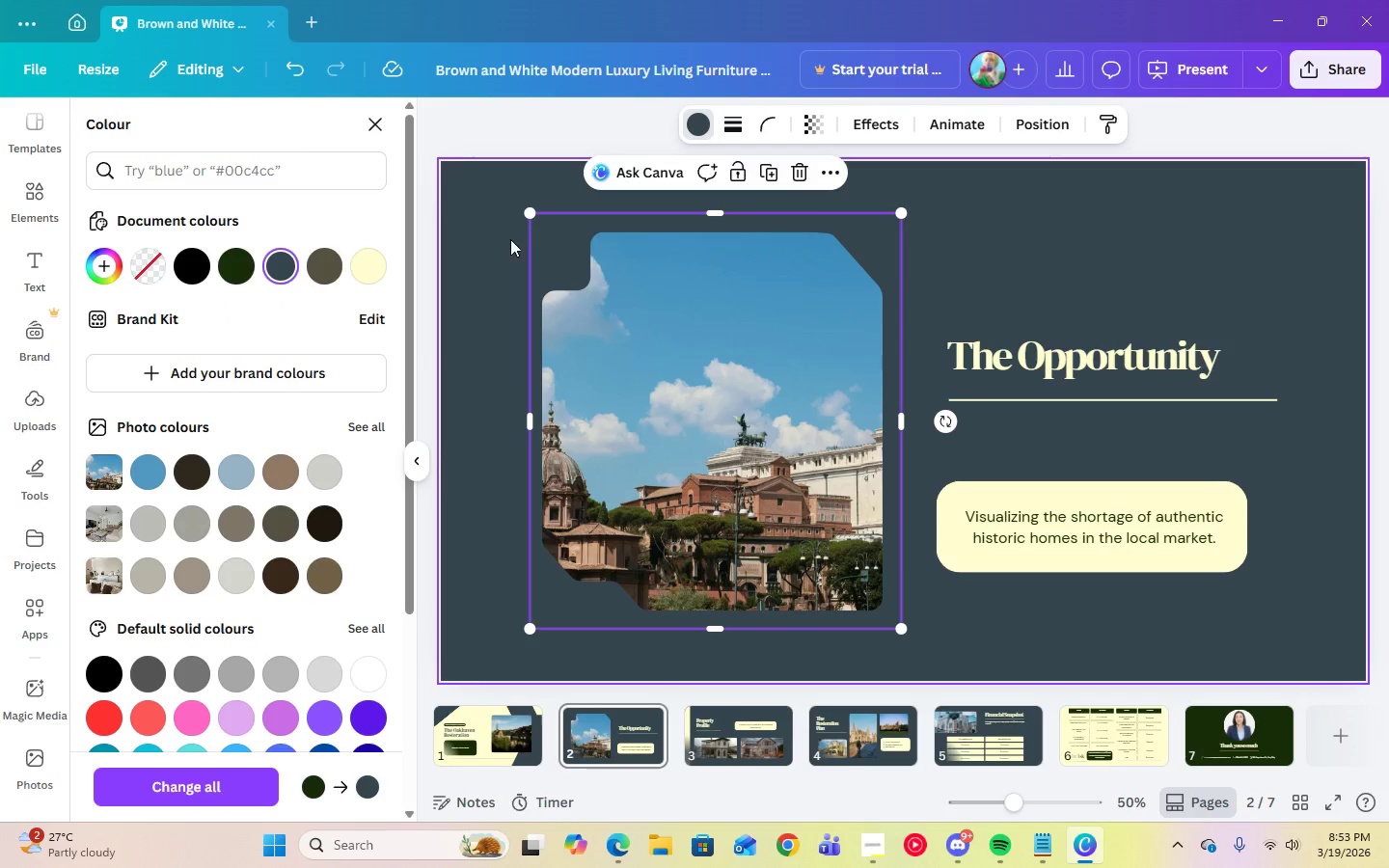 
left_click([503, 223])
 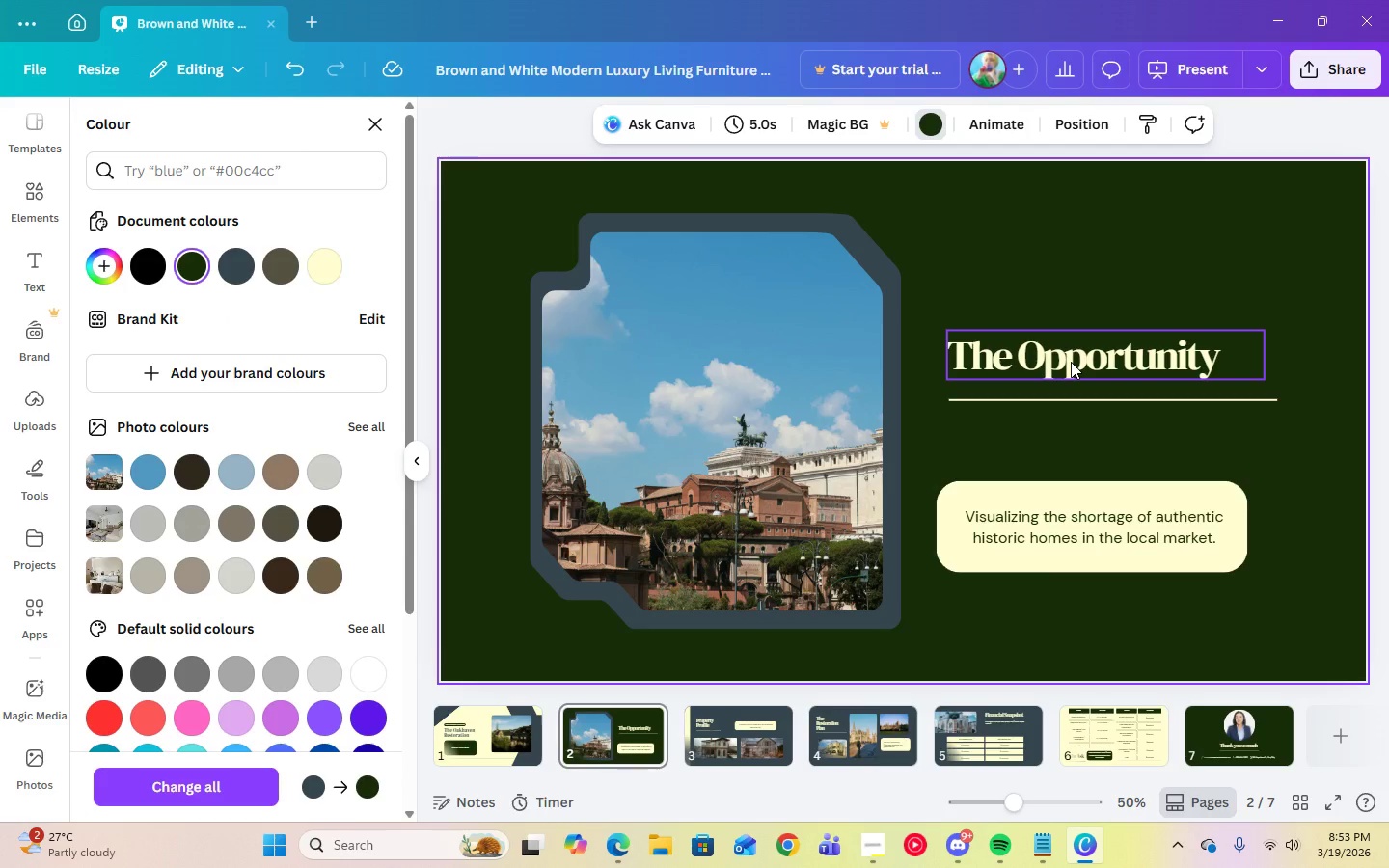 
left_click([1071, 362])
 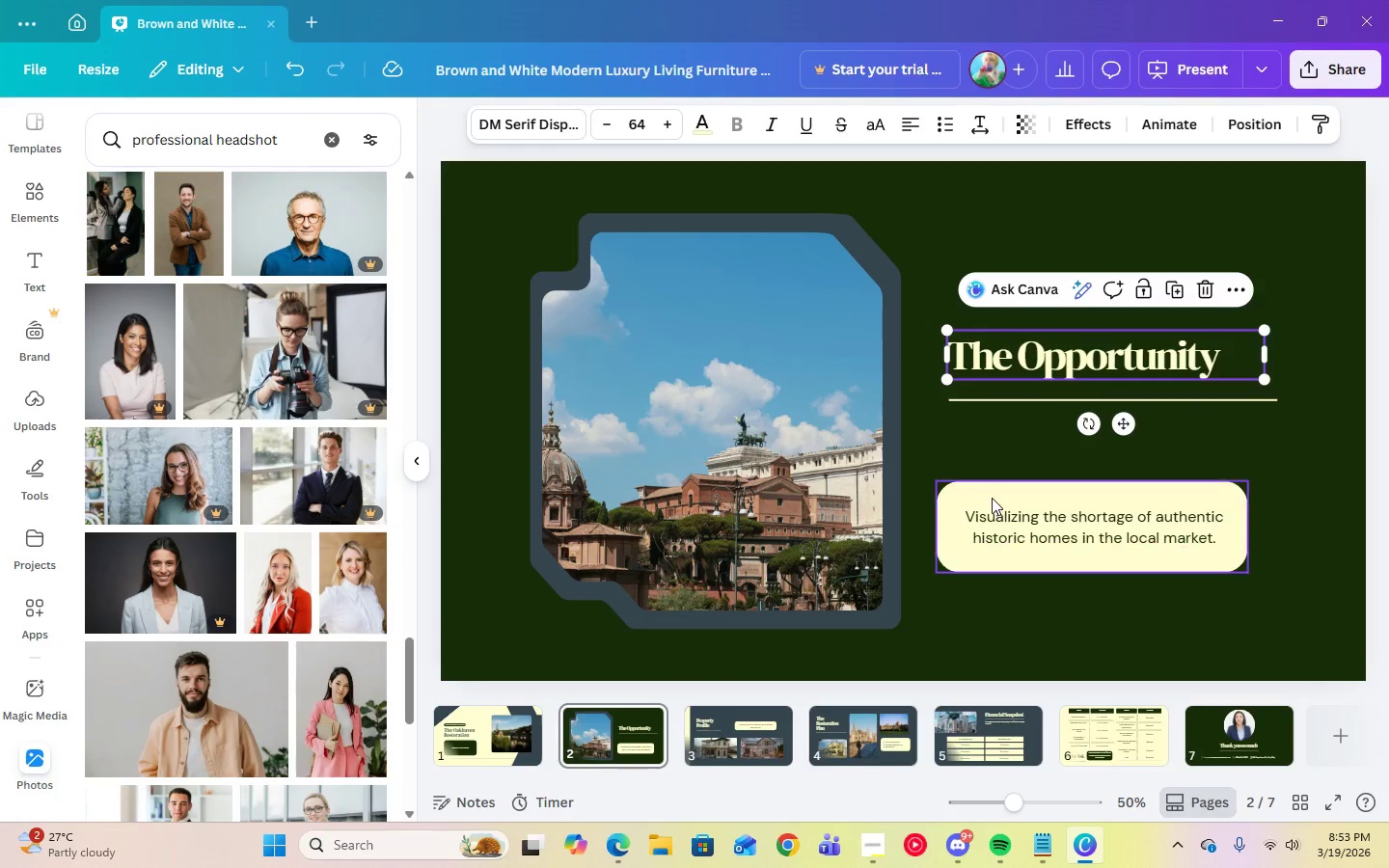 
left_click([961, 423])
 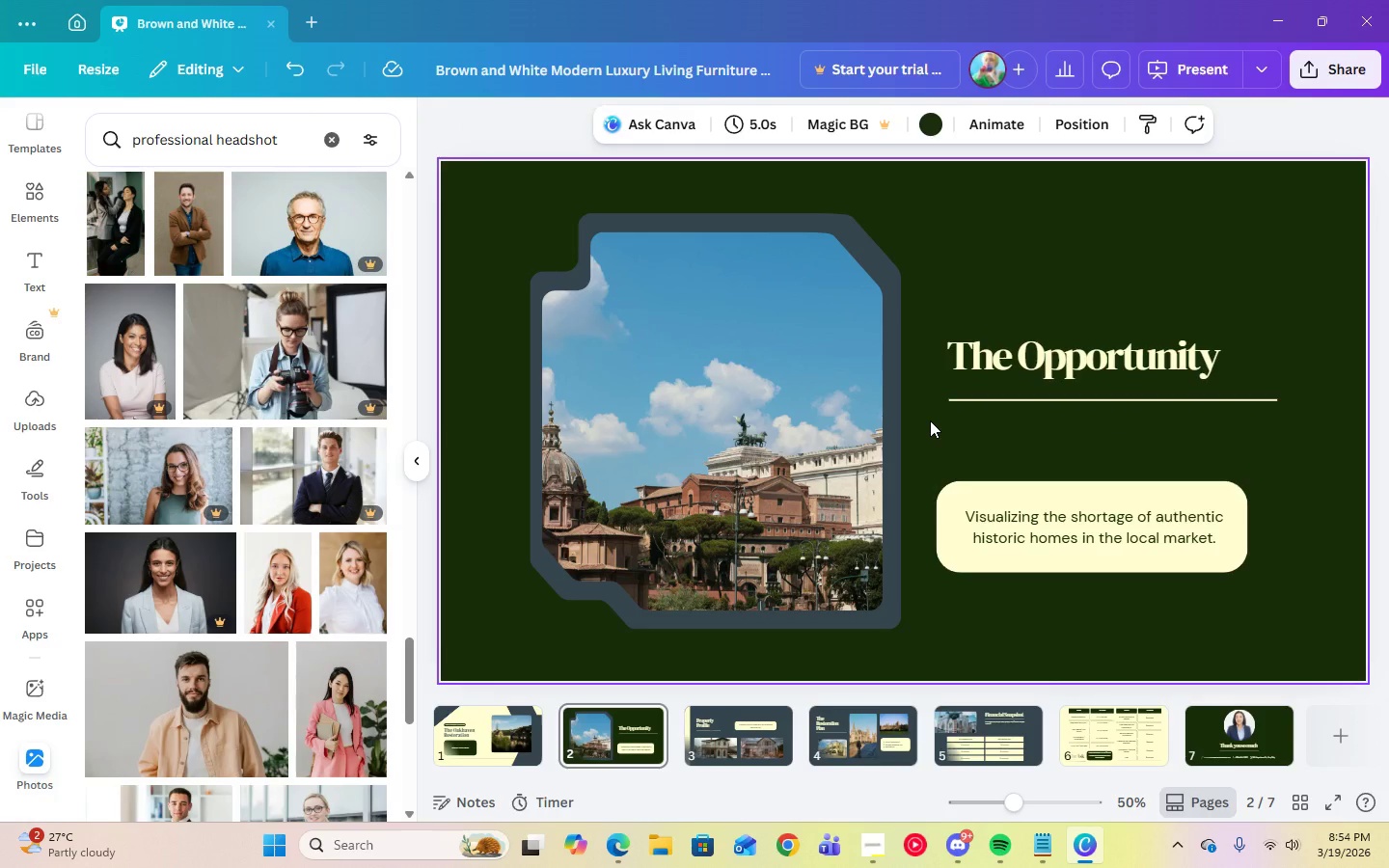 
wait(10.72)
 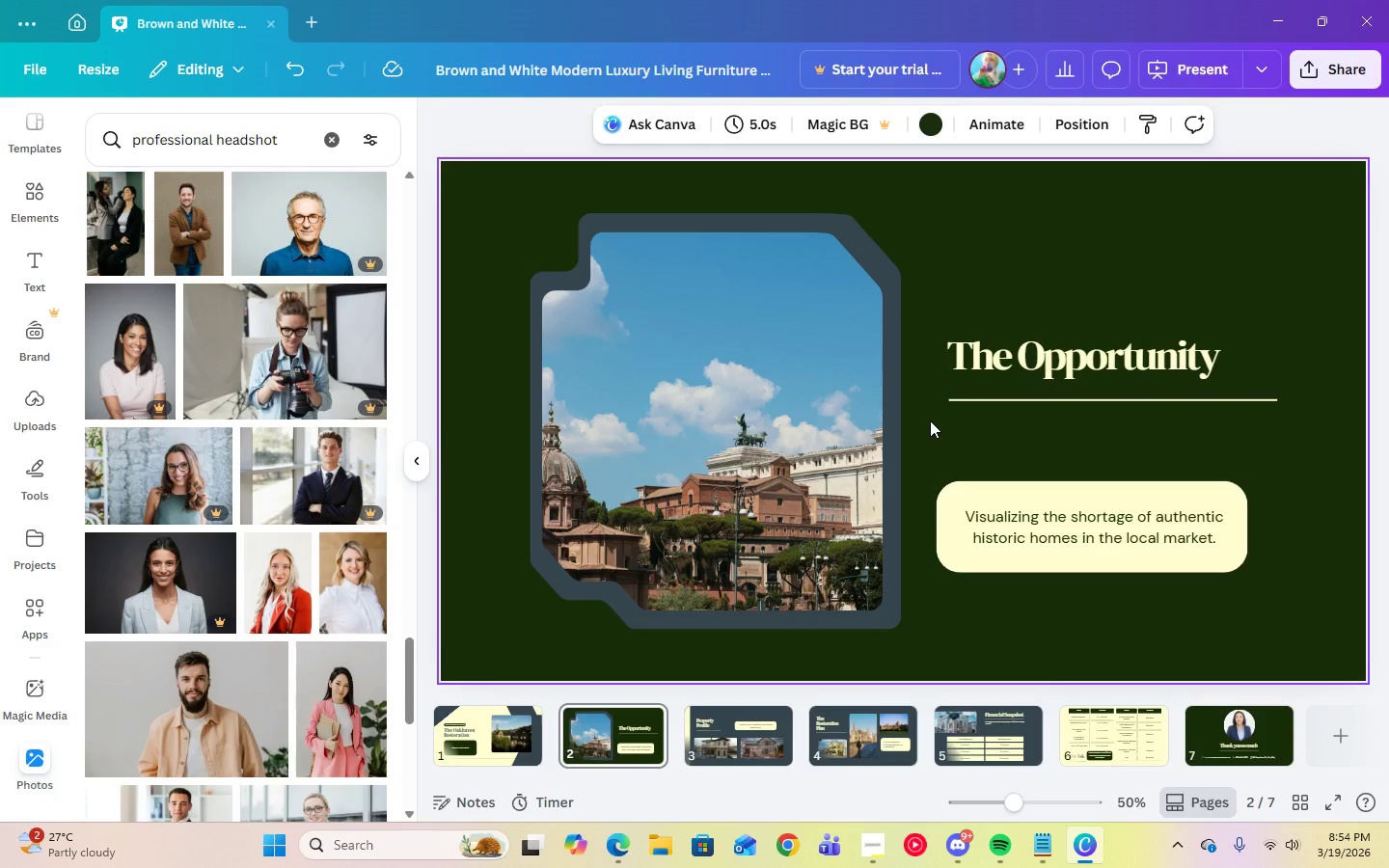 
left_click([754, 754])
 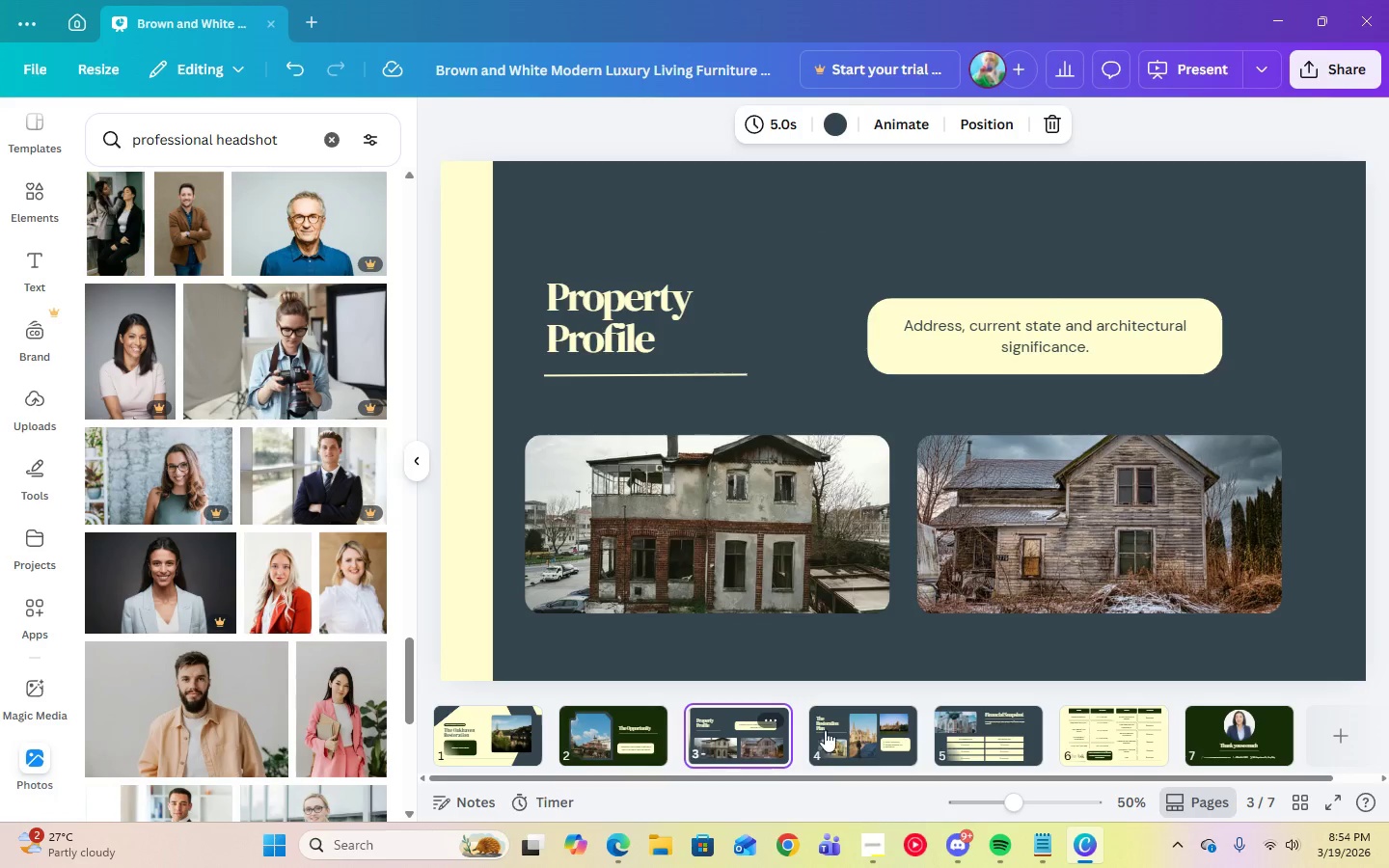 
left_click([458, 274])
 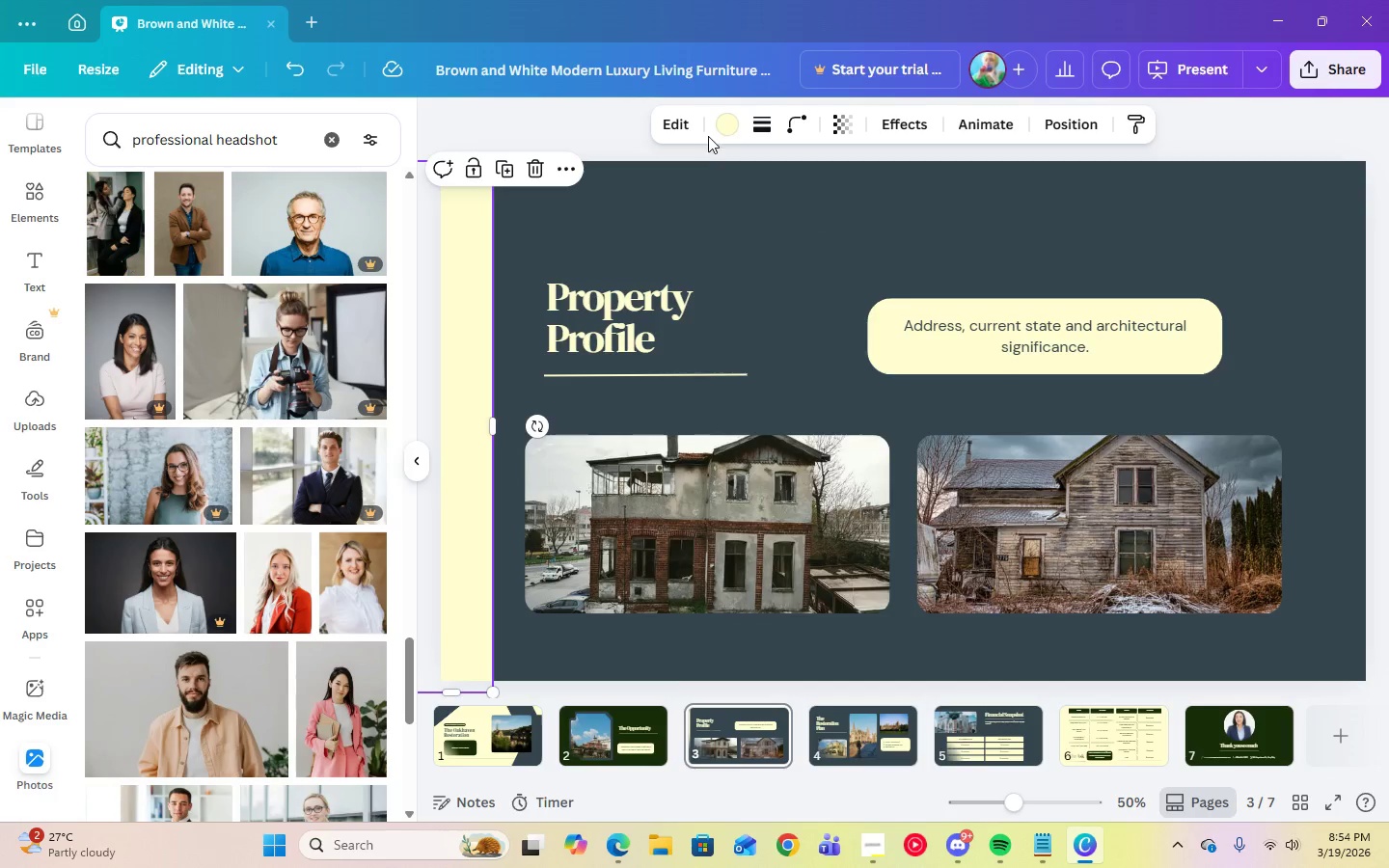 
left_click([724, 127])
 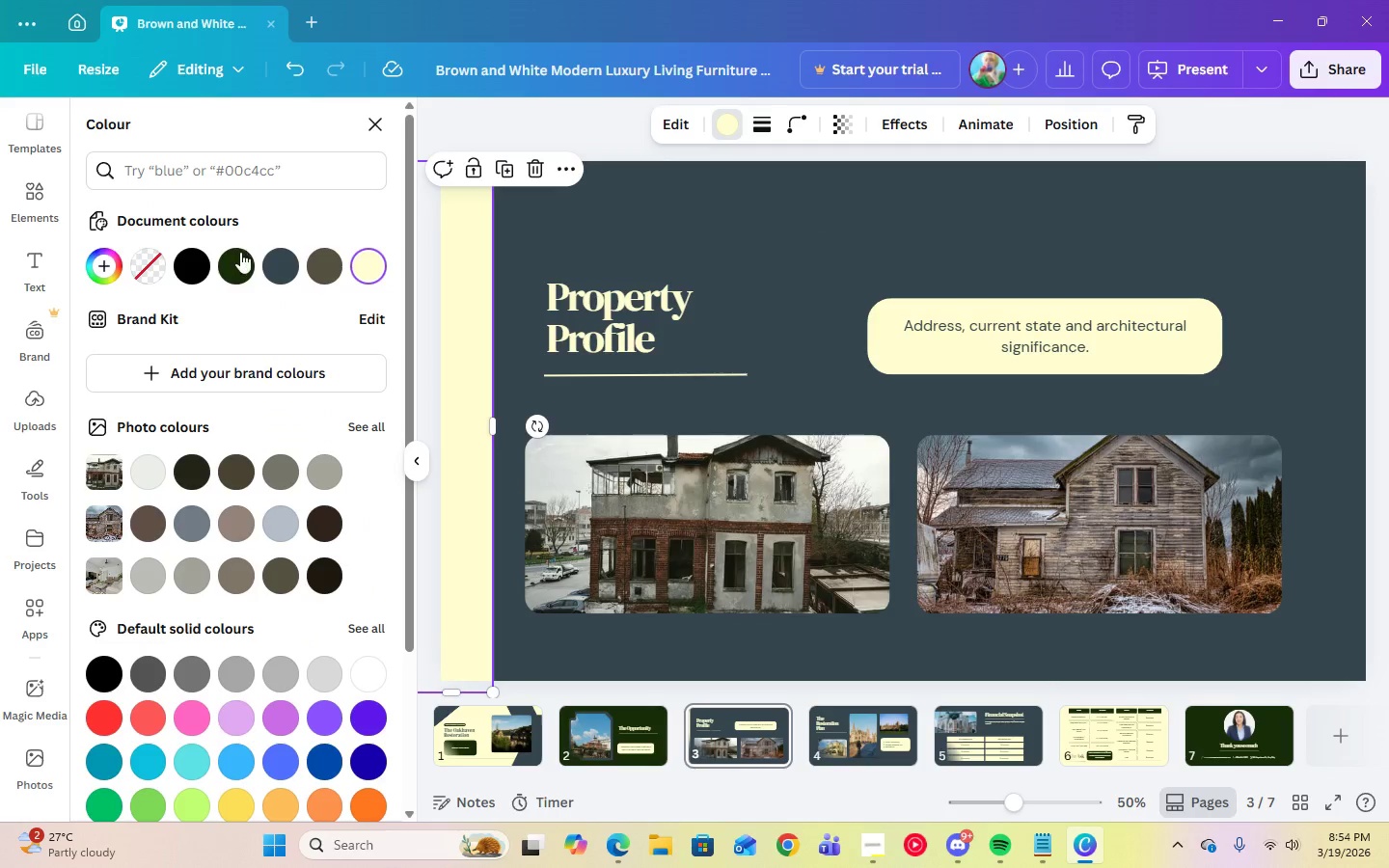 
left_click([238, 258])
 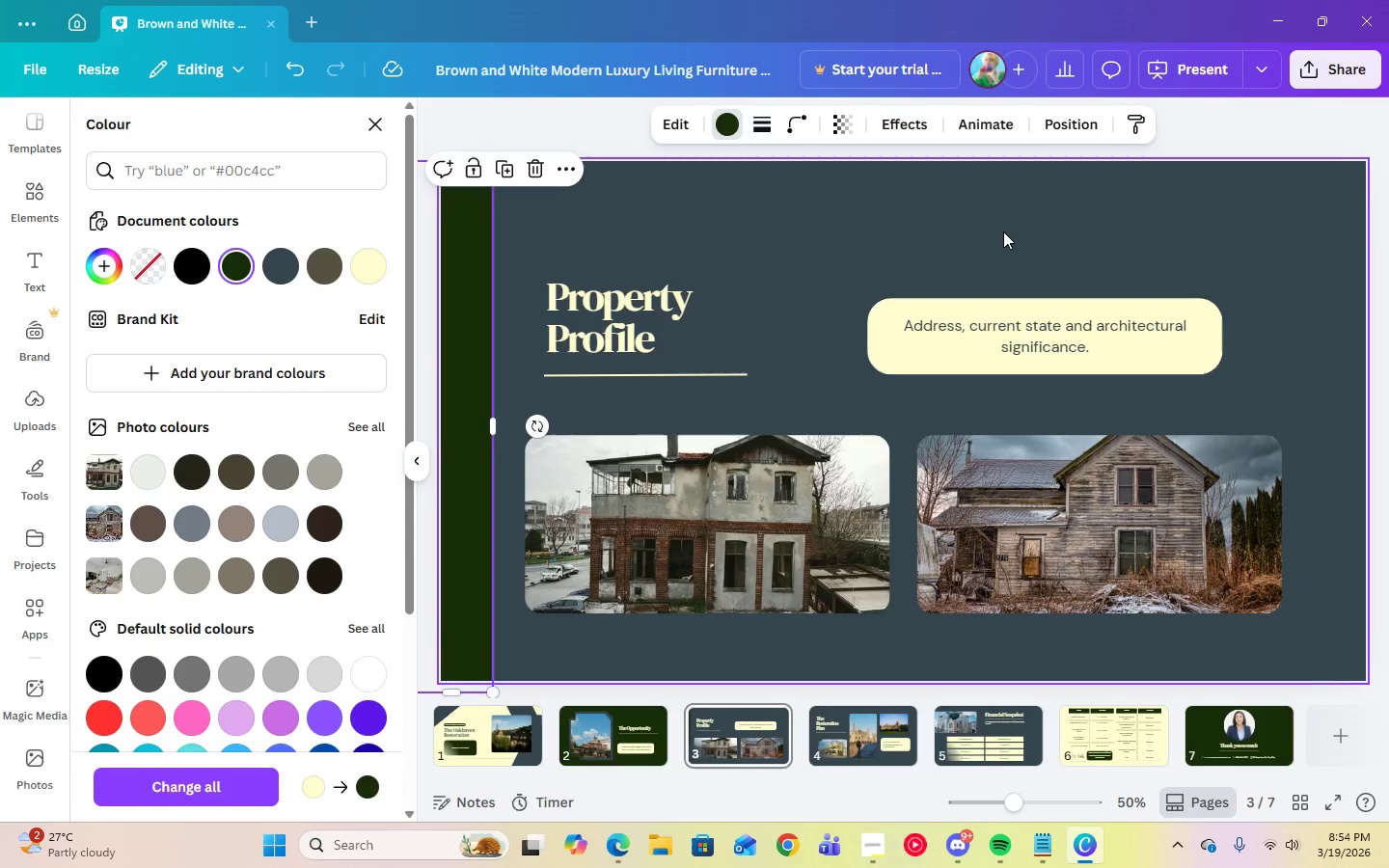 
left_click([1007, 231])
 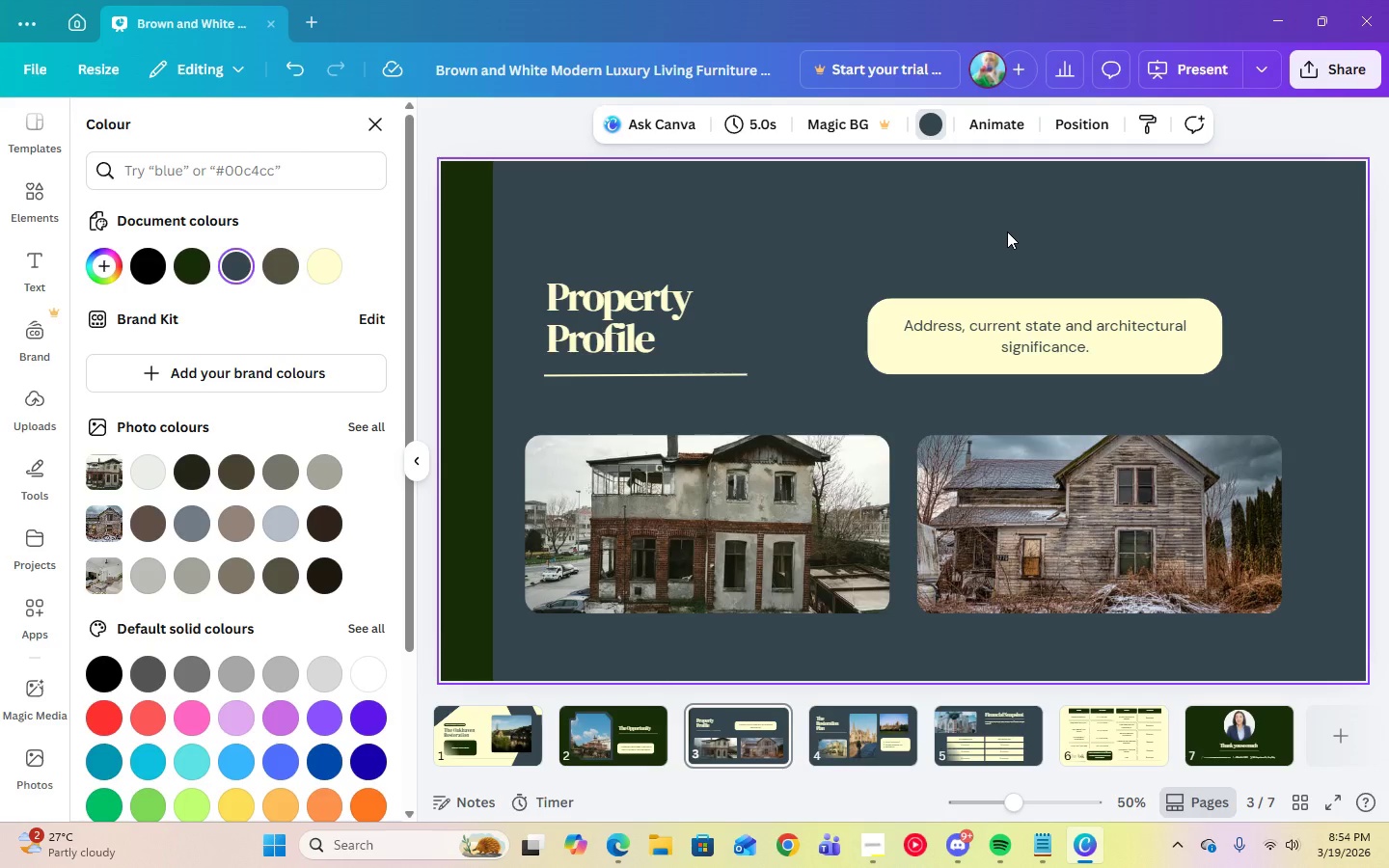 
wait(5.83)
 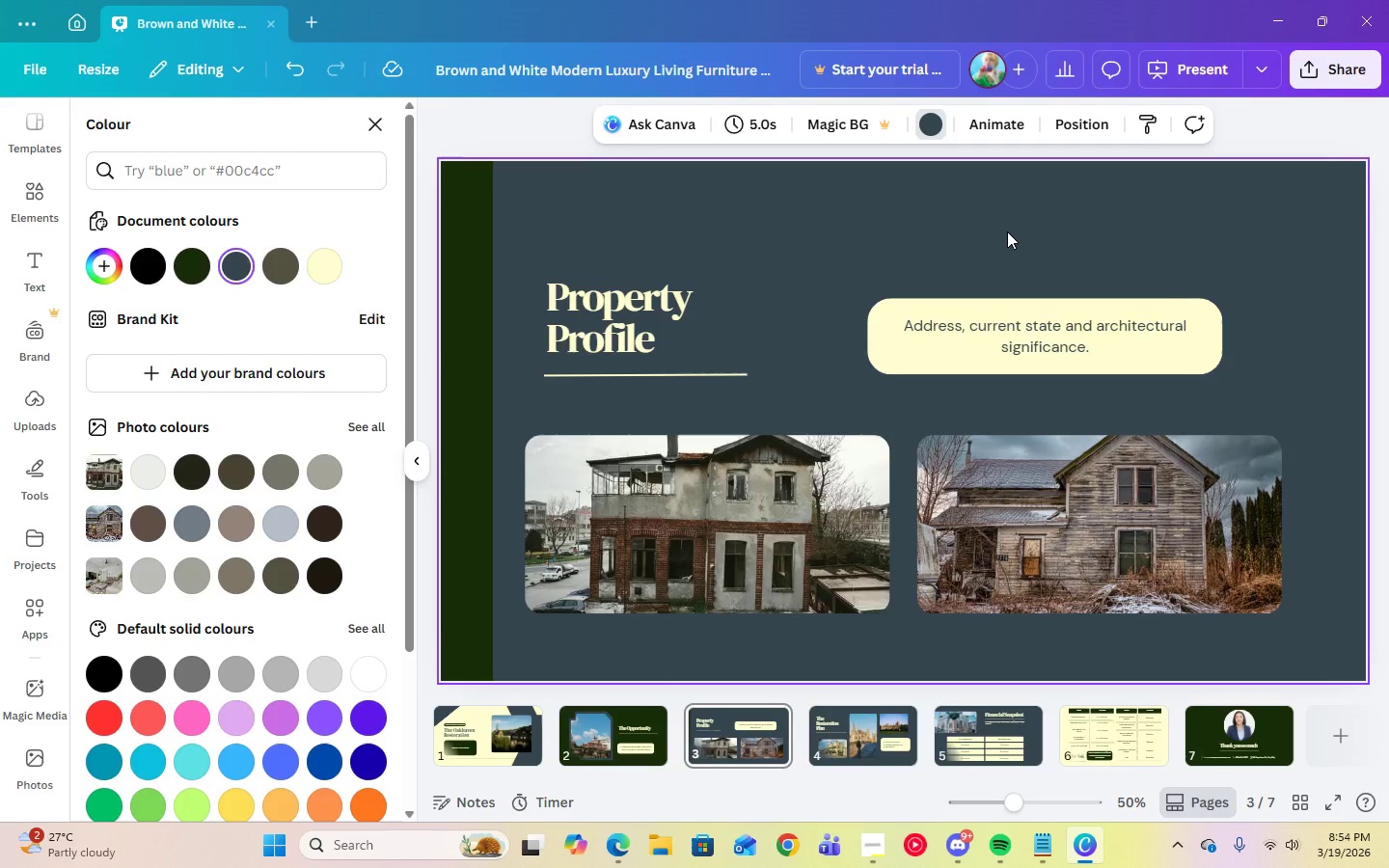 
left_click([616, 739])
 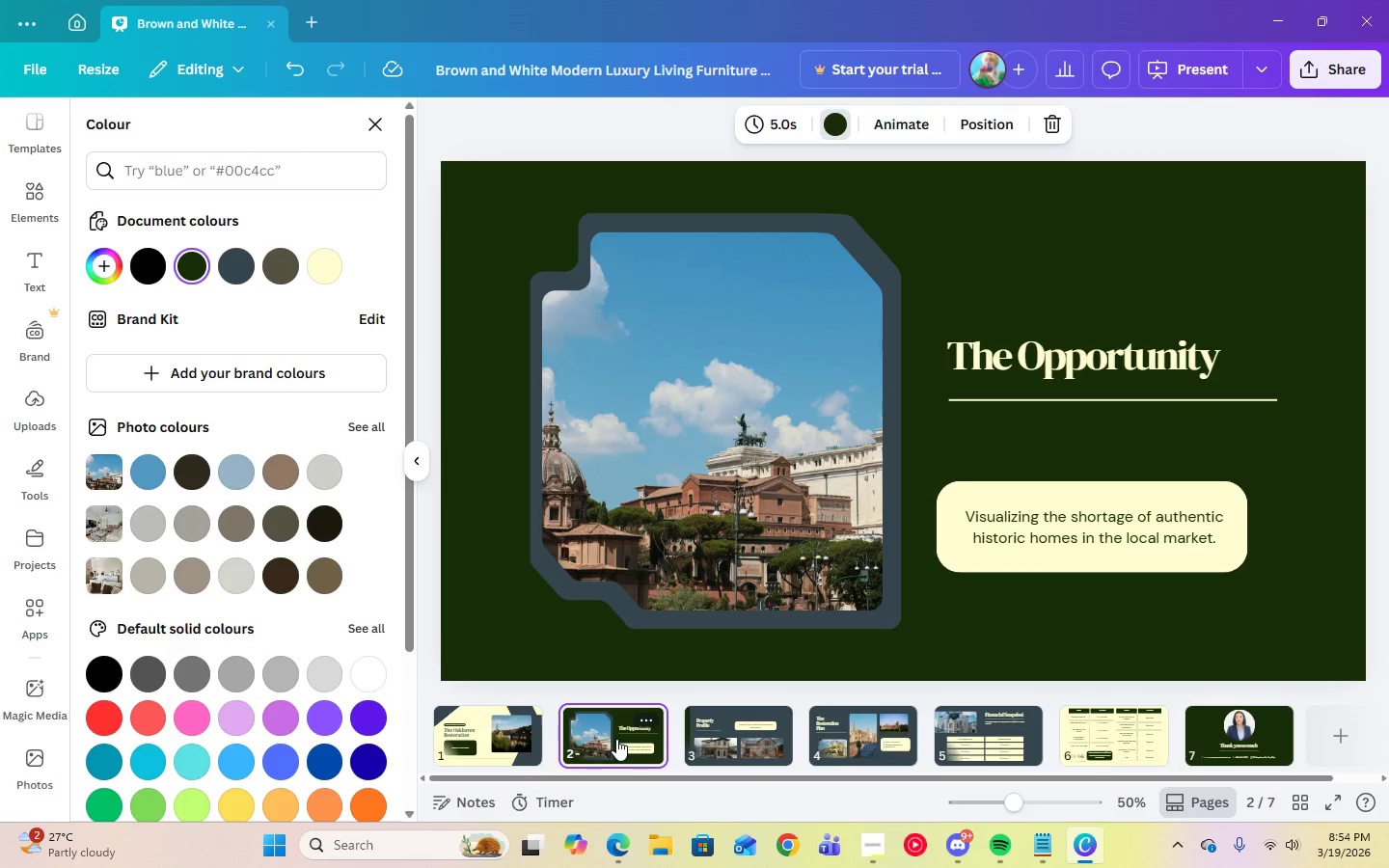 
wait(7.02)
 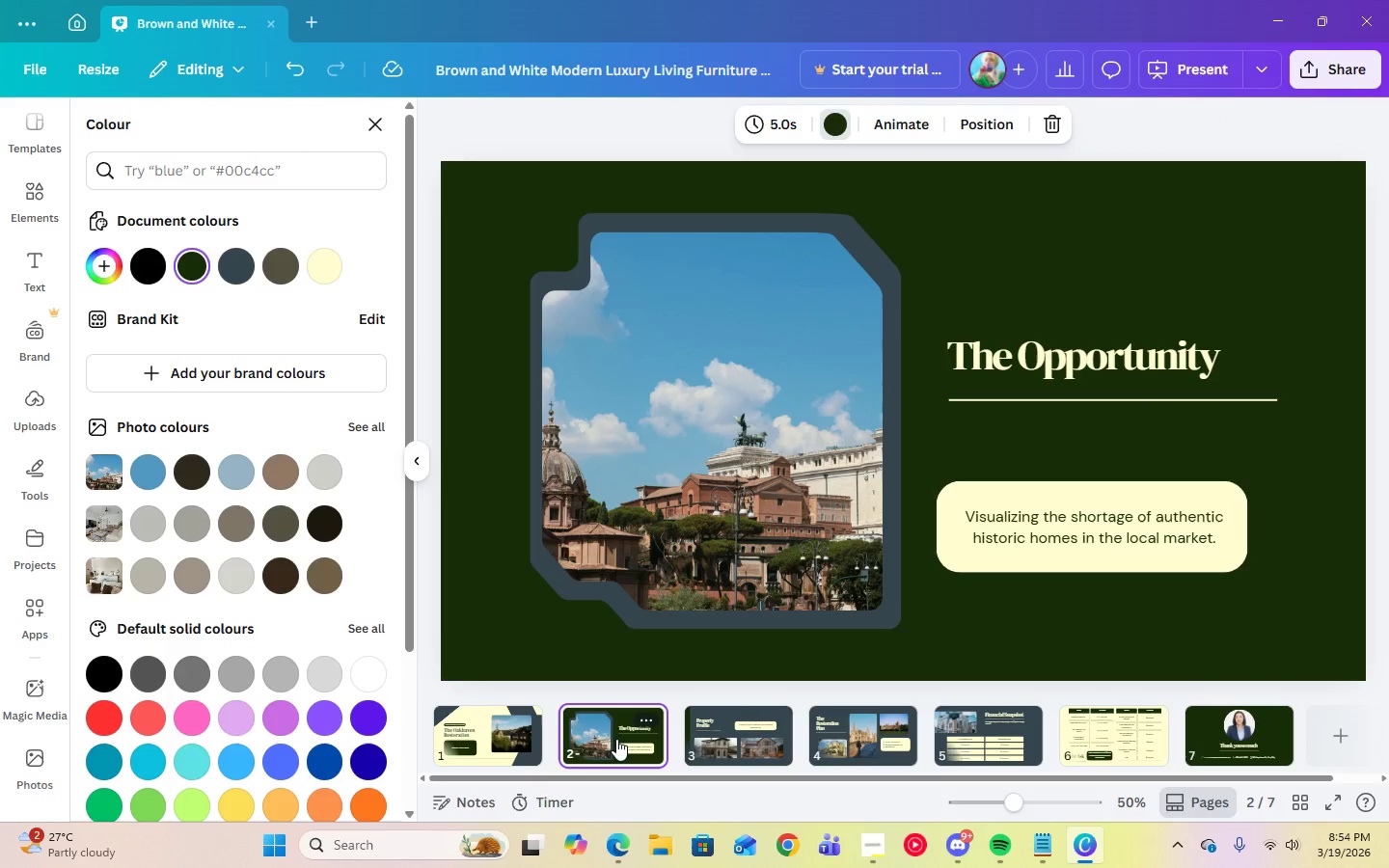 
left_click([640, 621])
 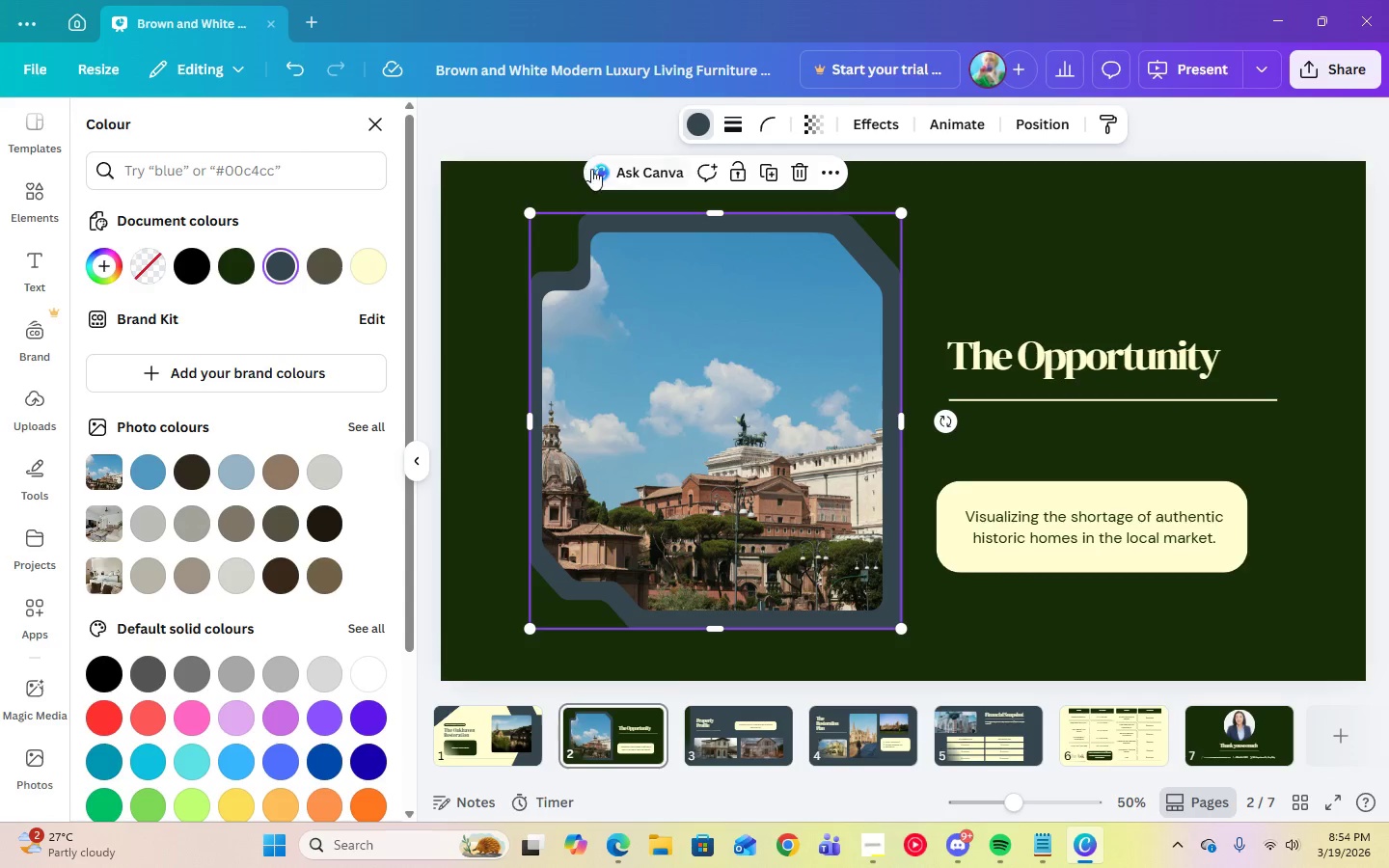 
wait(6.22)
 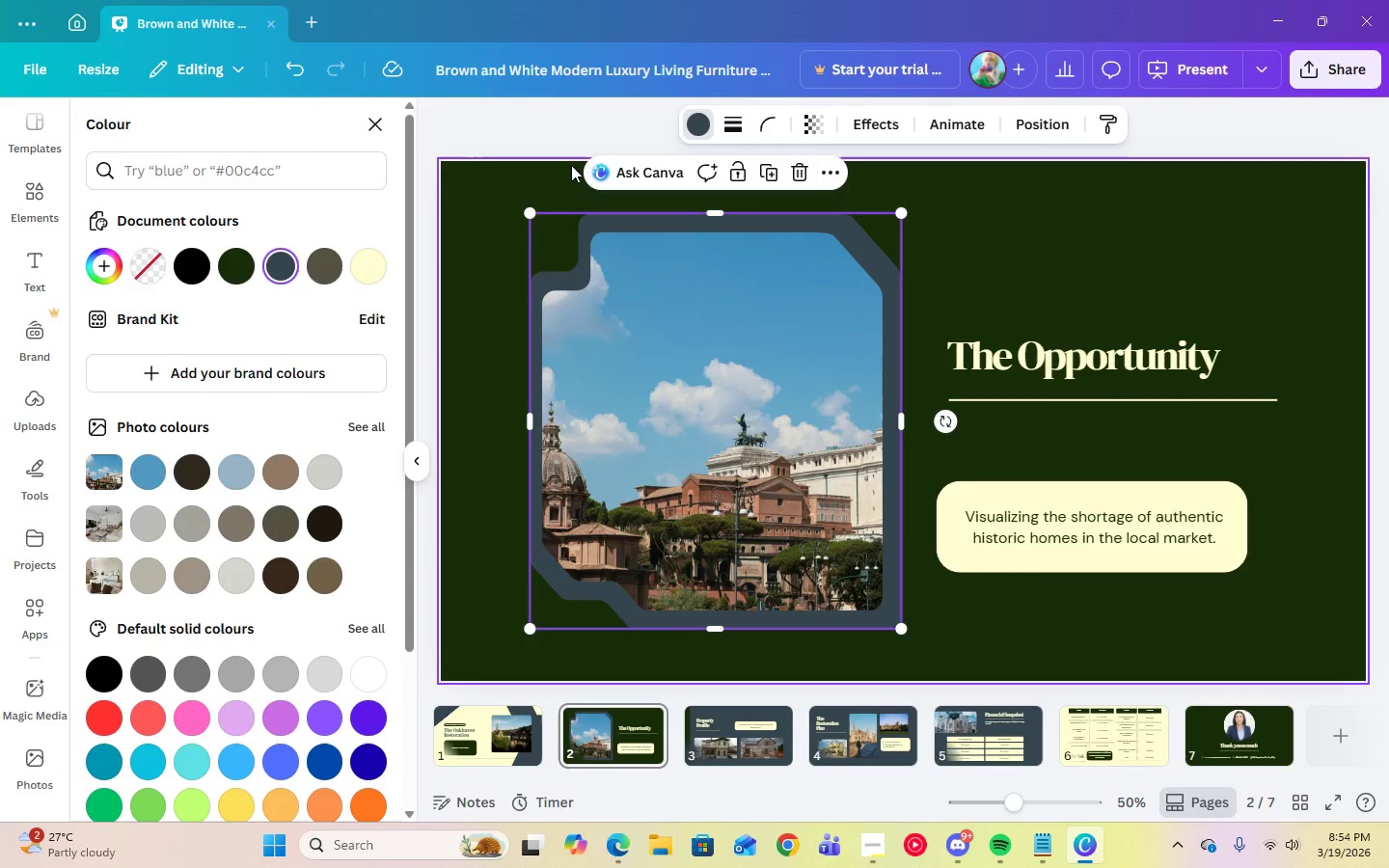 
left_click([364, 271])
 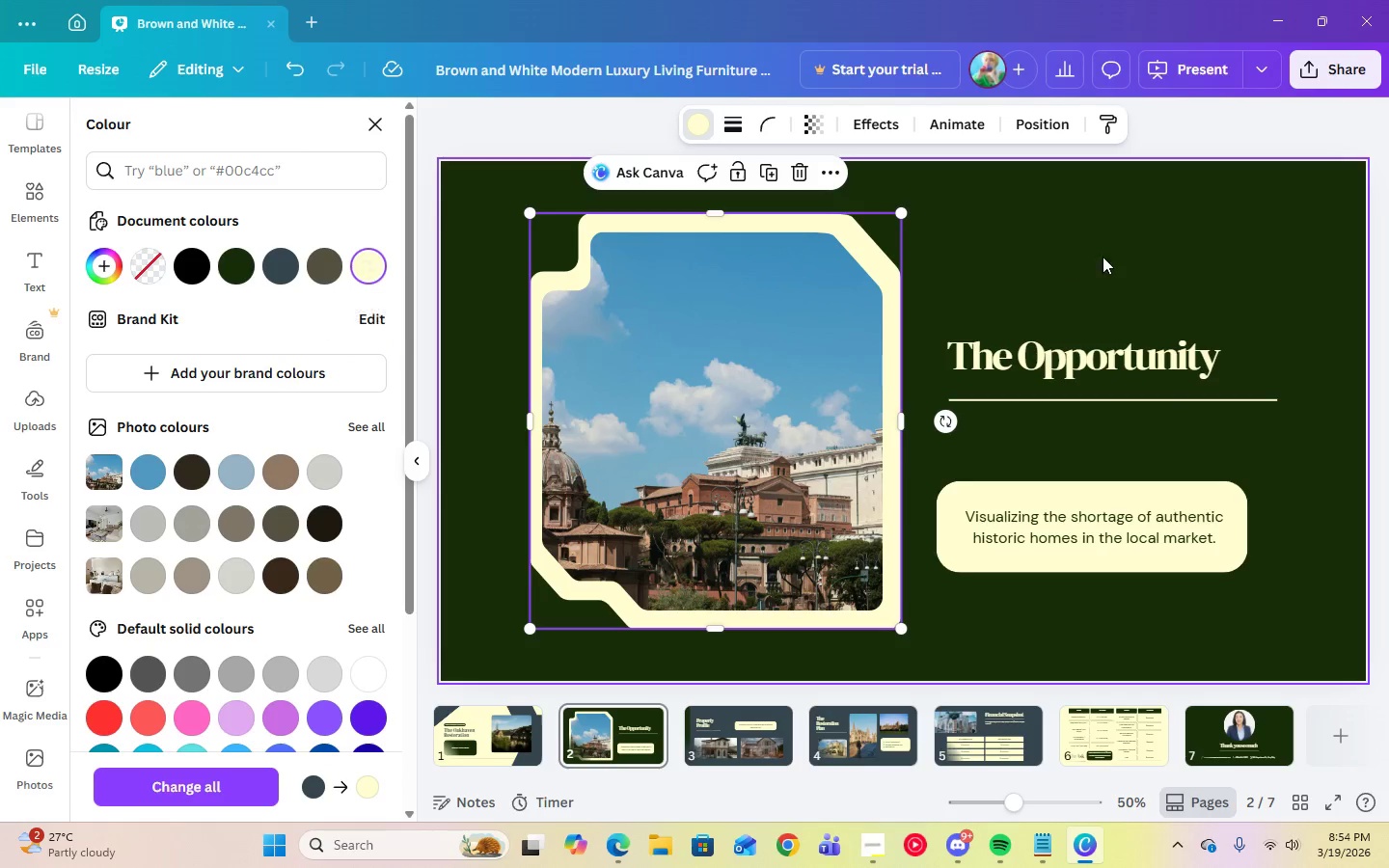 
left_click([1107, 257])
 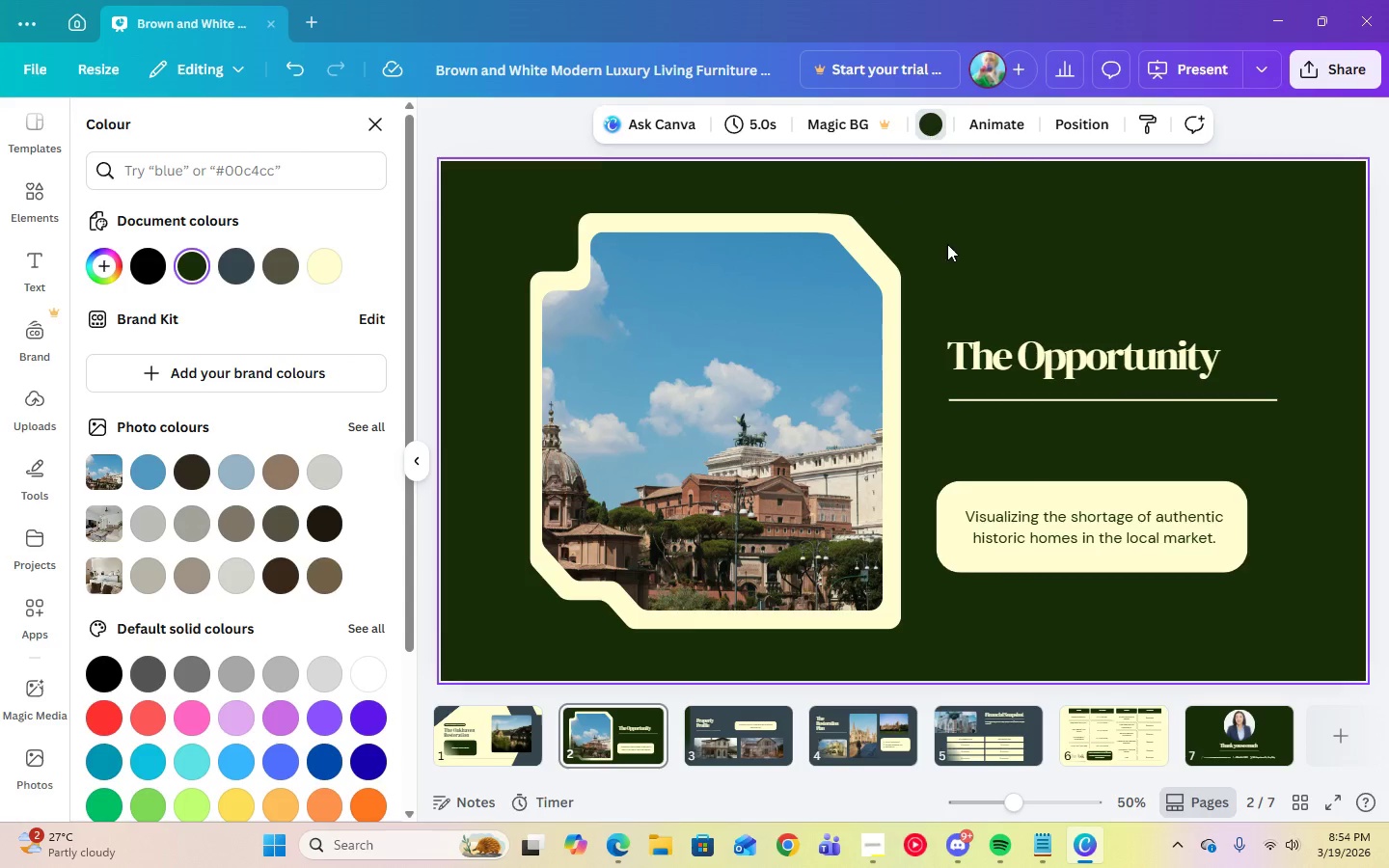 
left_click([982, 501])
 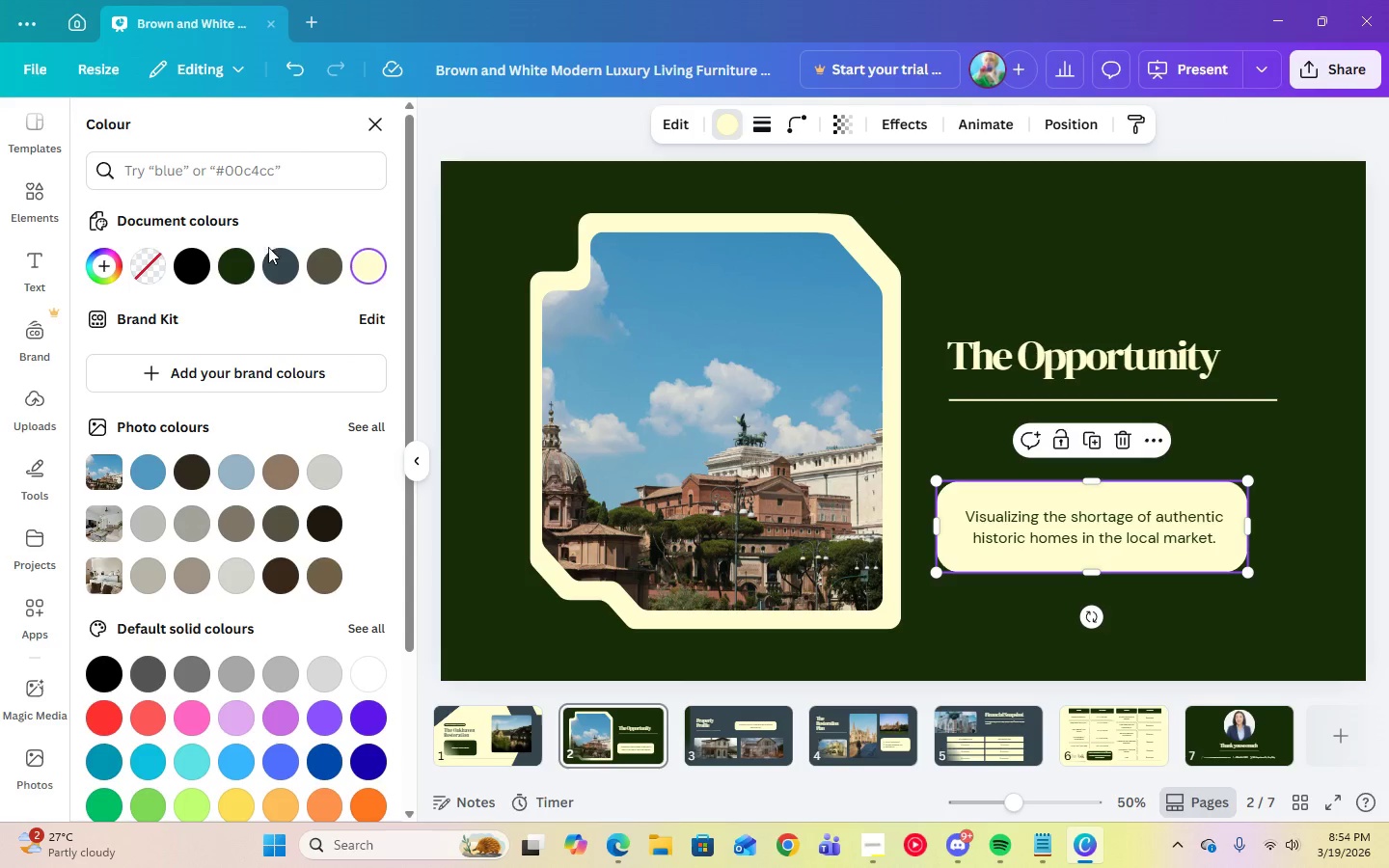 
left_click([282, 275])
 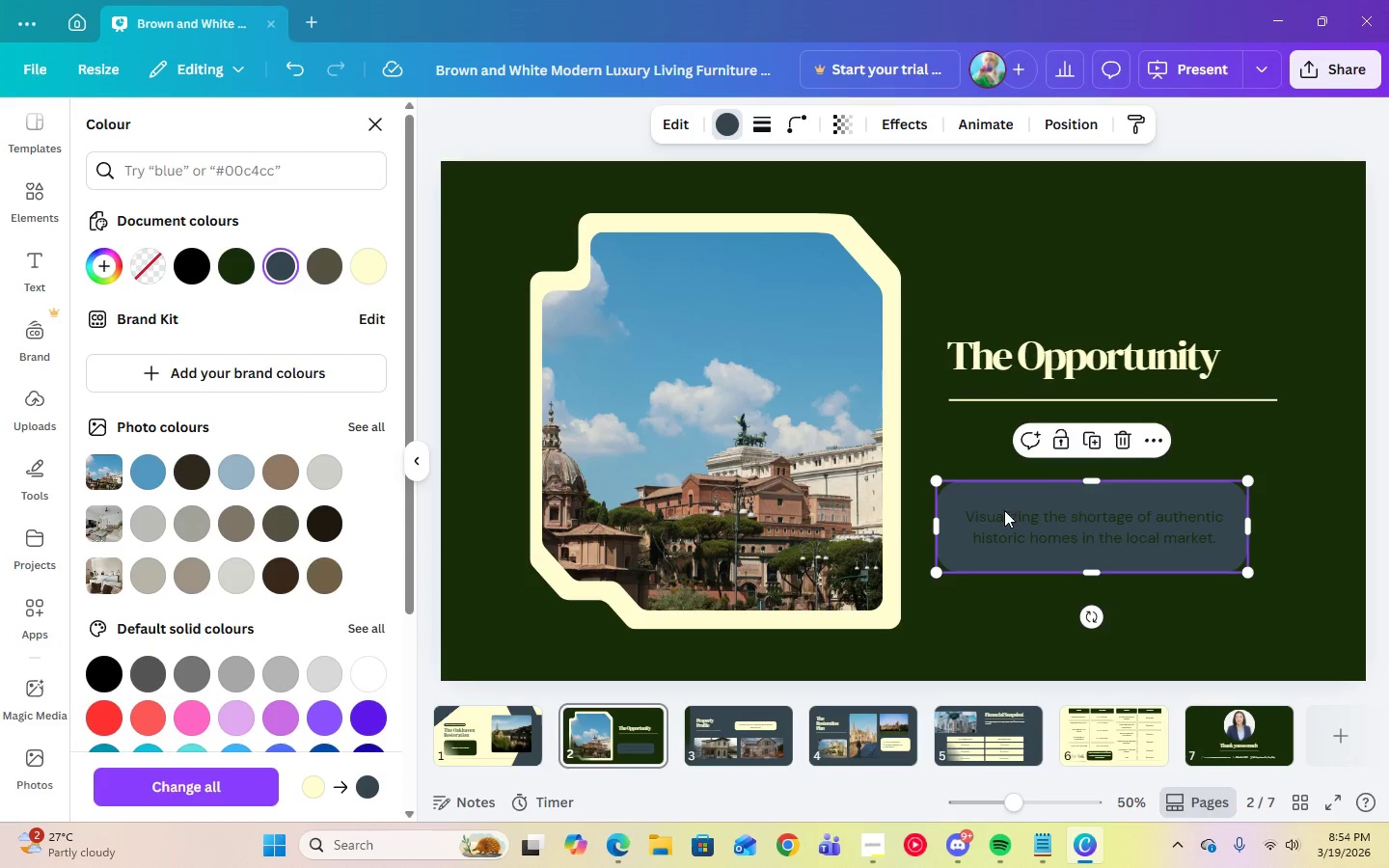 
left_click([1027, 528])
 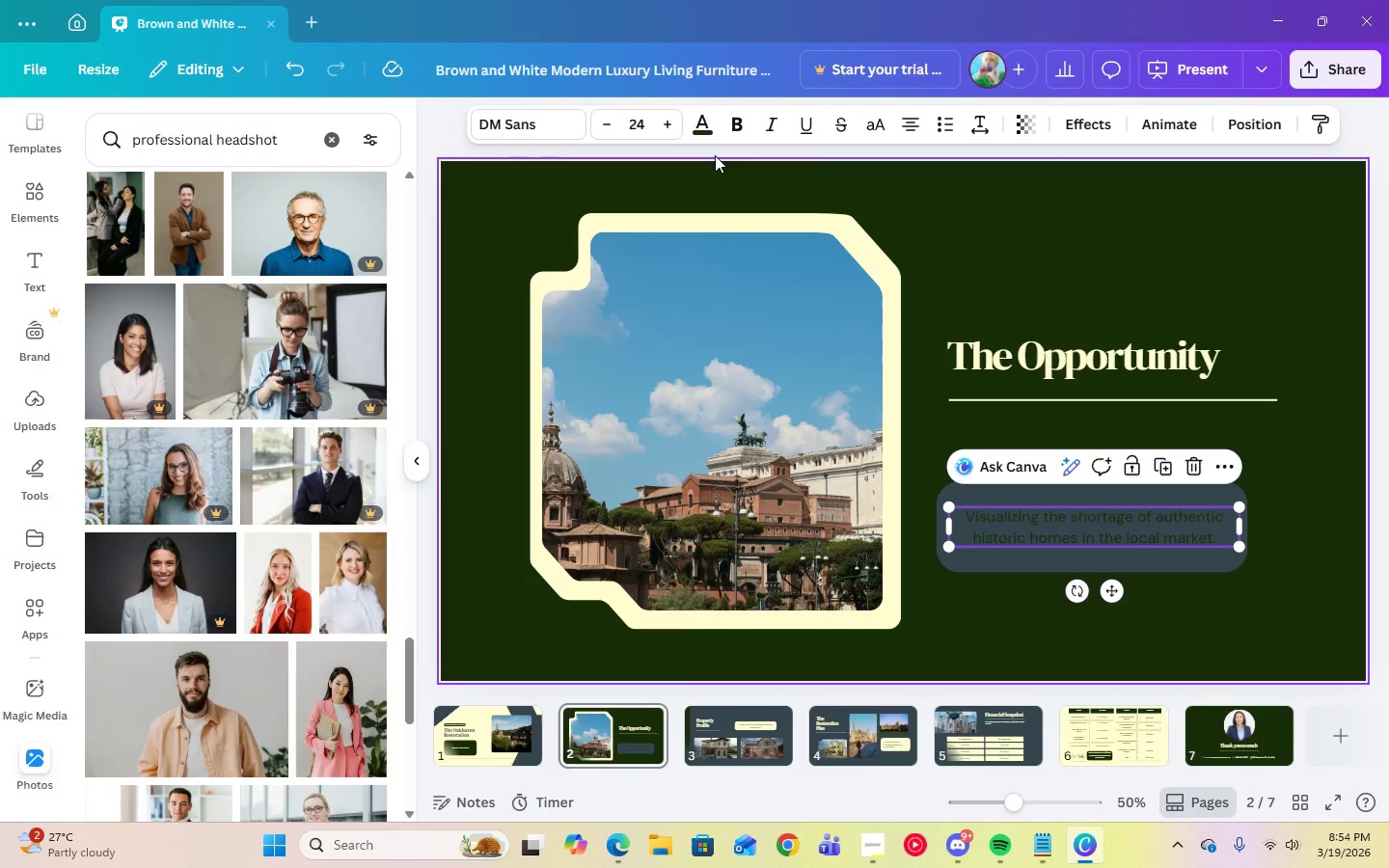 
left_click([711, 130])
 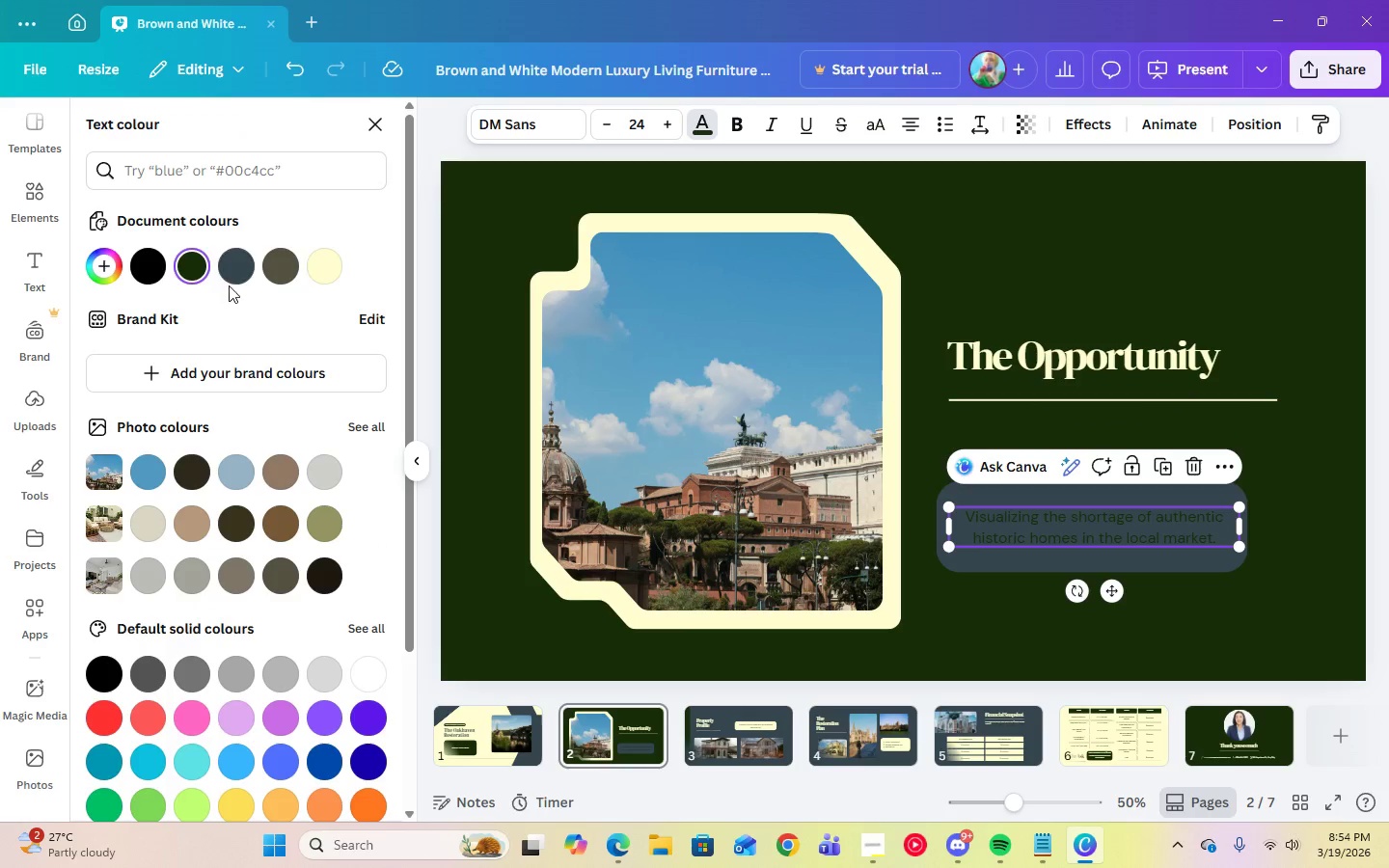 
left_click([233, 277])
 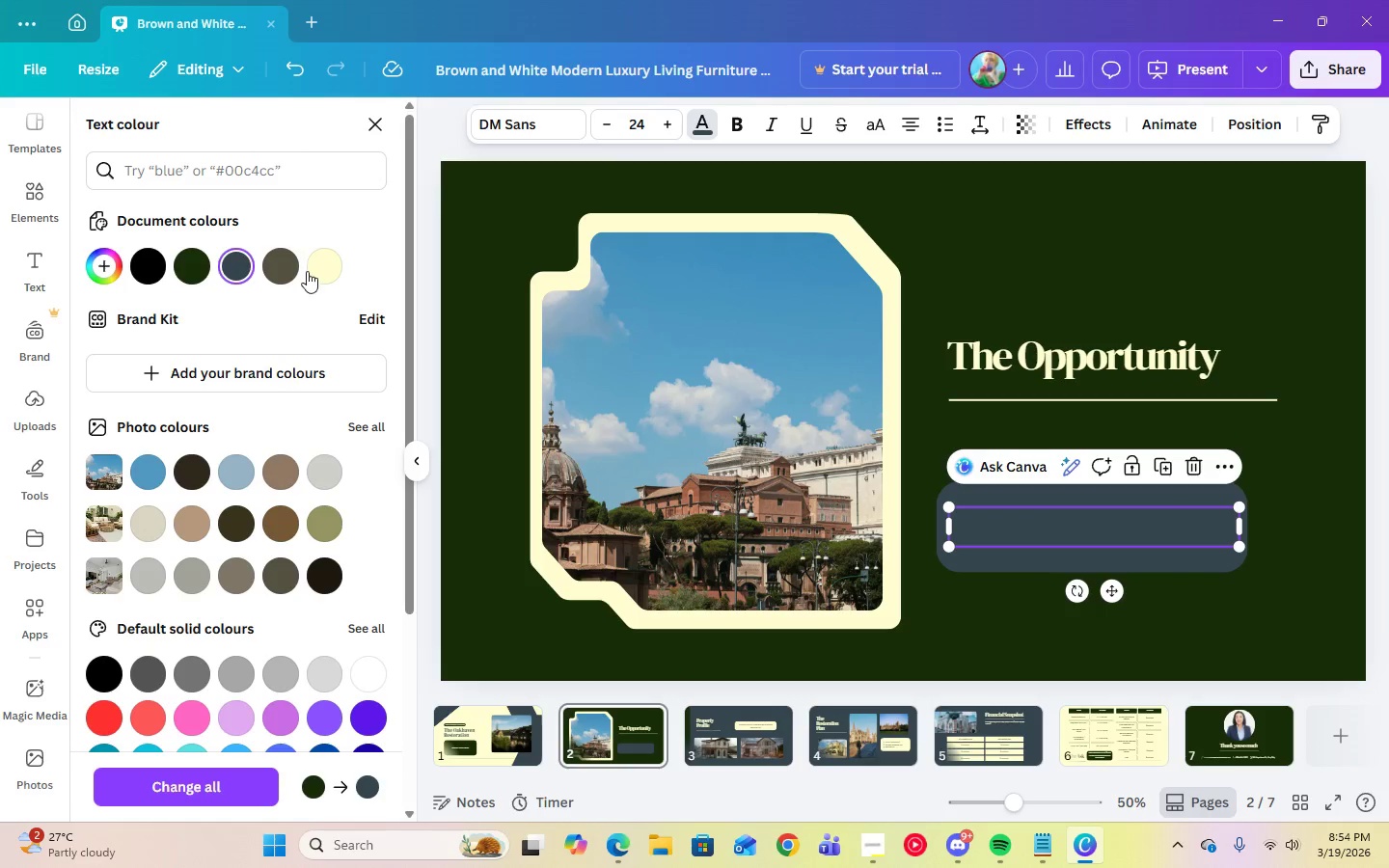 
left_click([319, 275])
 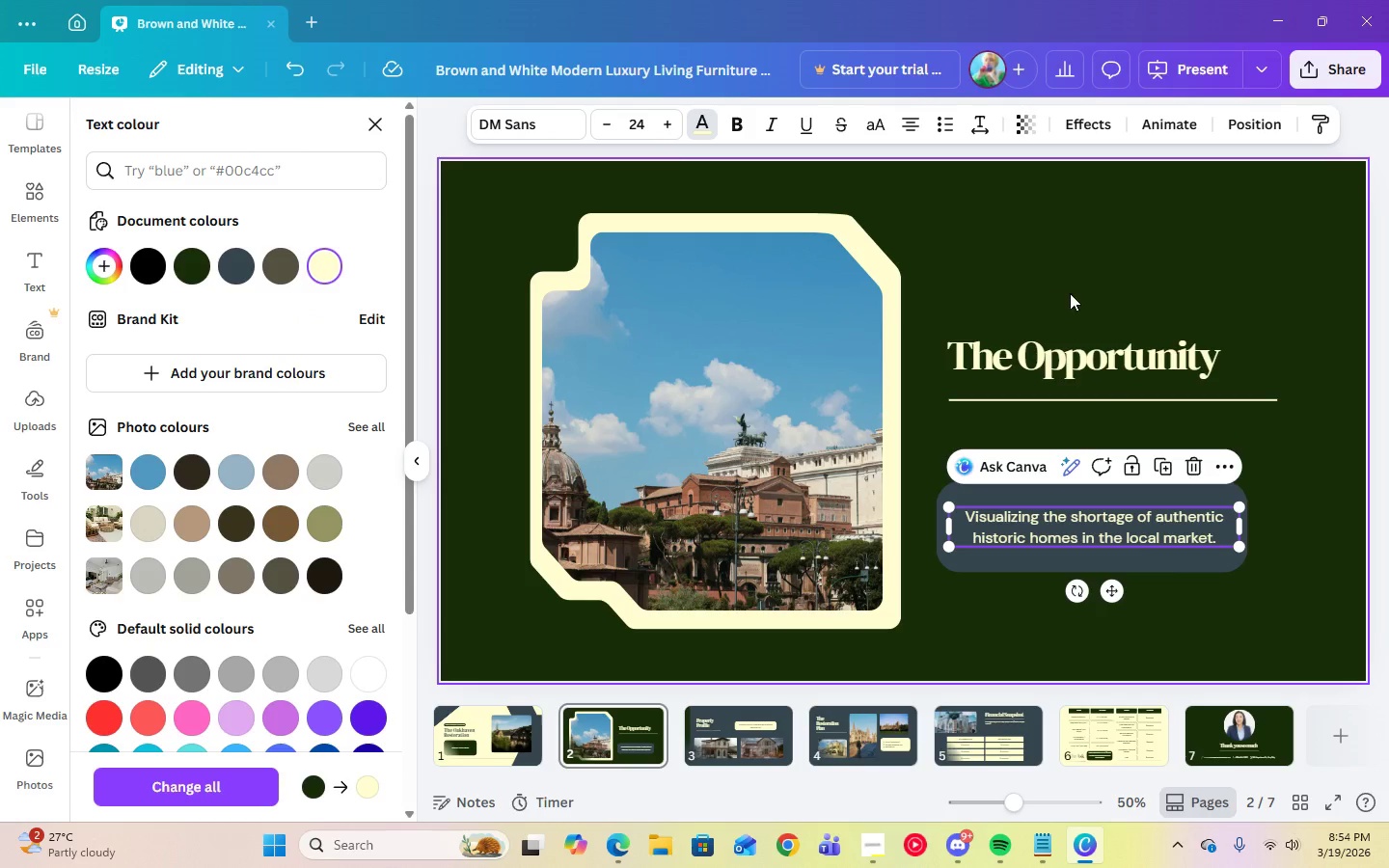 
left_click([1083, 293])
 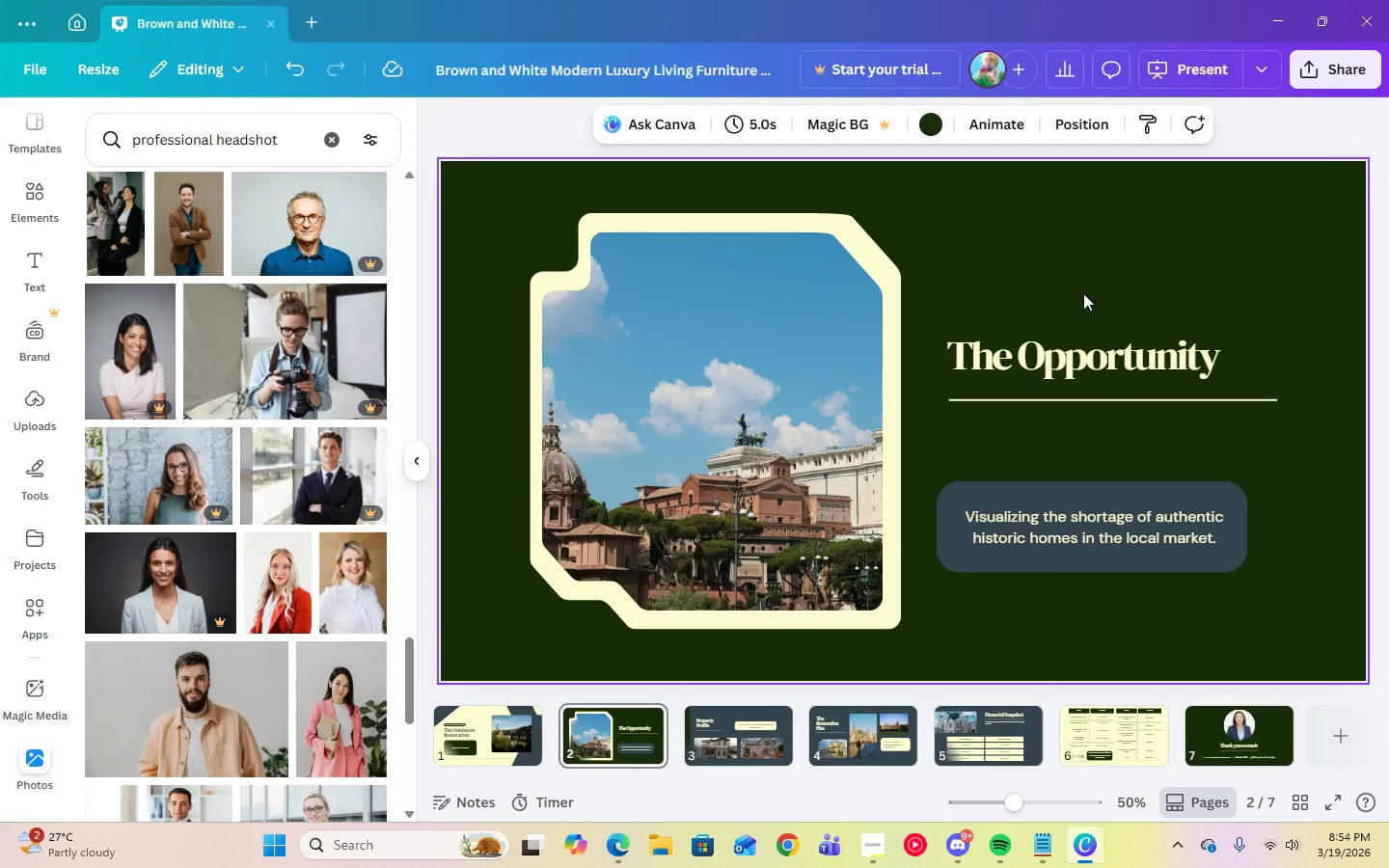 
wait(5.67)
 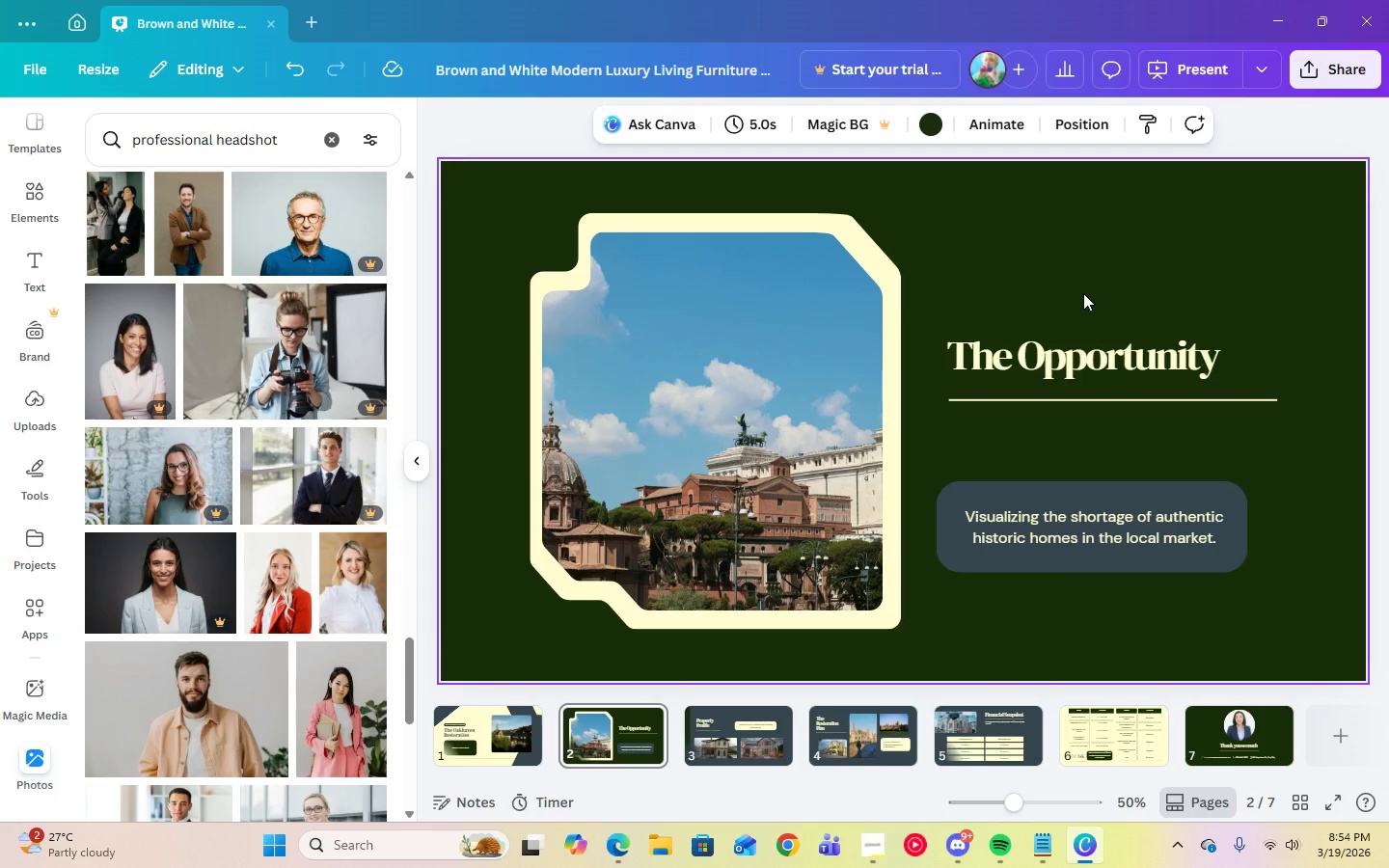 
left_click([1083, 293])
 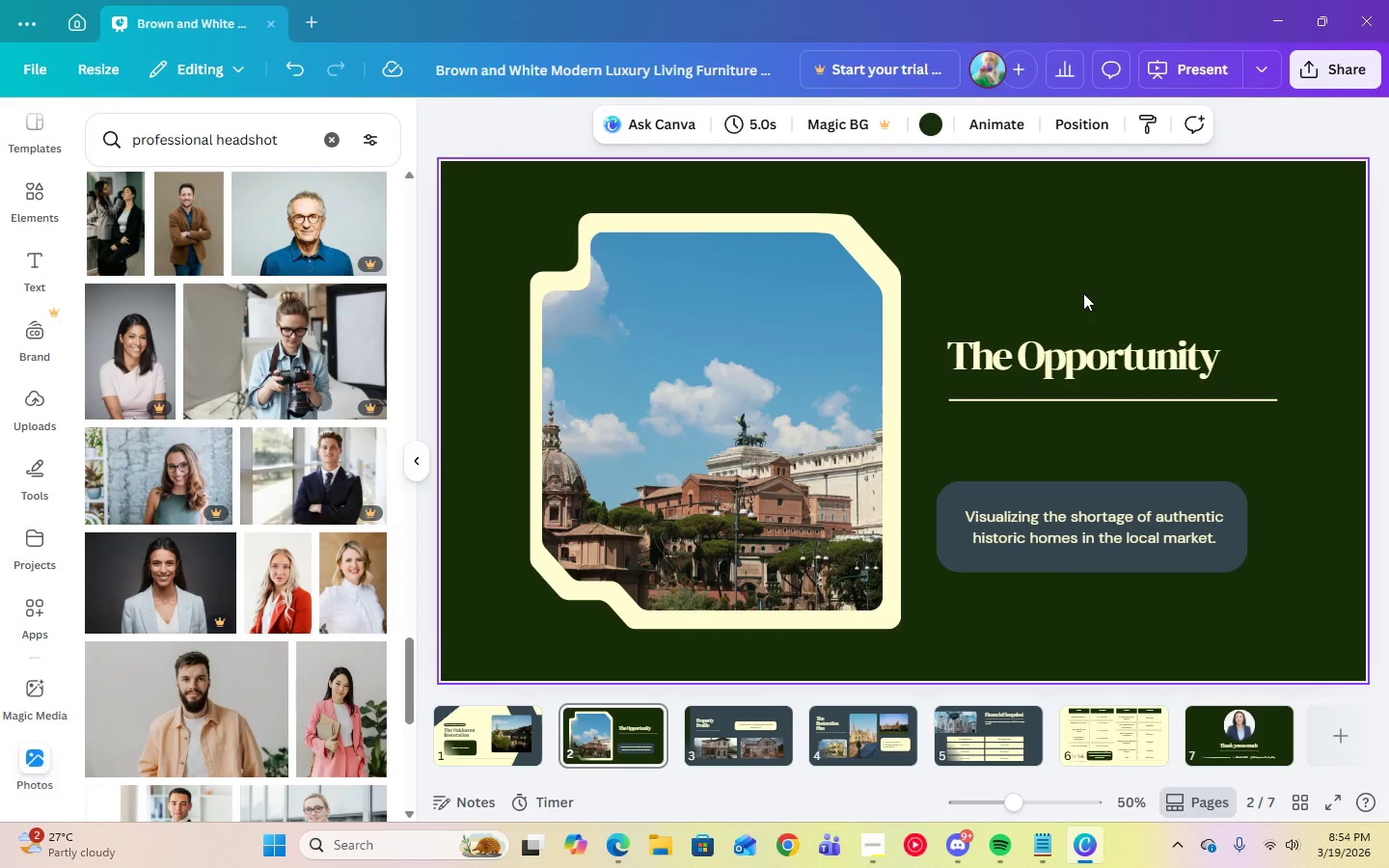 
left_click([937, 122])
 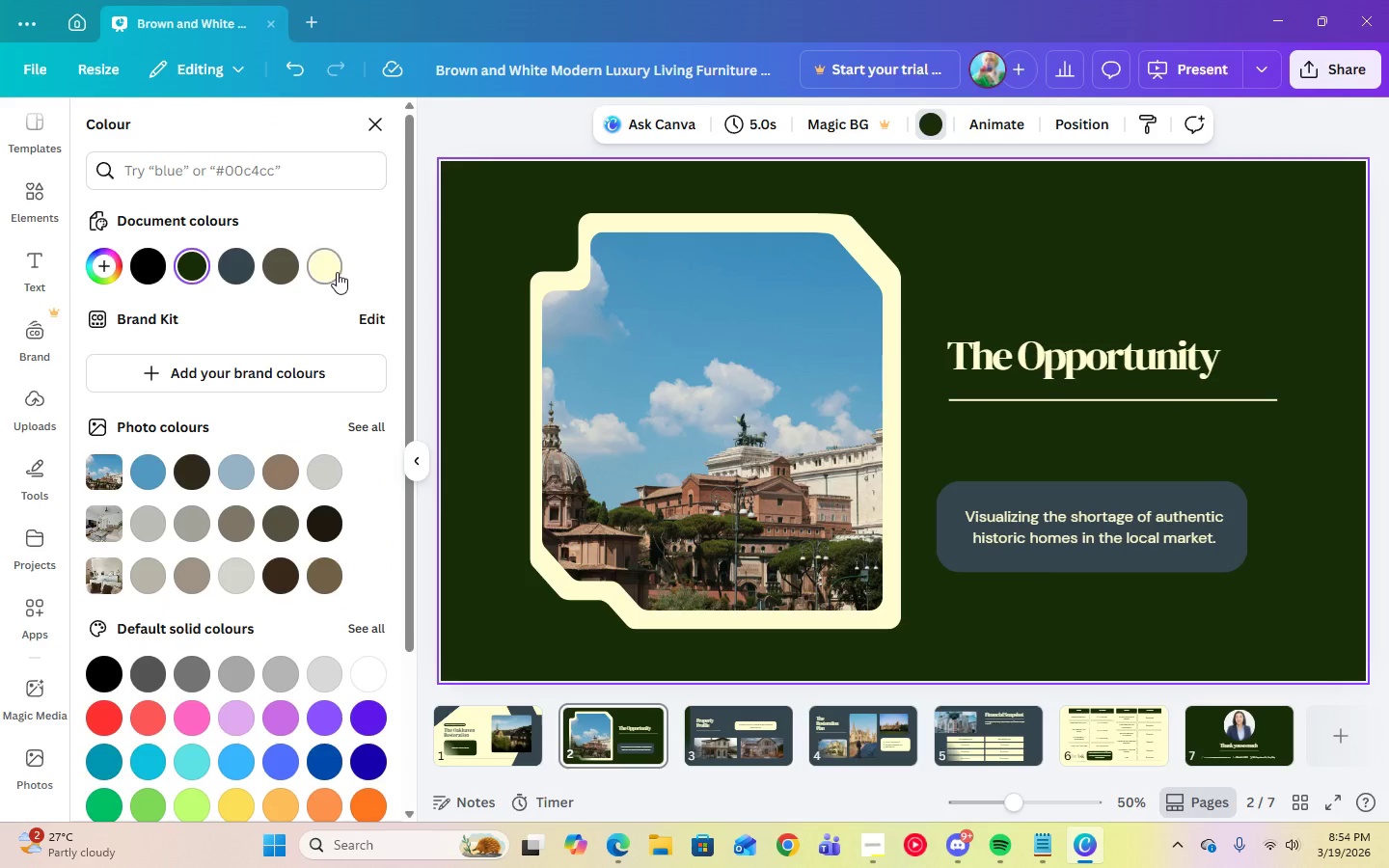 
left_click([338, 272])
 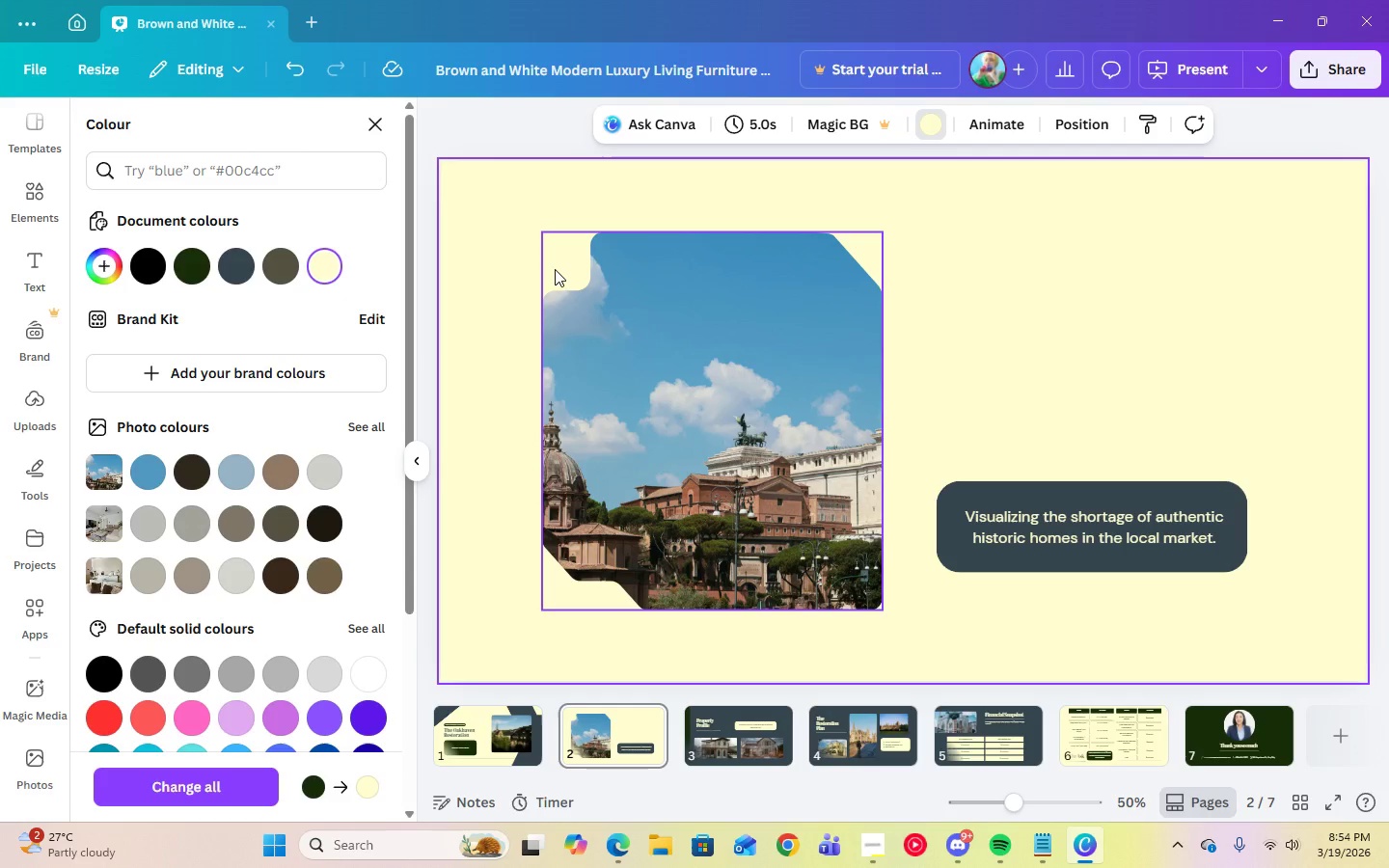 
left_click([555, 269])
 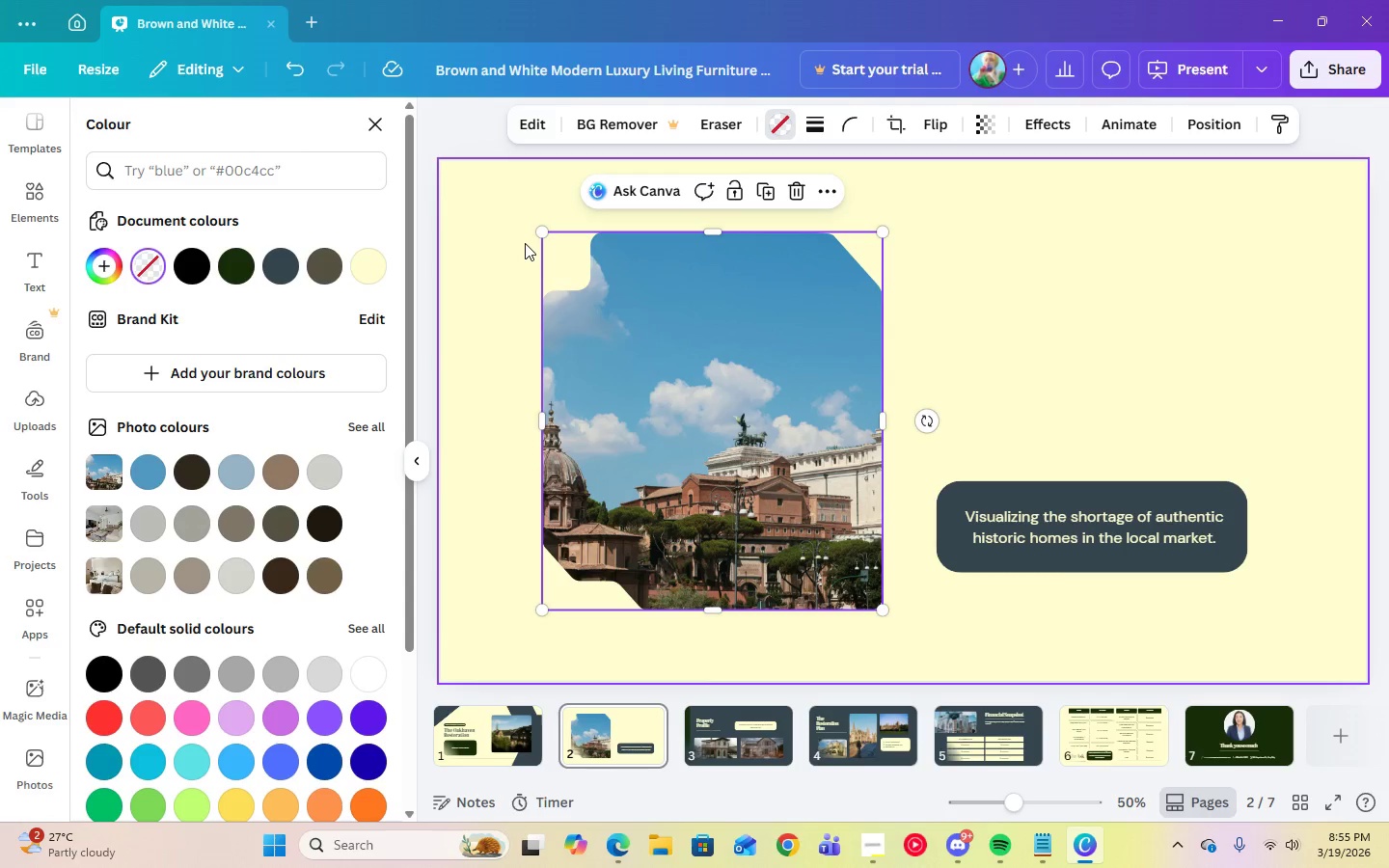 
left_click([532, 247])
 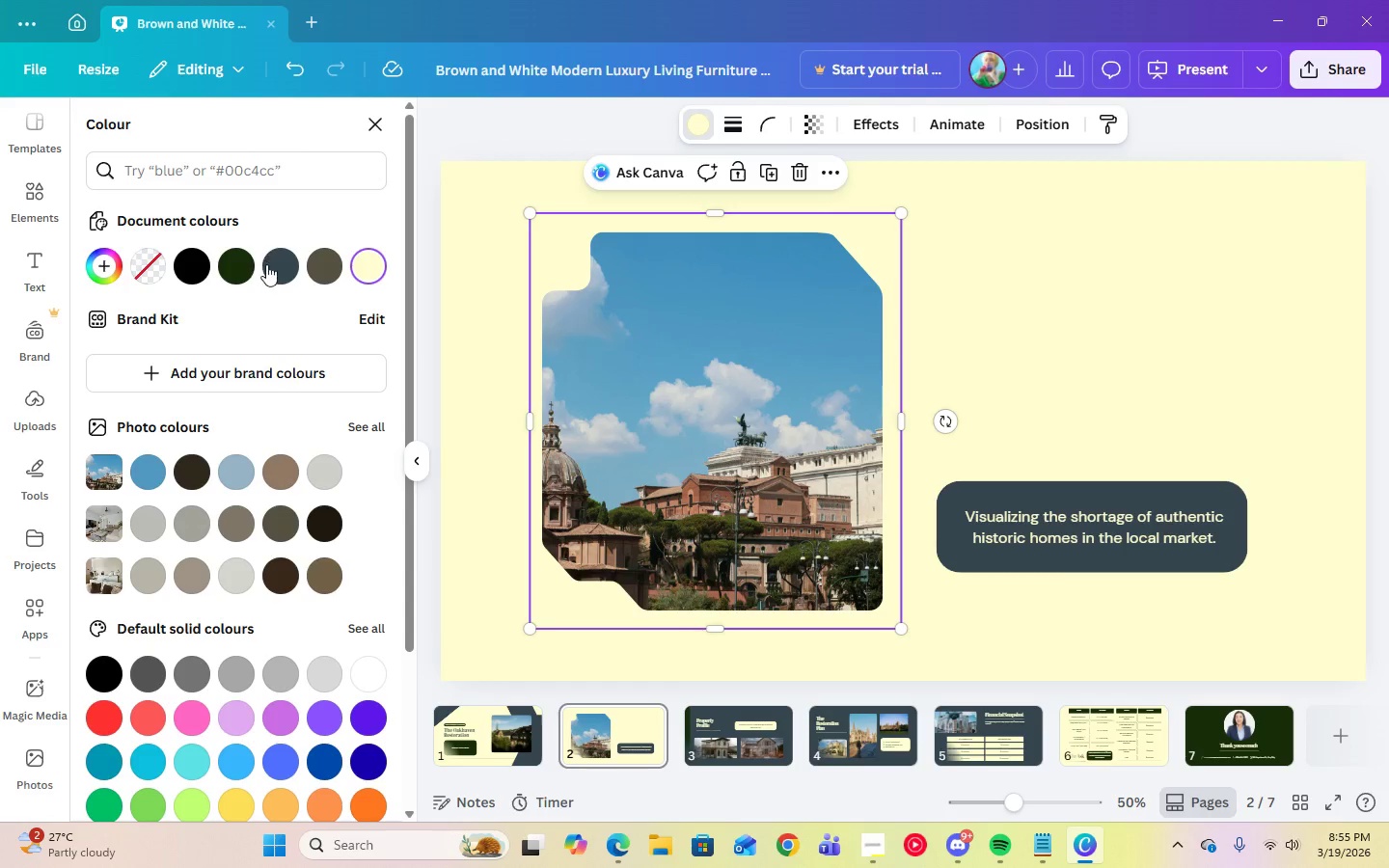 
left_click([270, 267])
 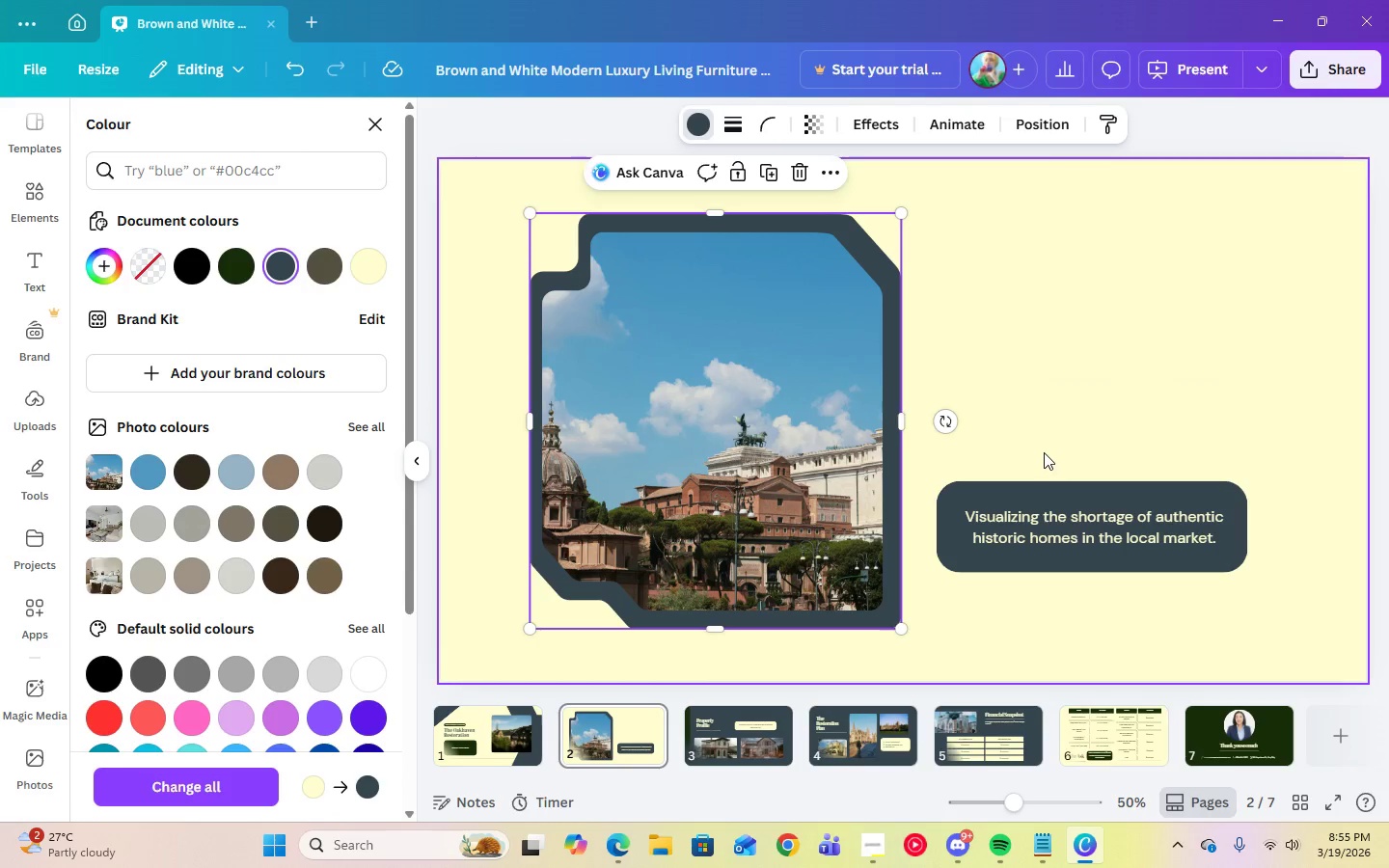 
left_click([1025, 402])
 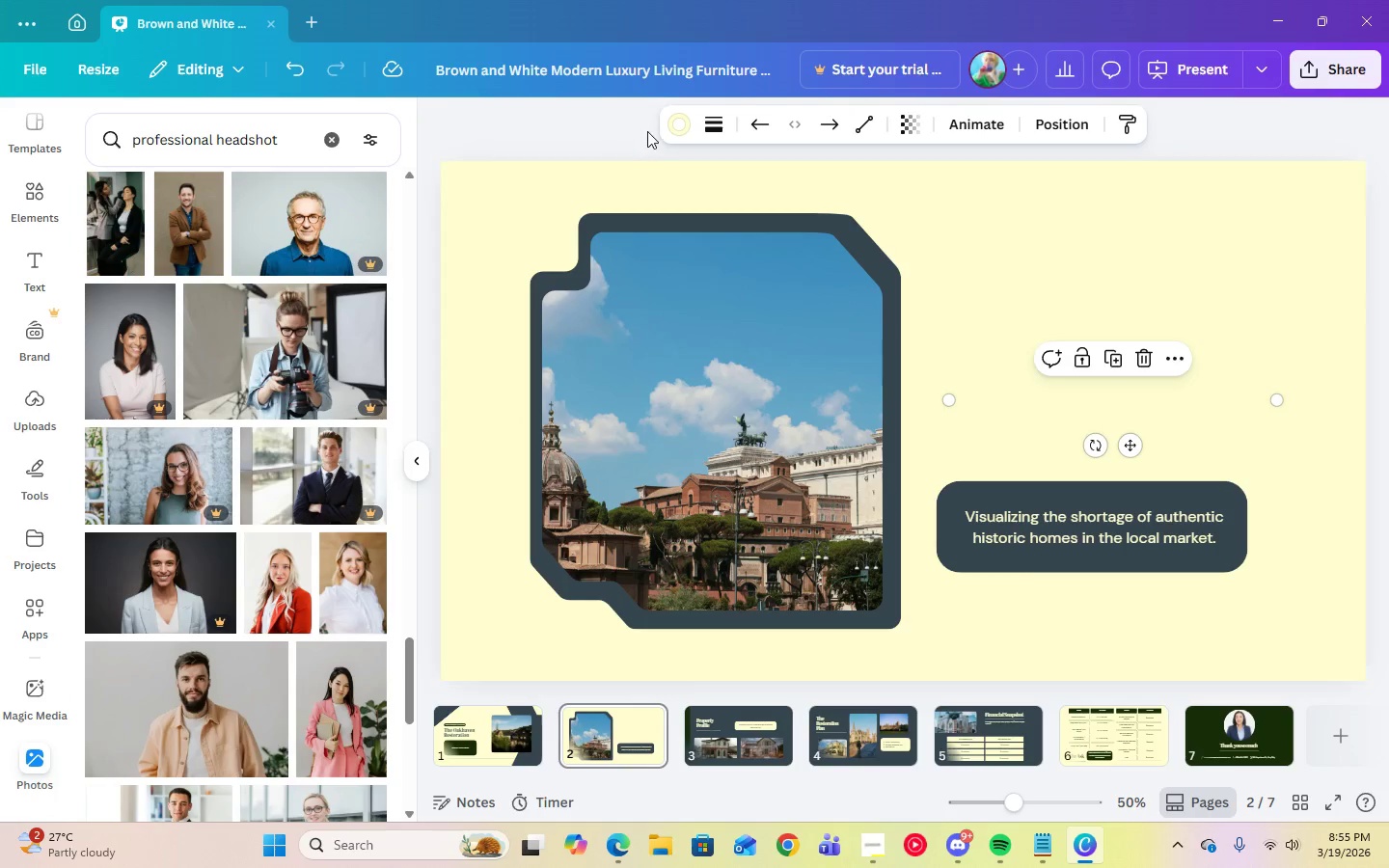 
left_click([679, 128])
 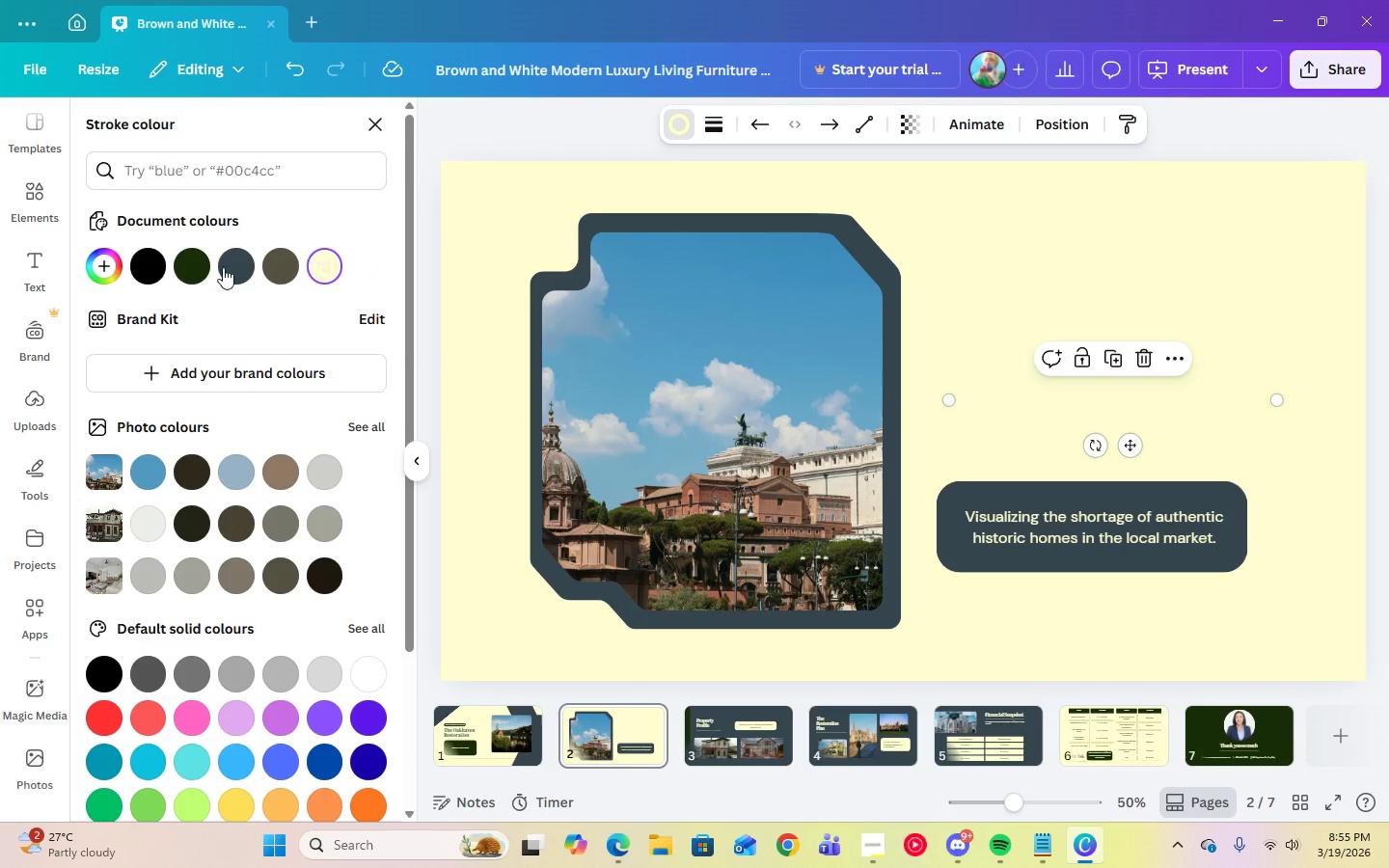 
left_click([203, 269])
 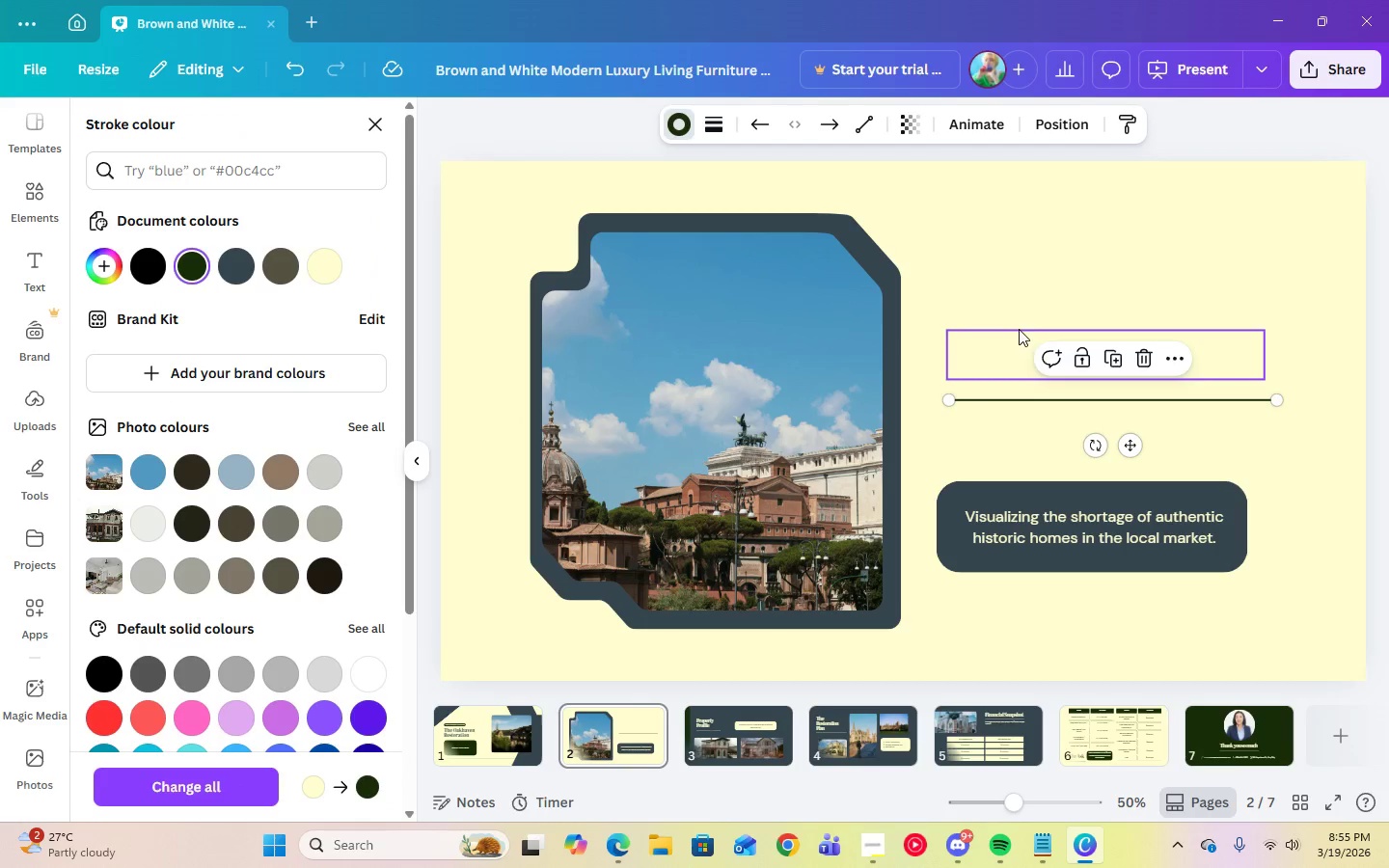 
left_click([1010, 342])
 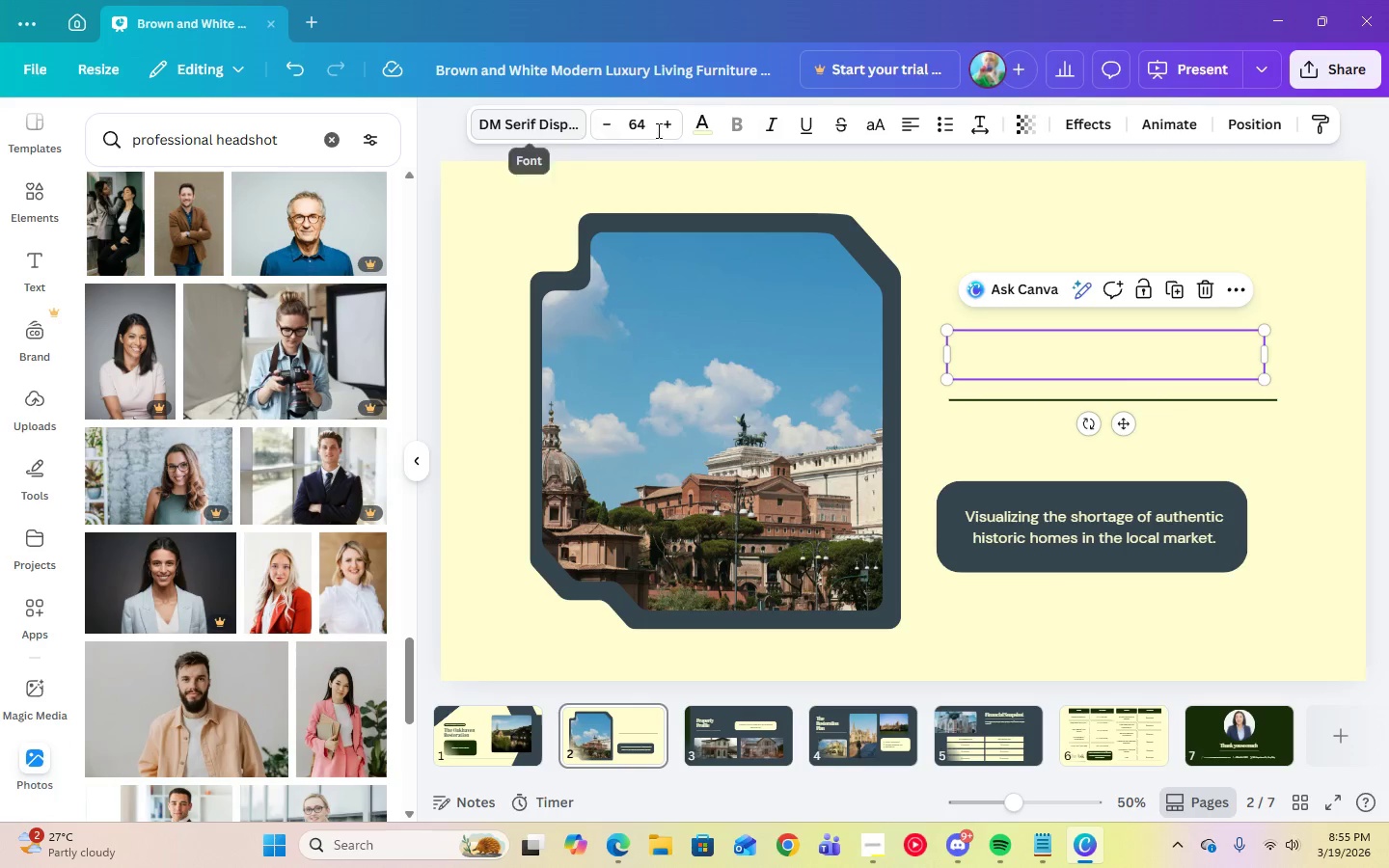 
left_click([694, 128])
 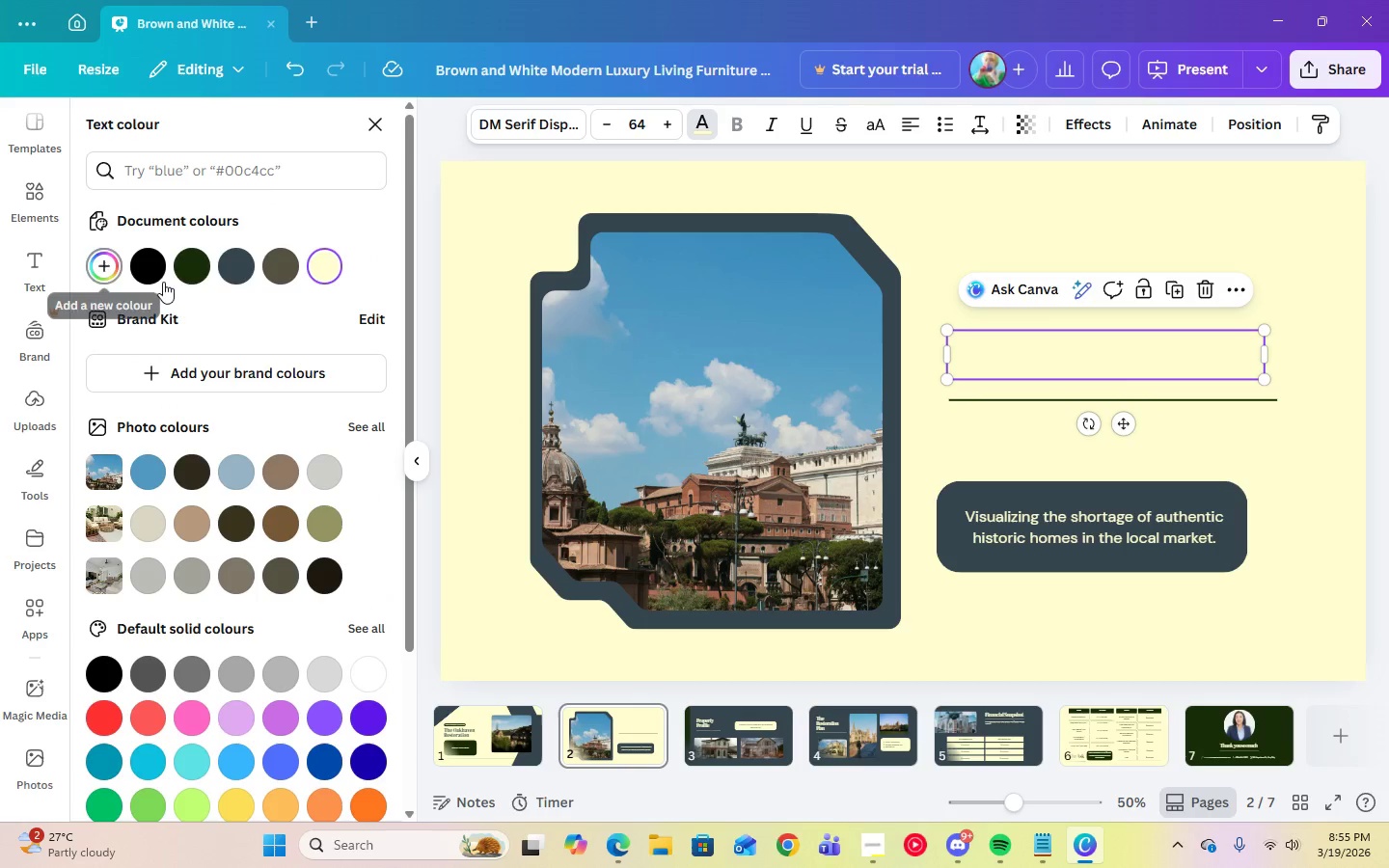 
left_click([191, 270])
 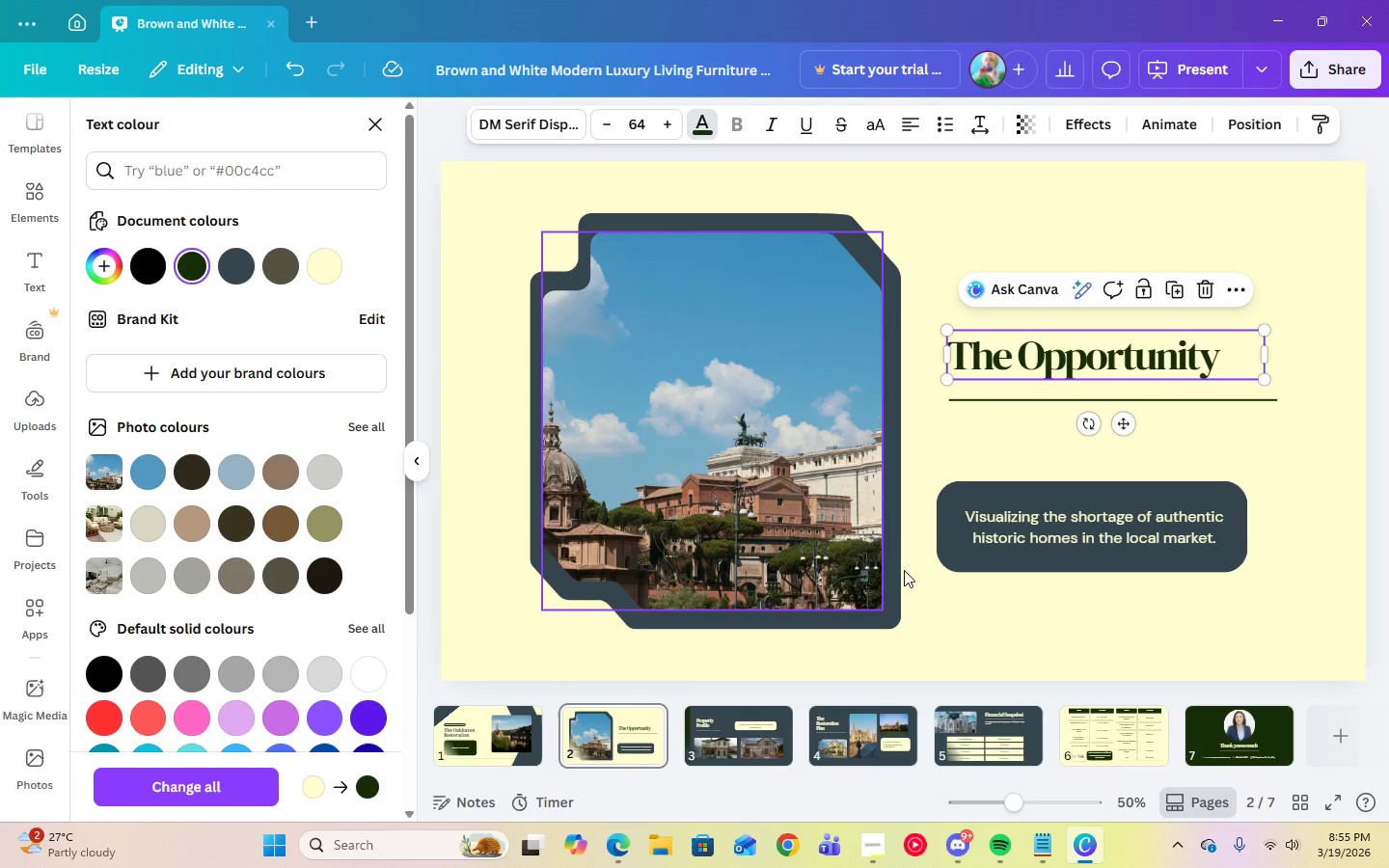 
left_click([960, 612])
 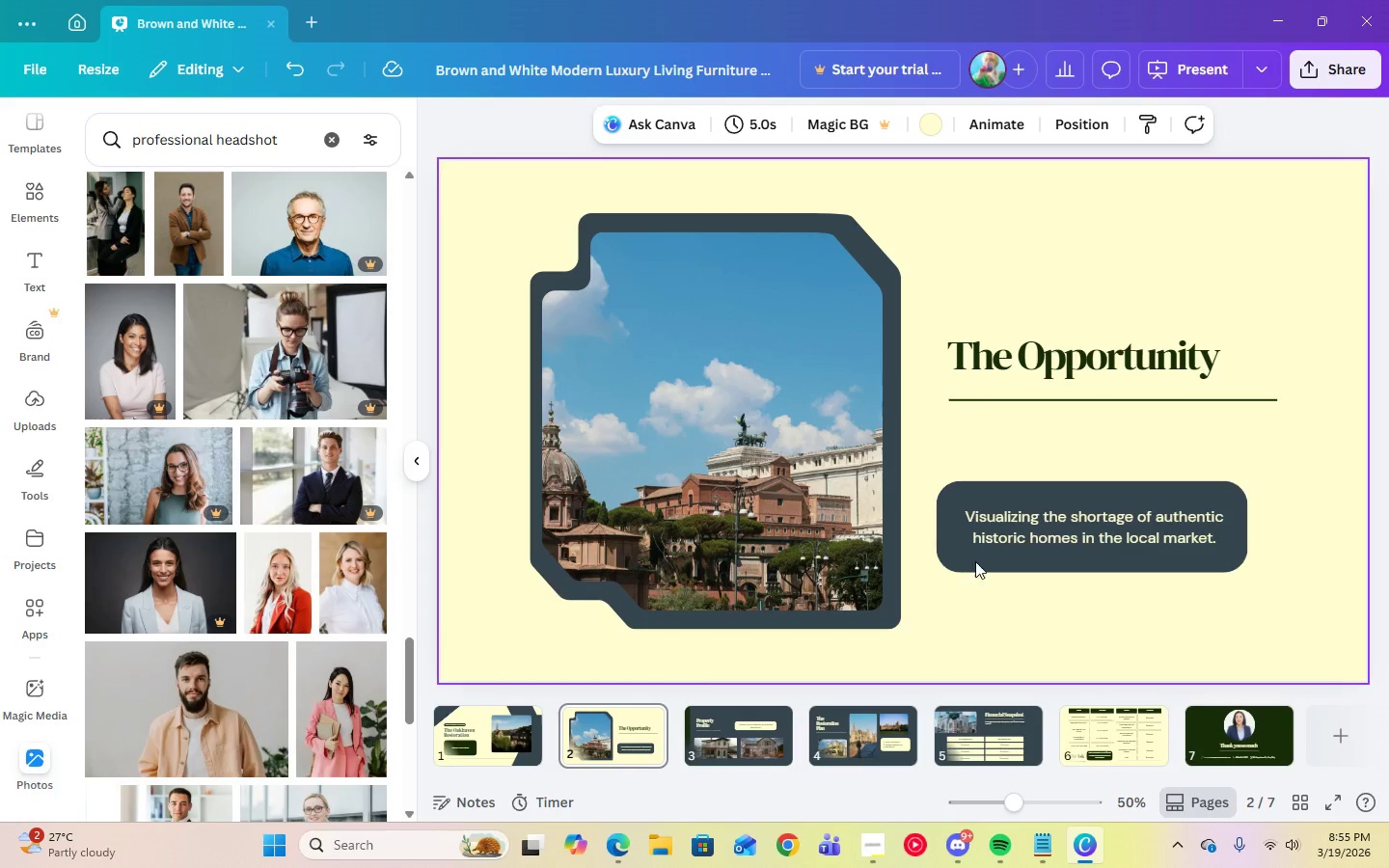 
left_click([1034, 374])
 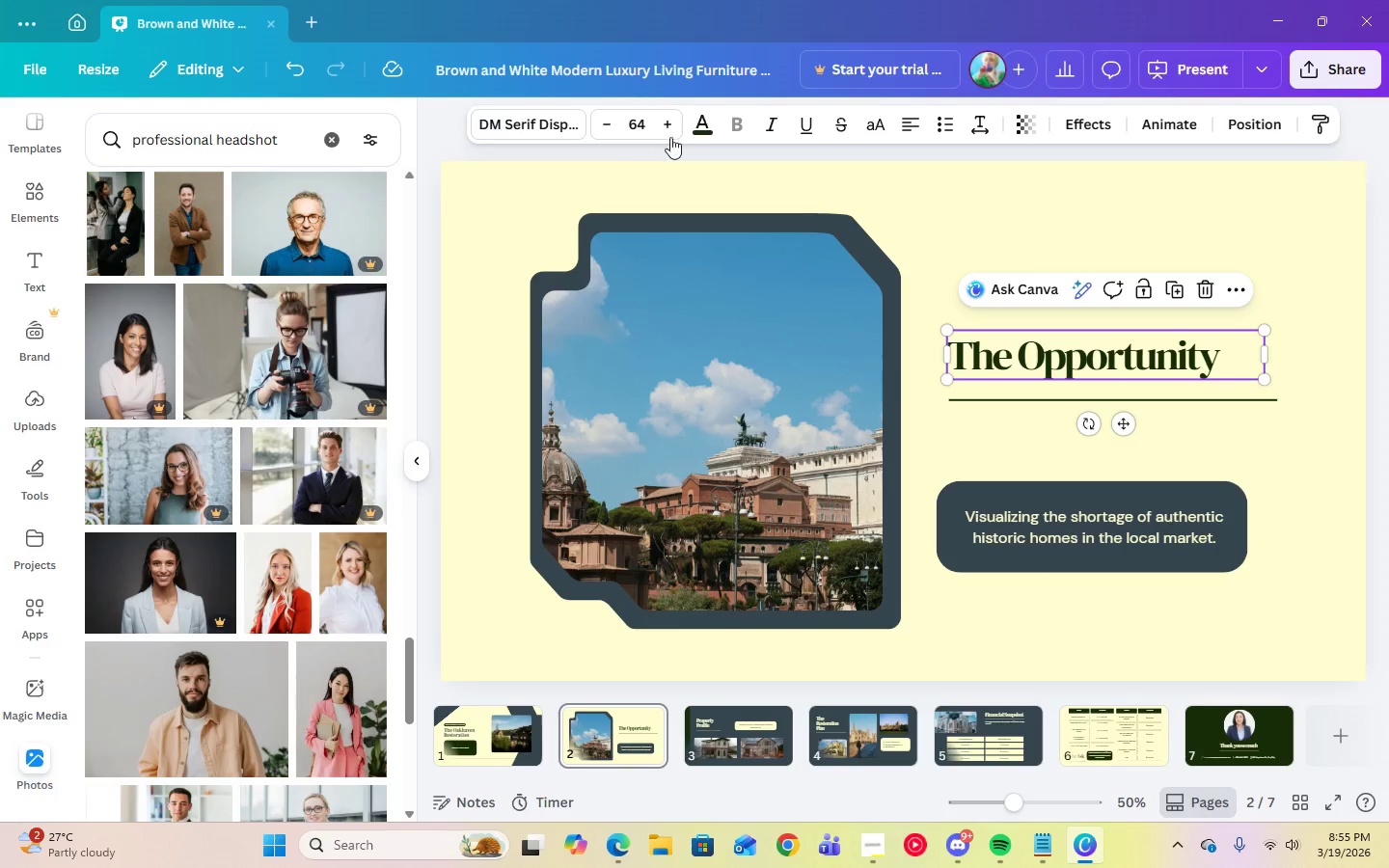 
left_click([711, 131])
 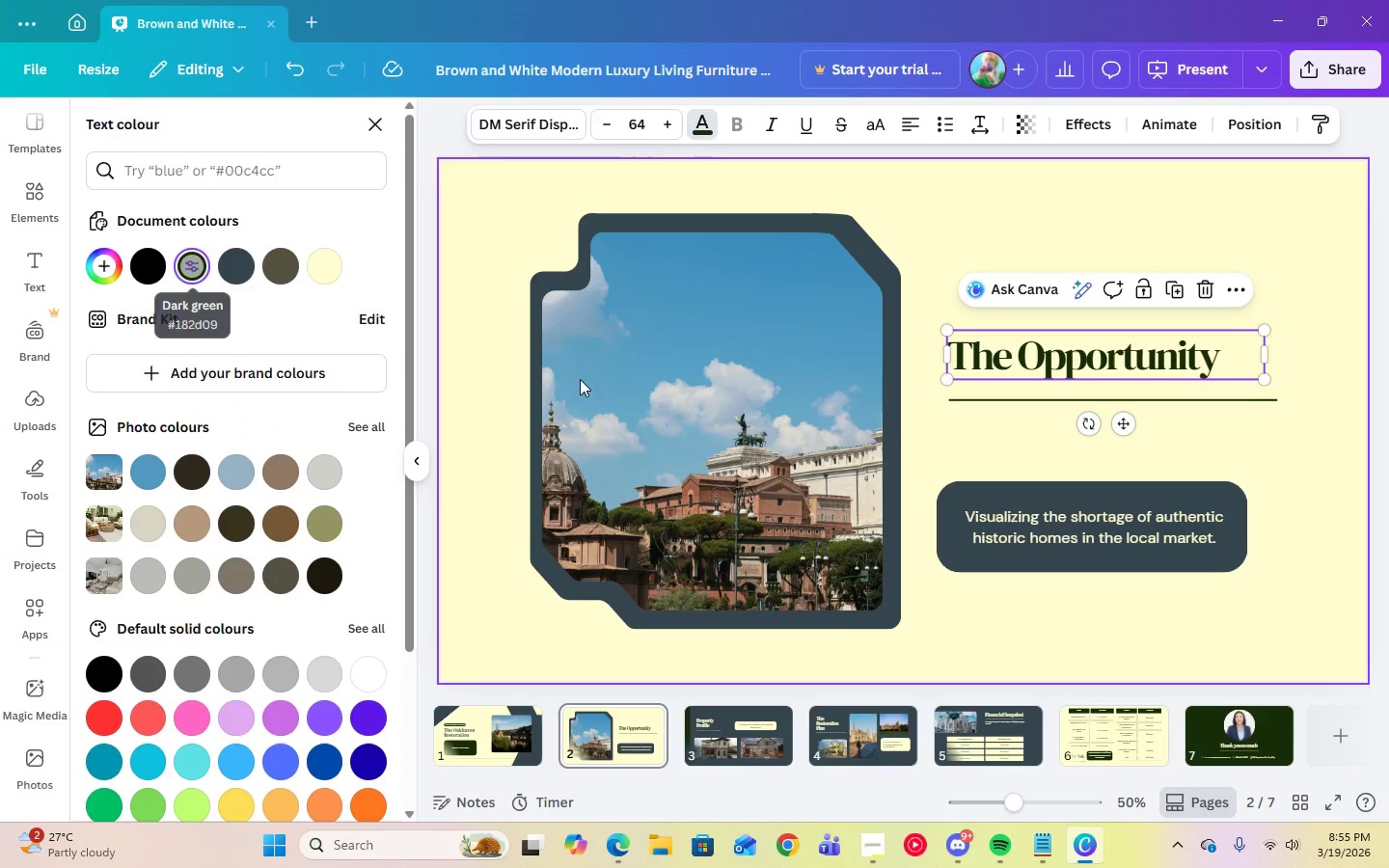 
left_click([991, 637])
 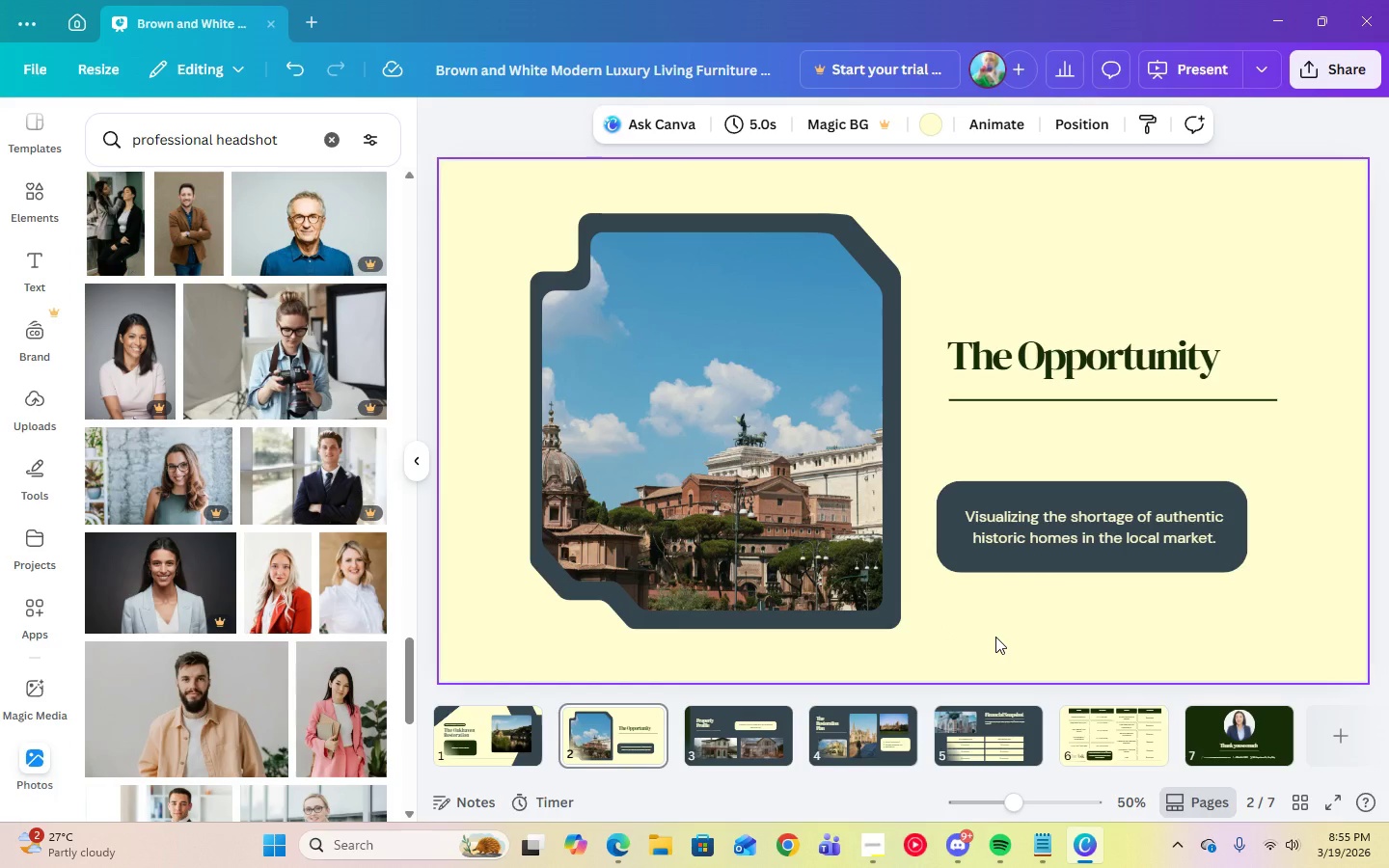 
left_click([992, 509])
 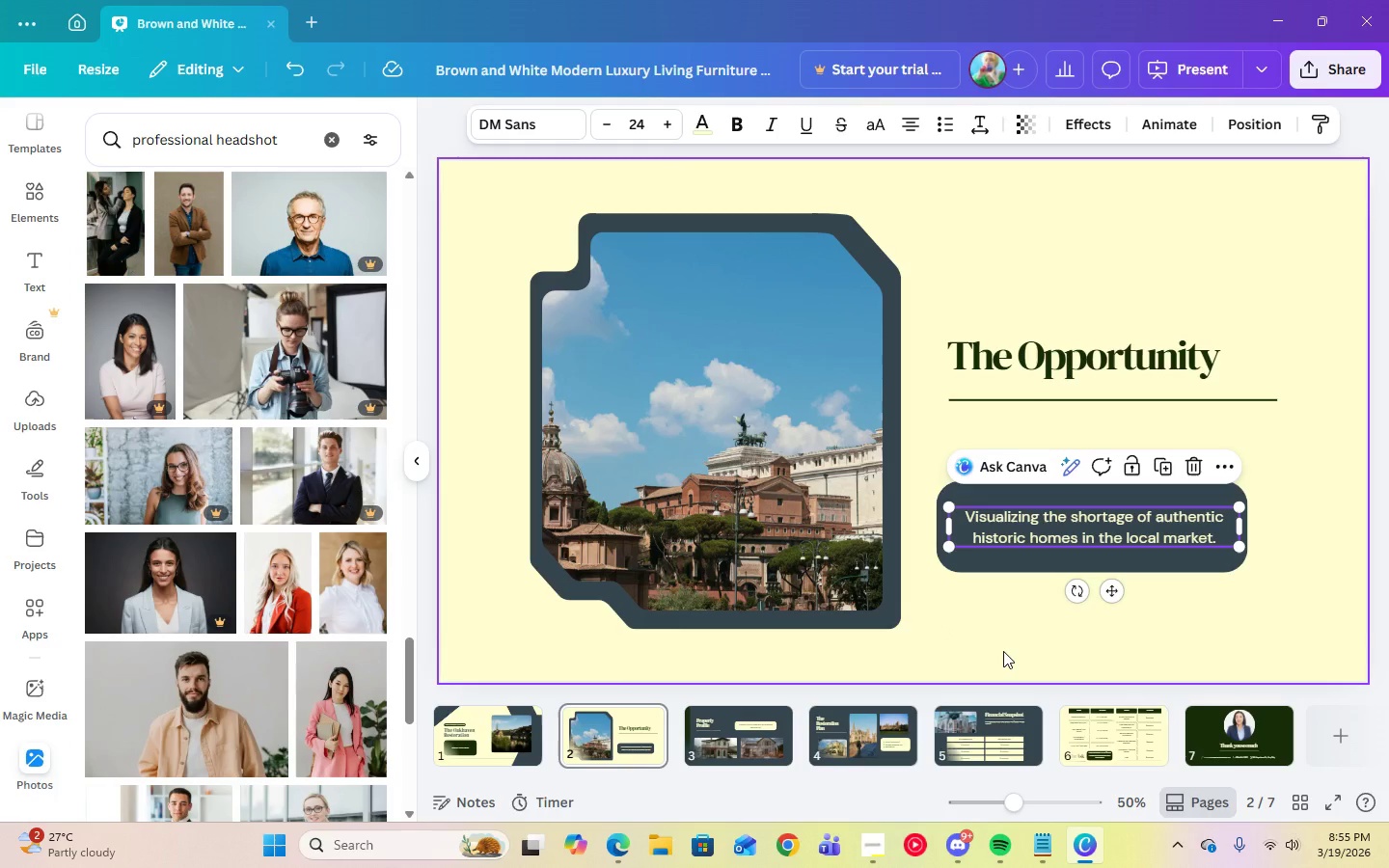 
left_click([1003, 651])
 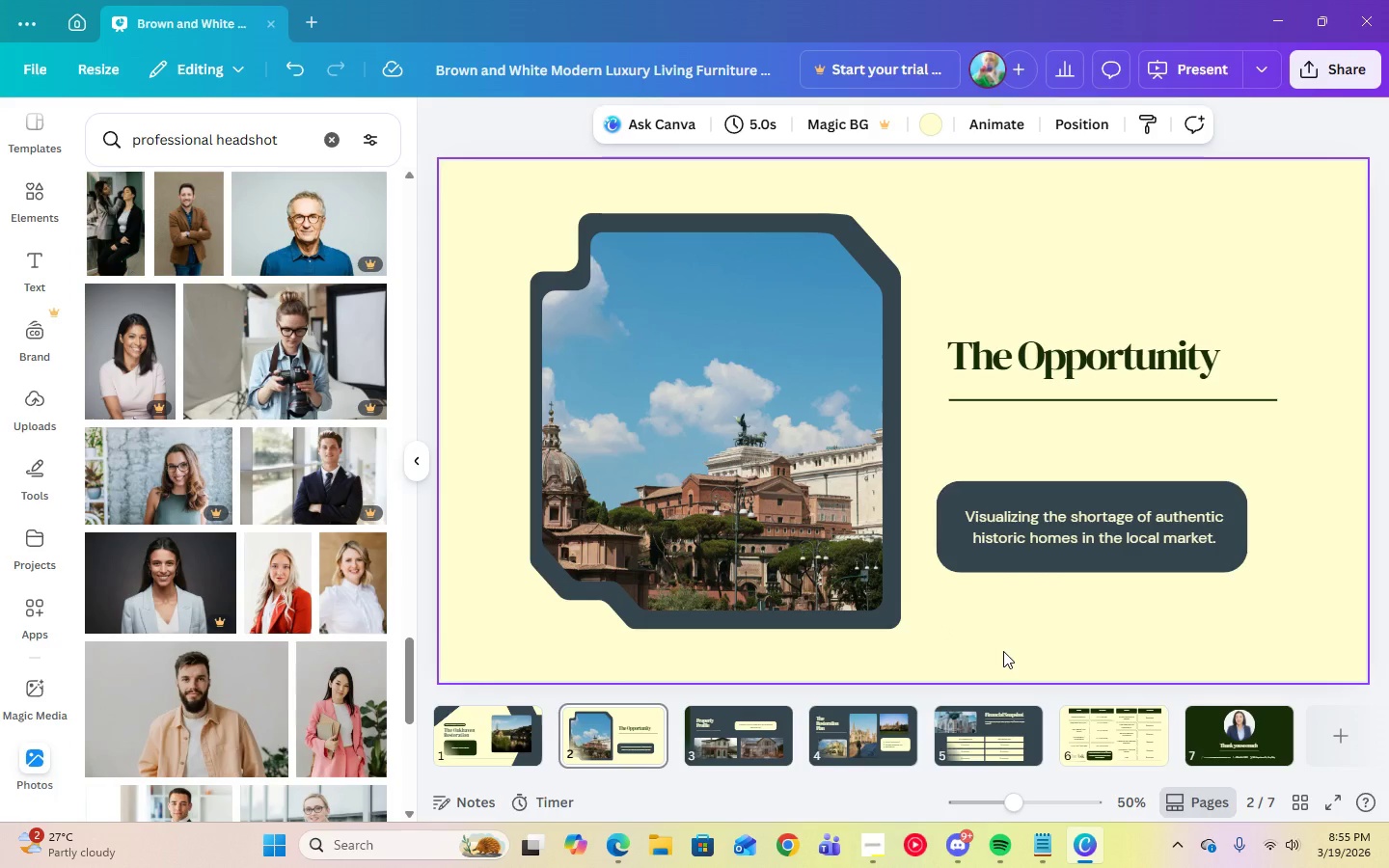 
wait(12.17)
 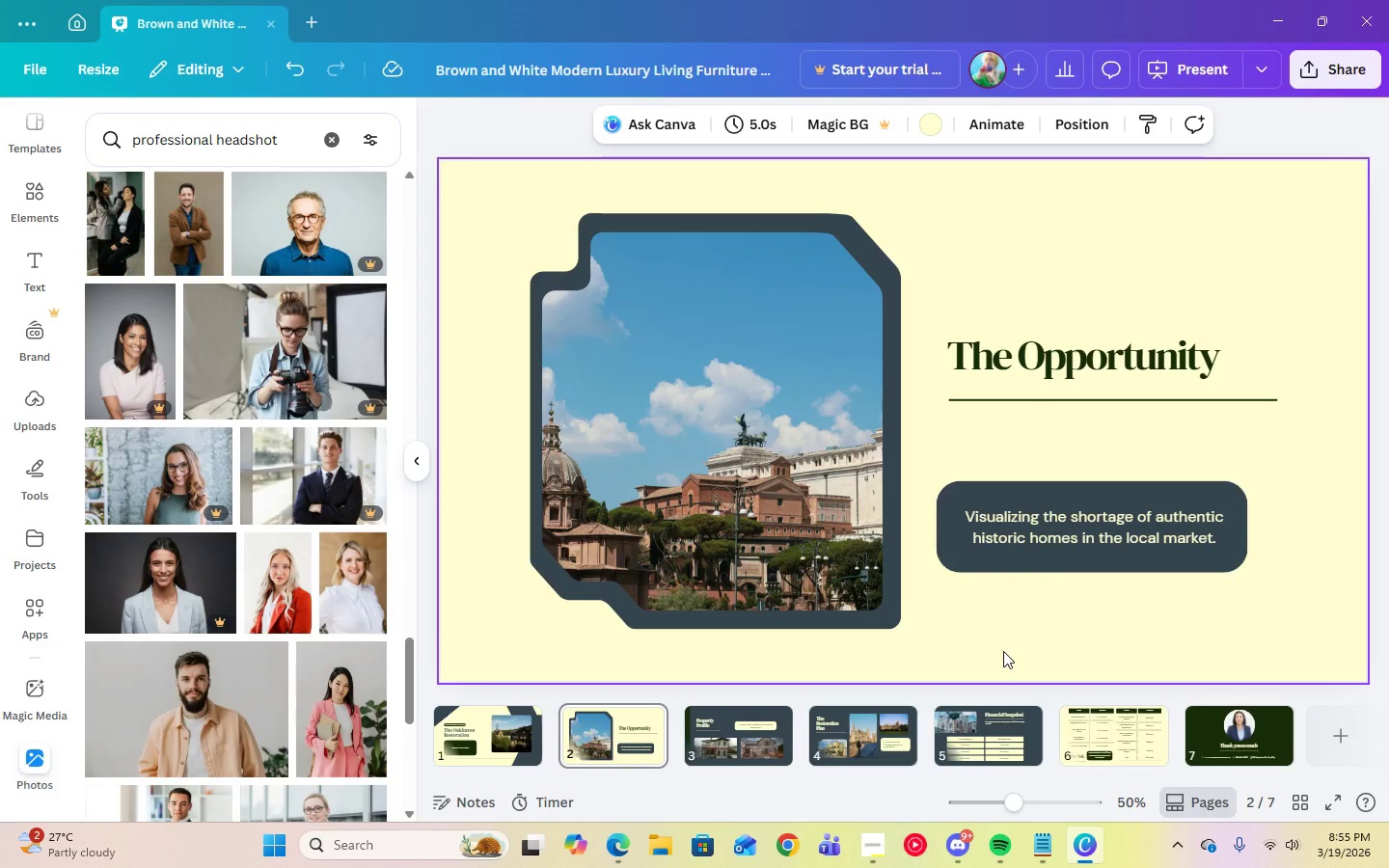 
left_click([489, 221])
 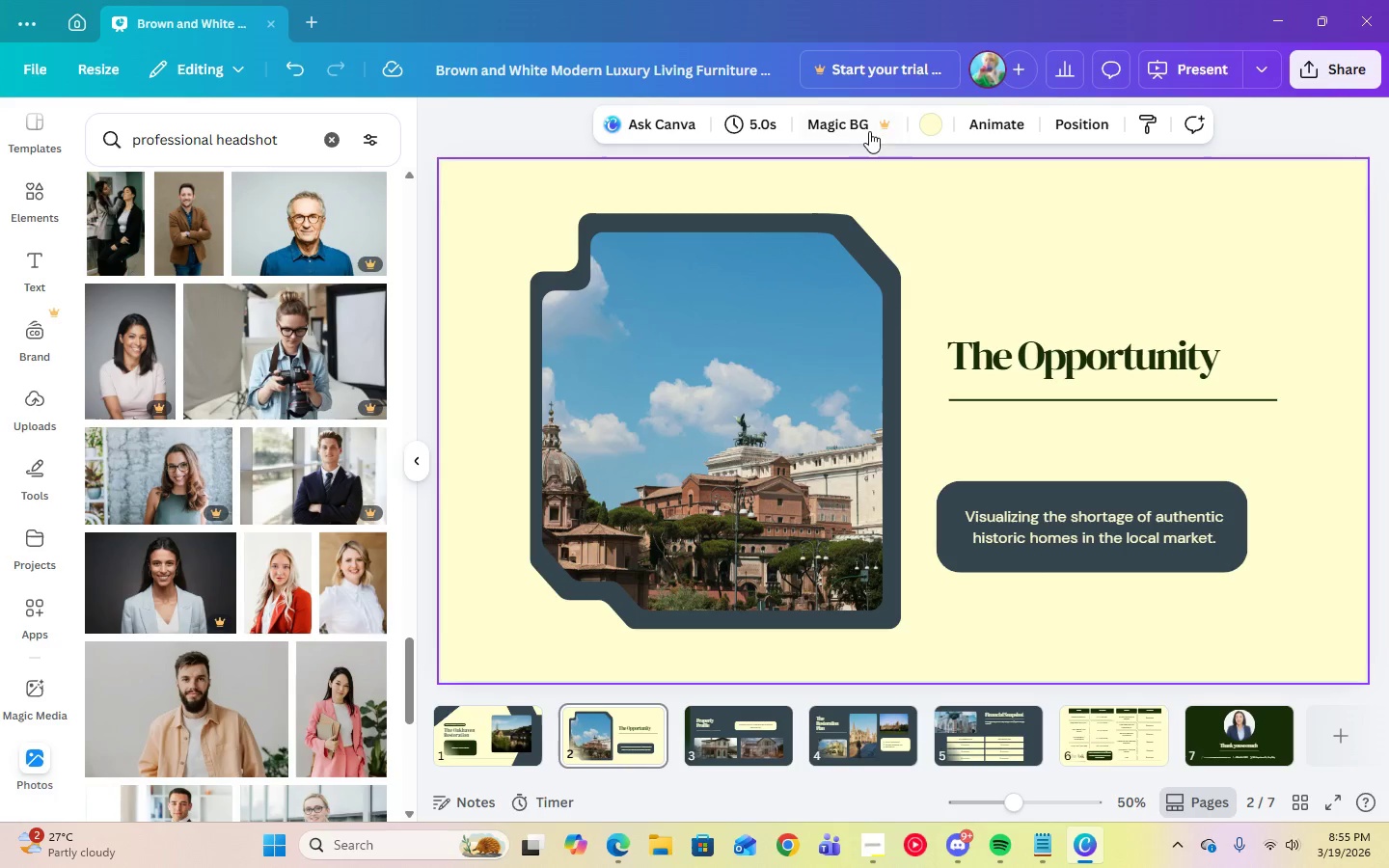 
left_click([935, 123])
 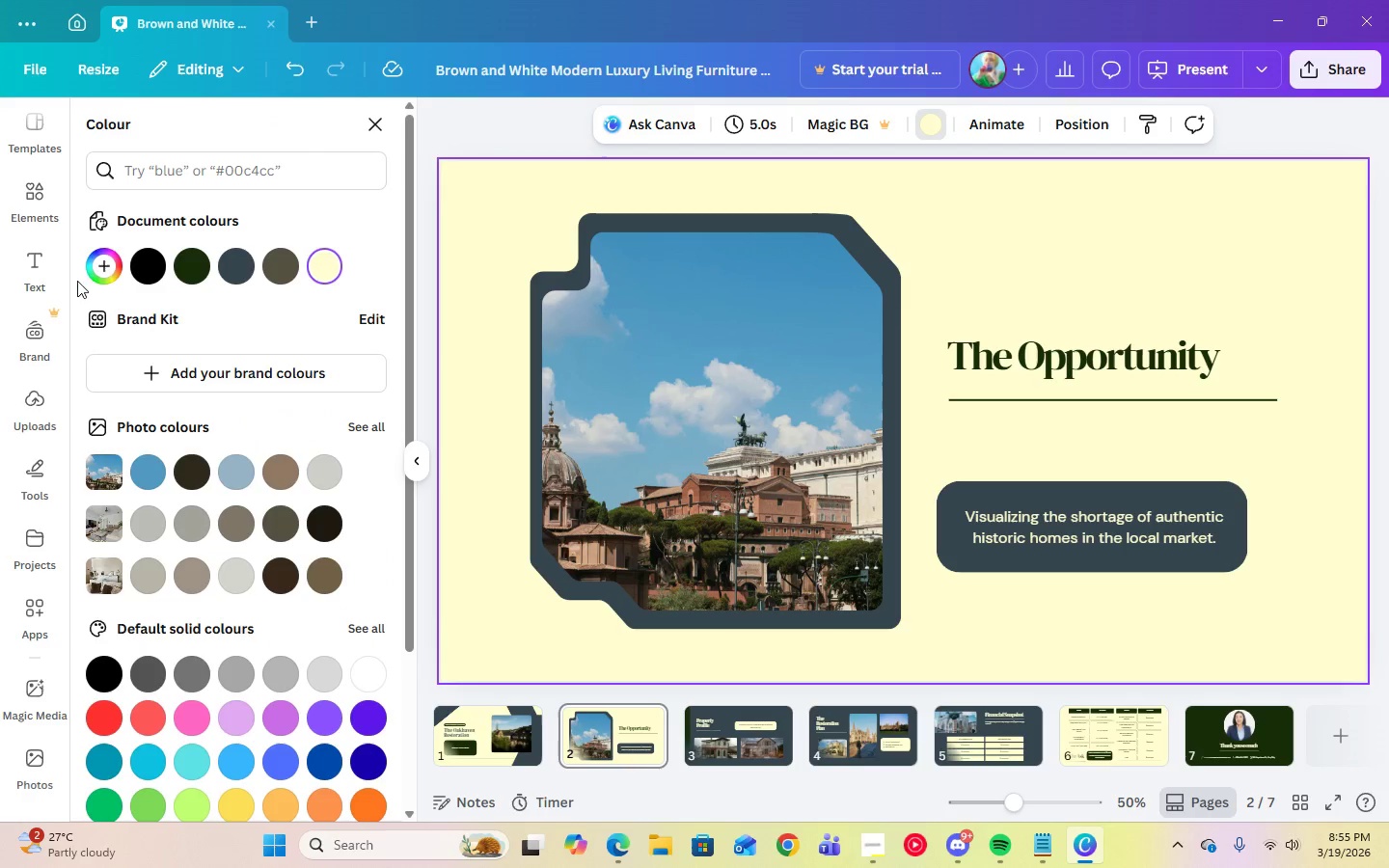 
left_click([103, 265])
 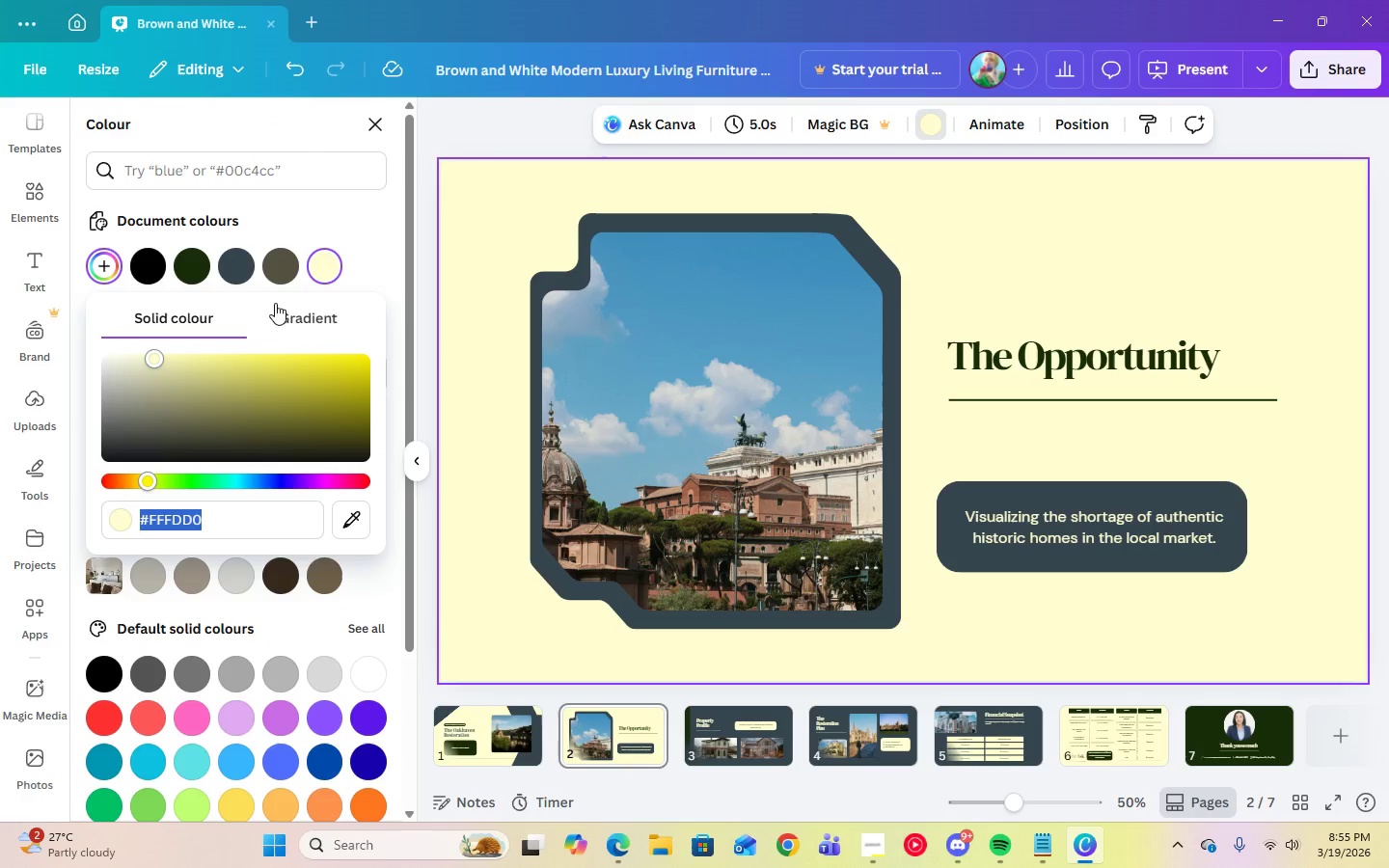 
left_click([332, 322])
 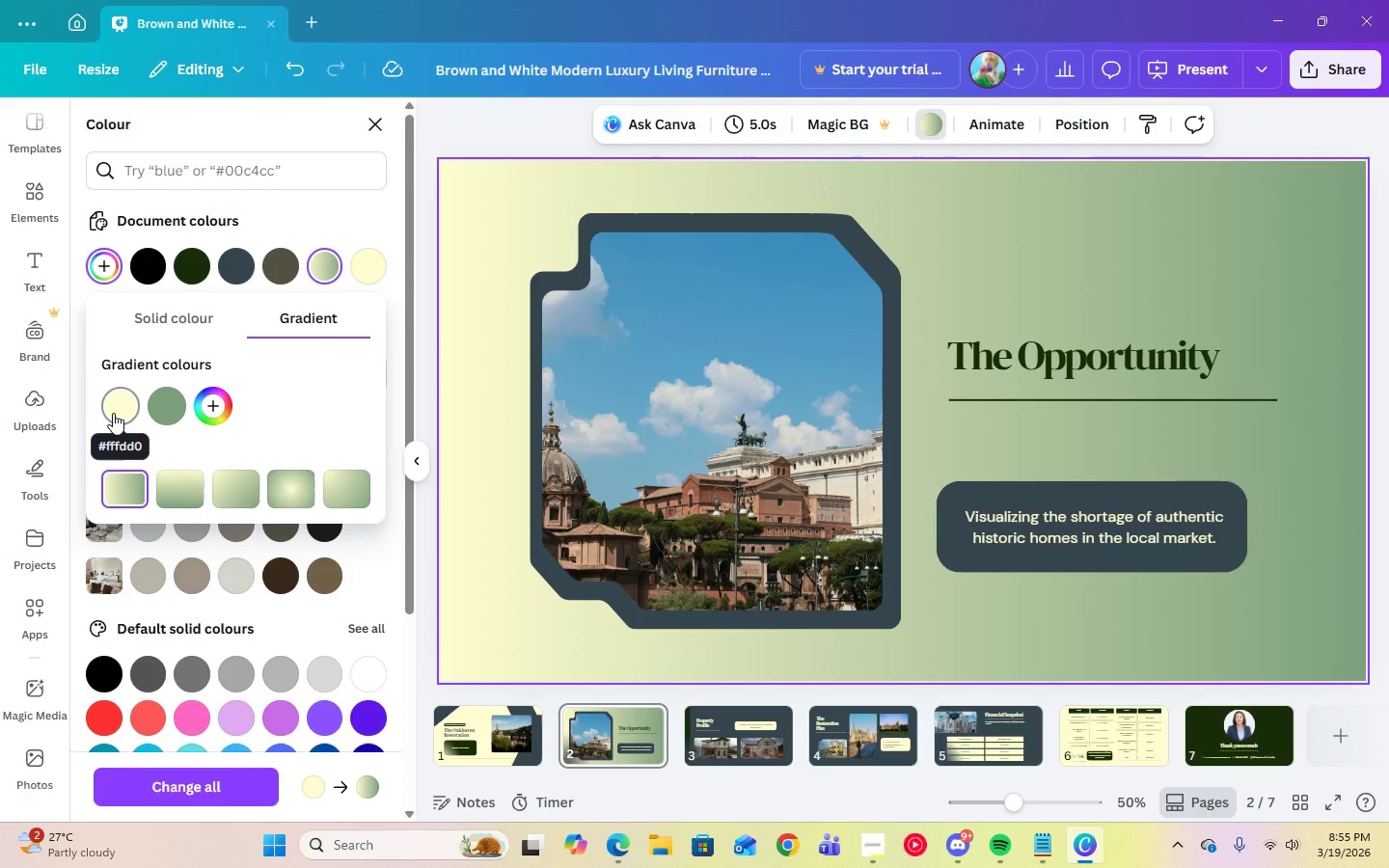 
left_click([113, 413])
 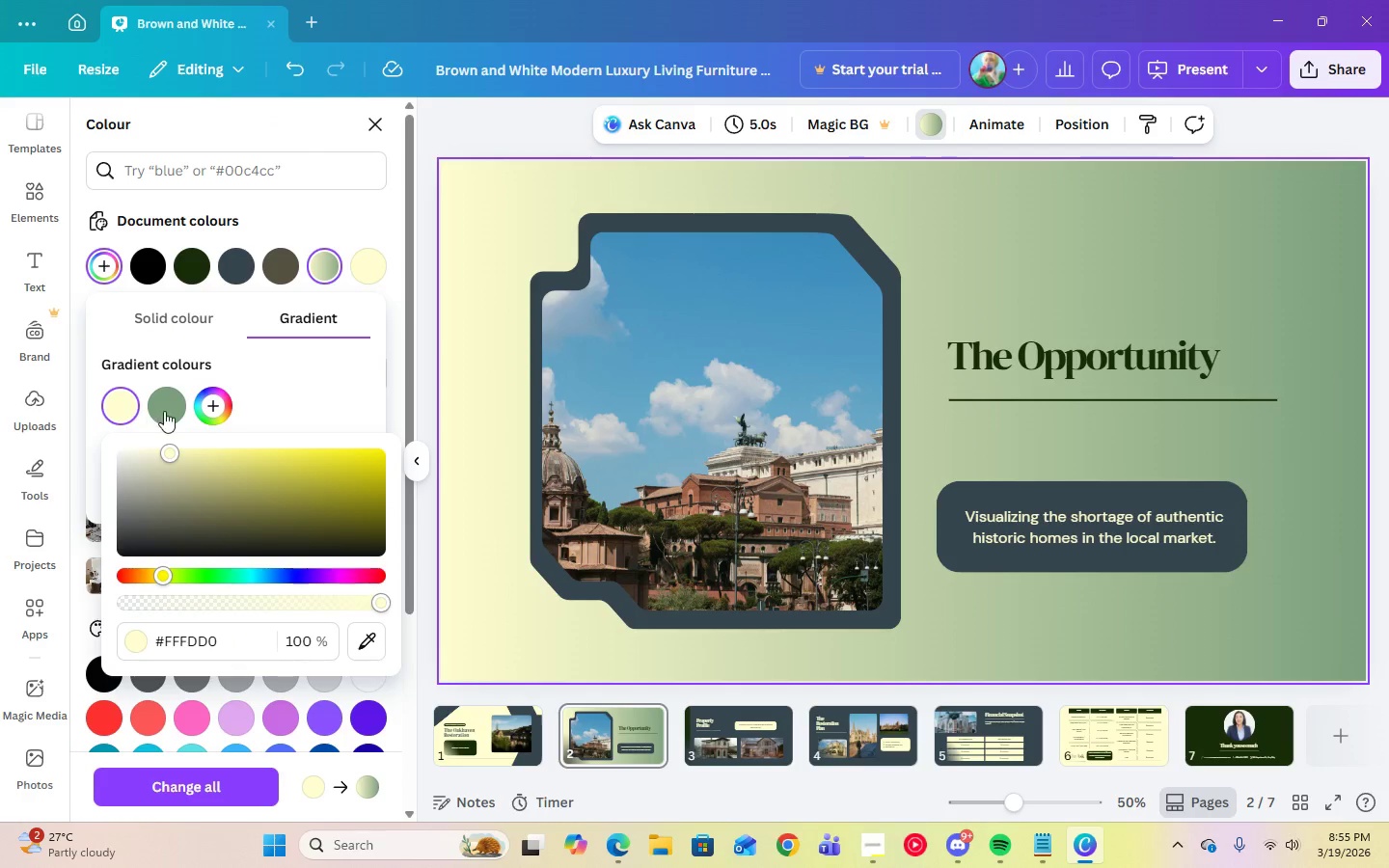 
left_click([164, 411])
 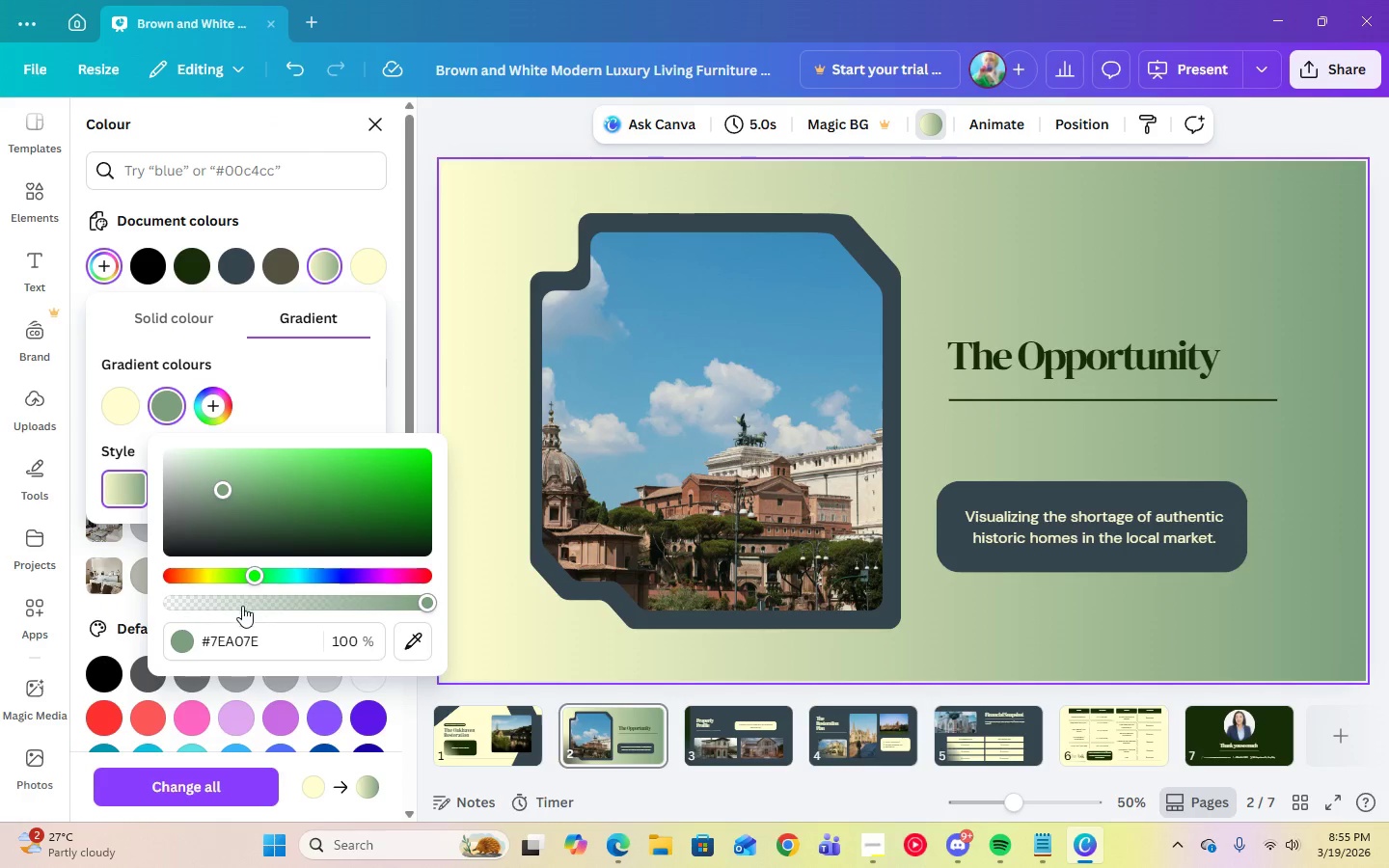 
left_click([242, 637])
 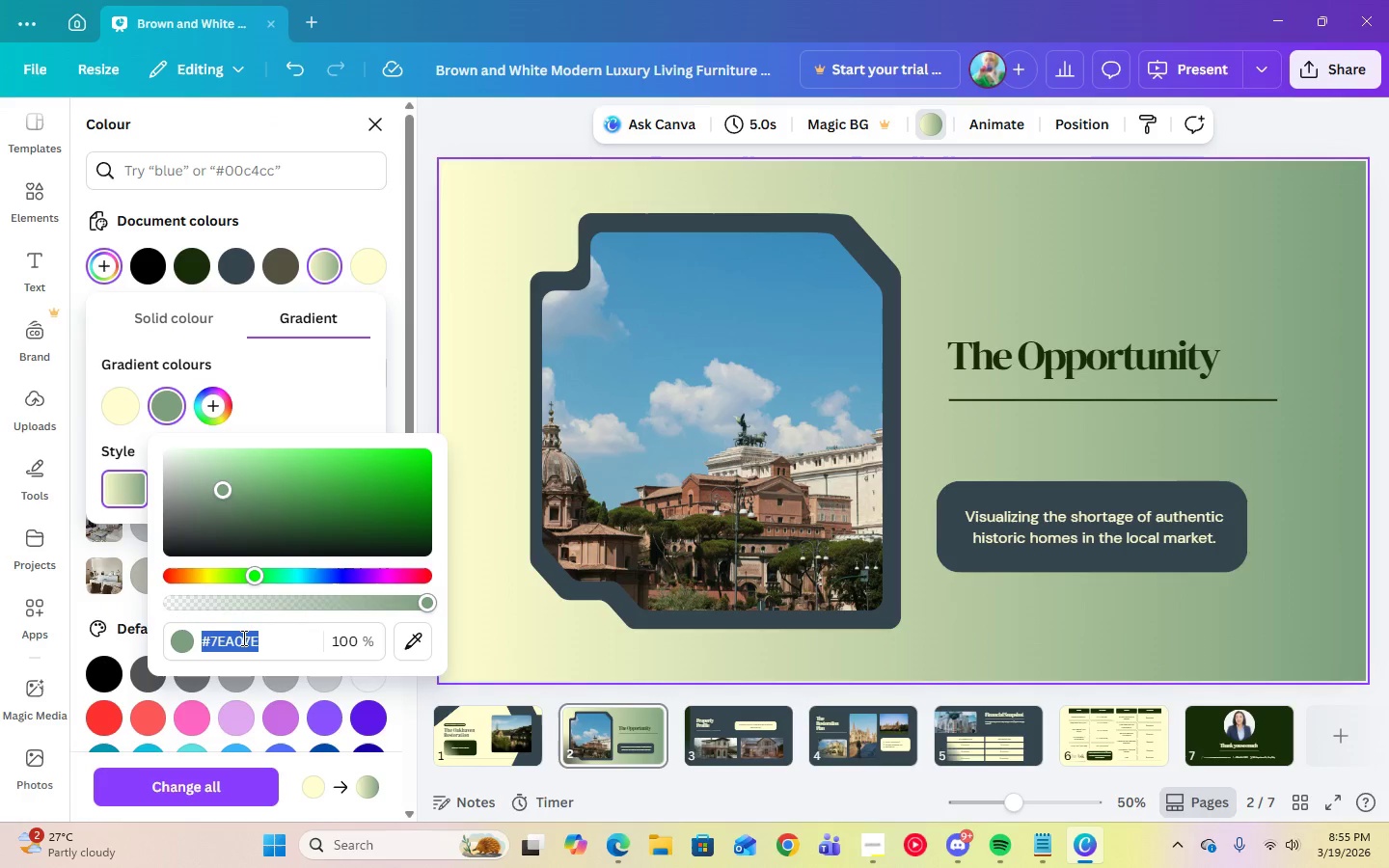 
right_click([242, 637])
 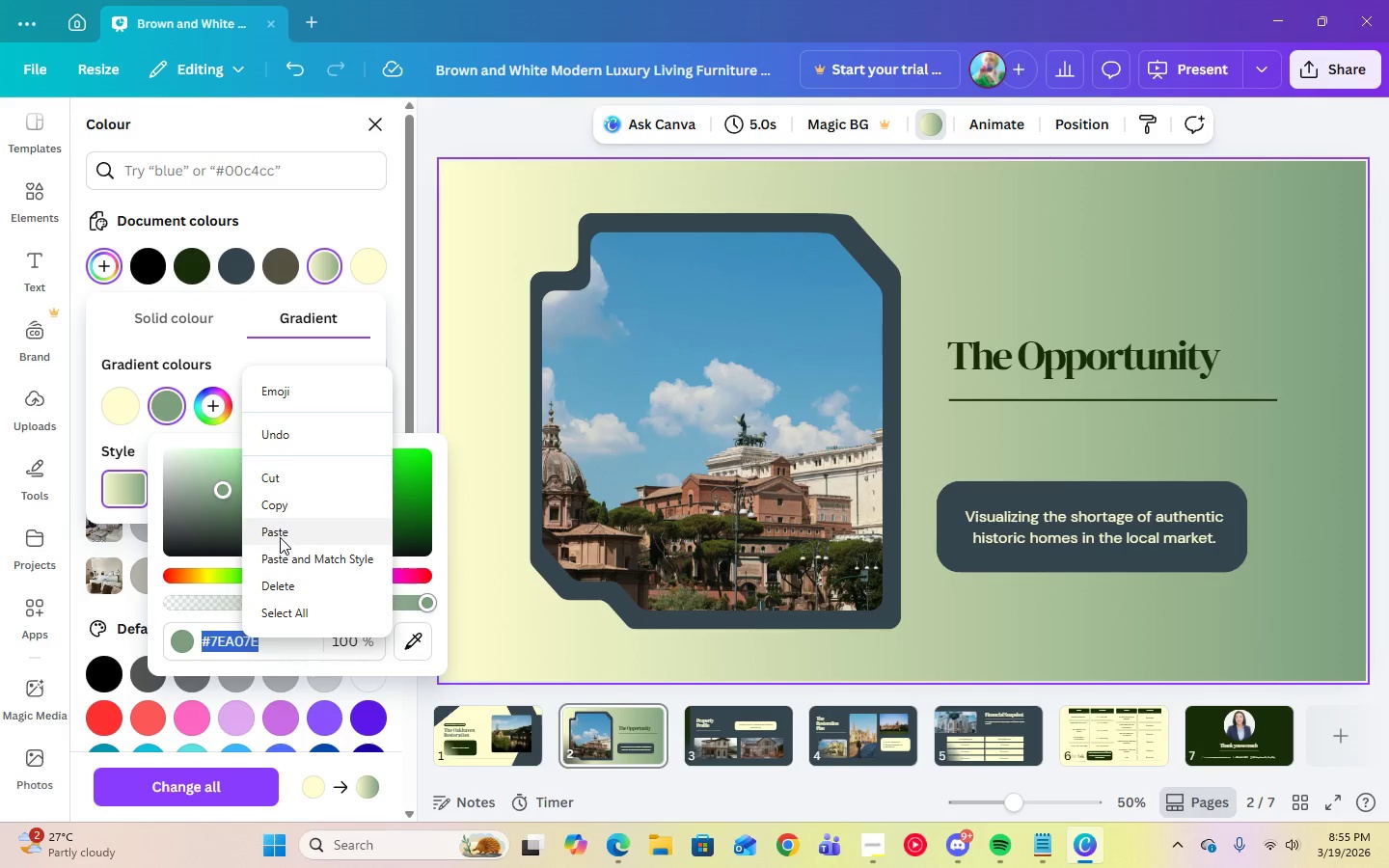 
left_click([279, 534])
 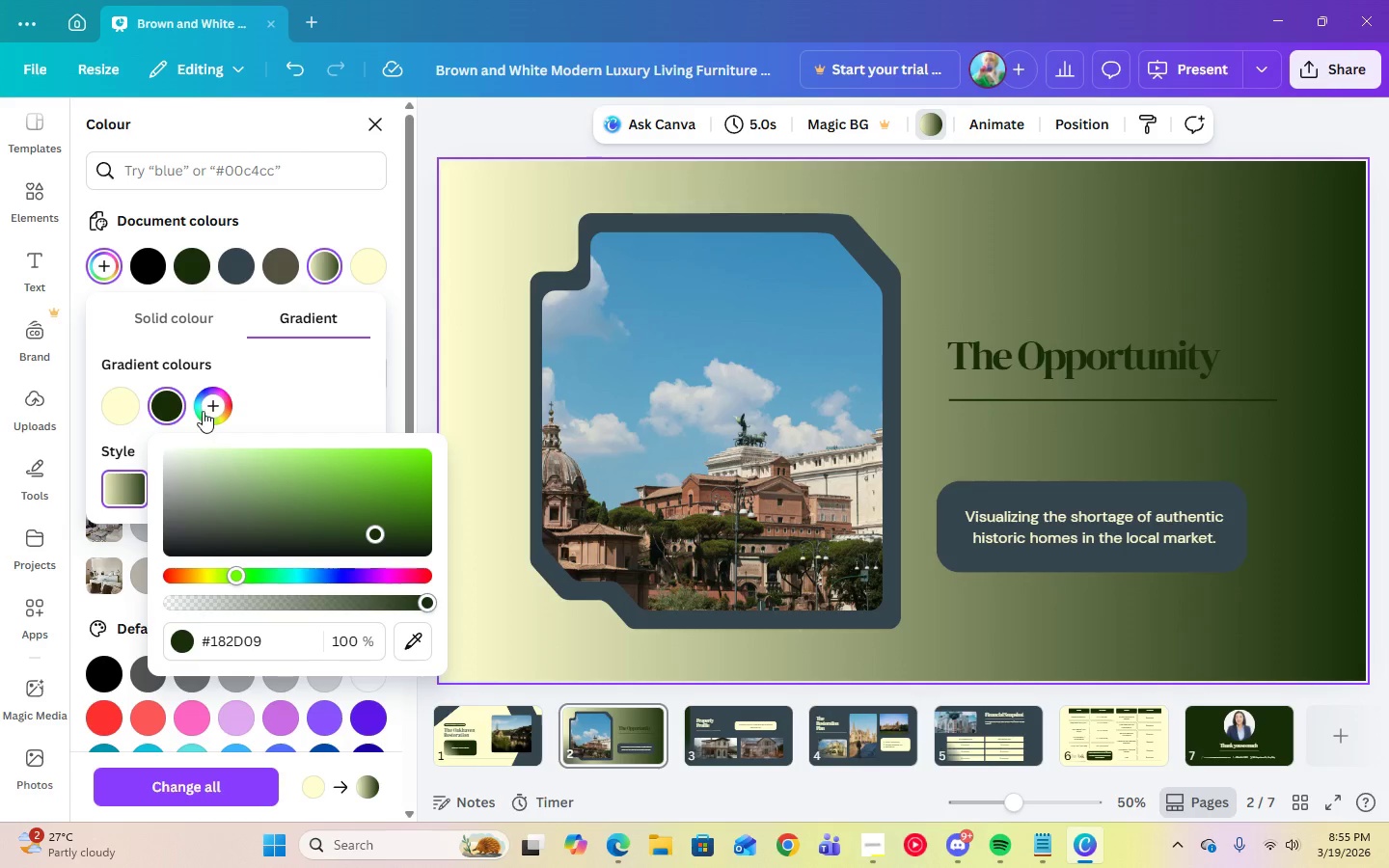 
left_click([203, 408])
 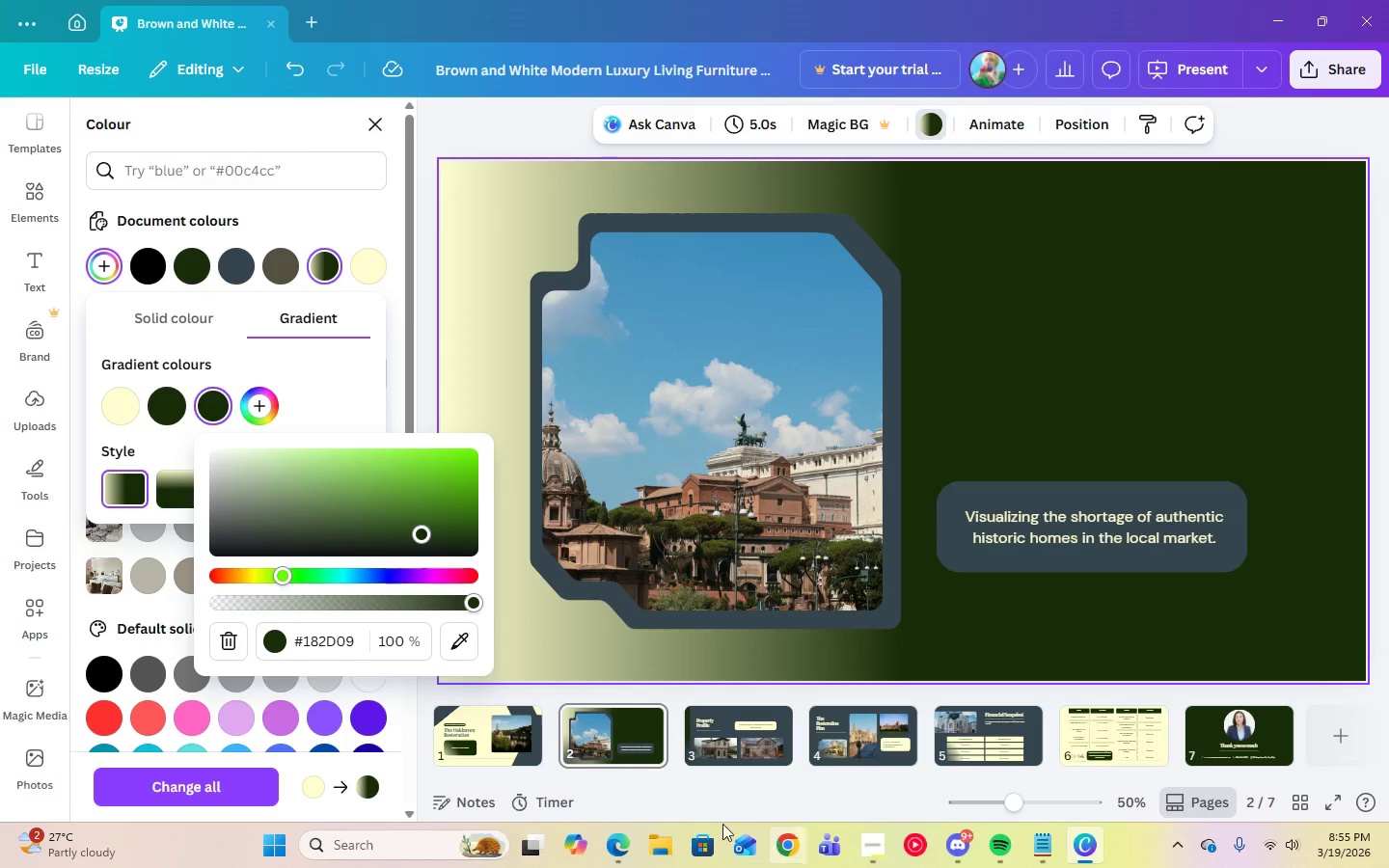 
left_click([629, 846])
 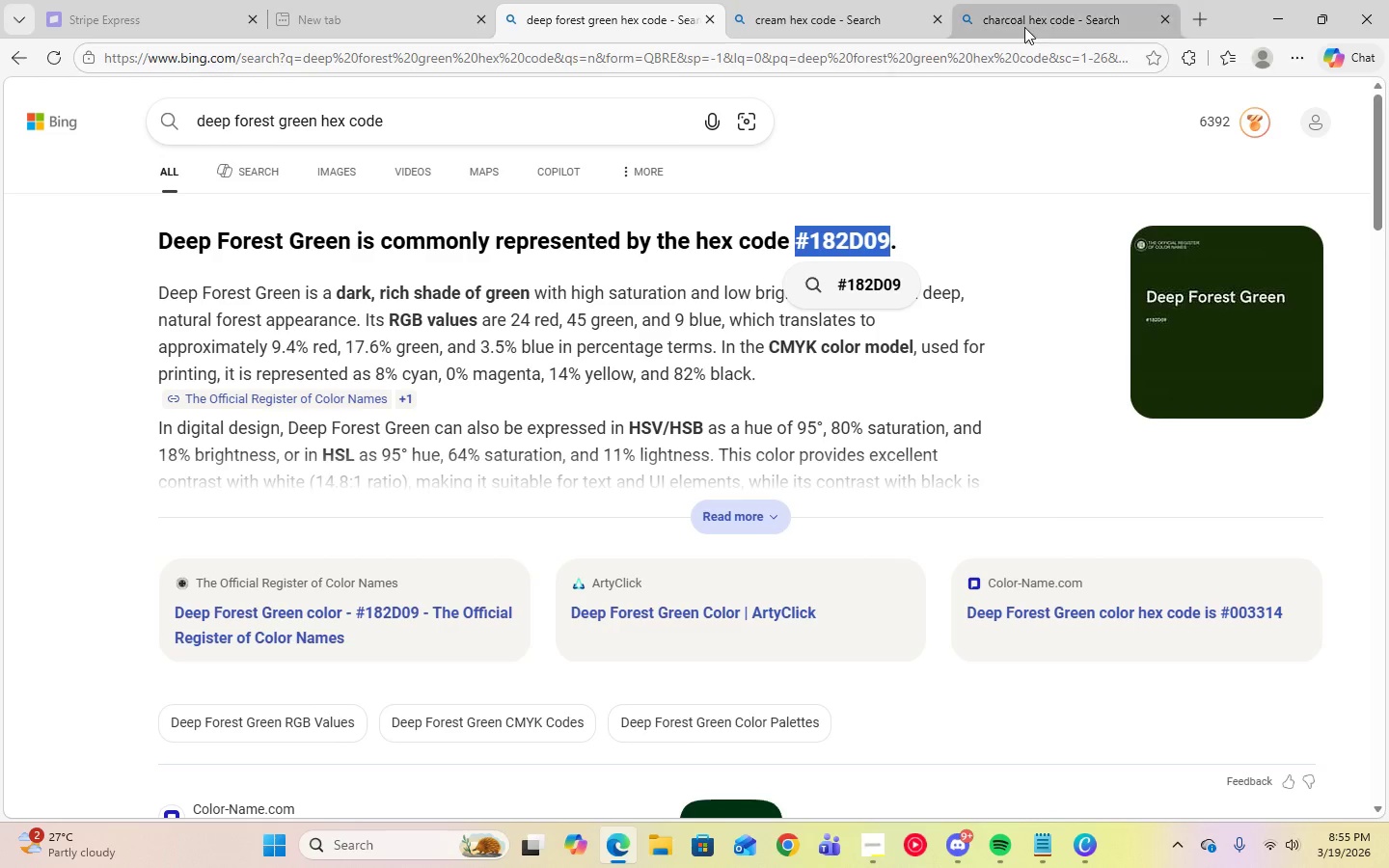 
left_click([1023, 27])
 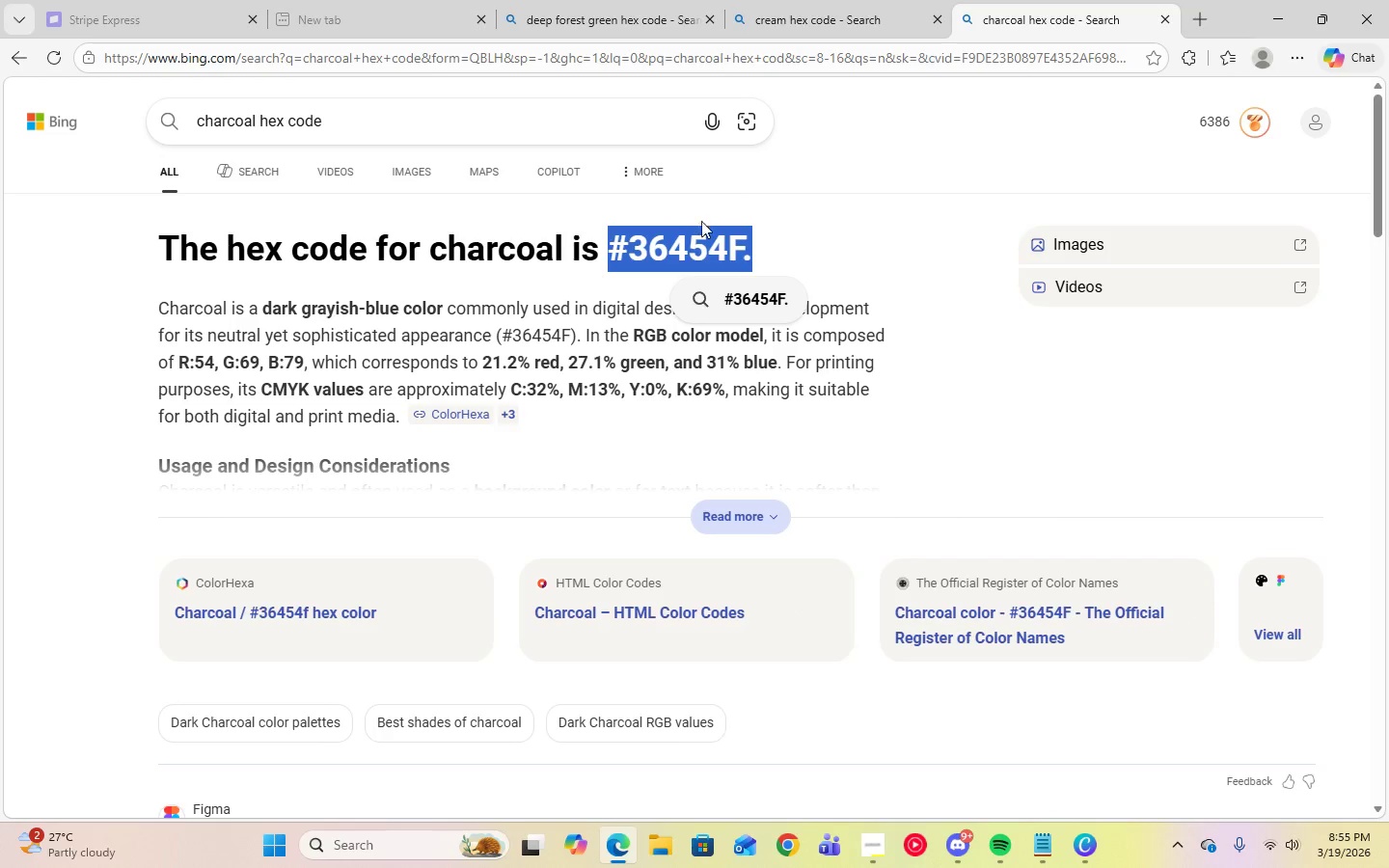 
right_click([684, 254])
 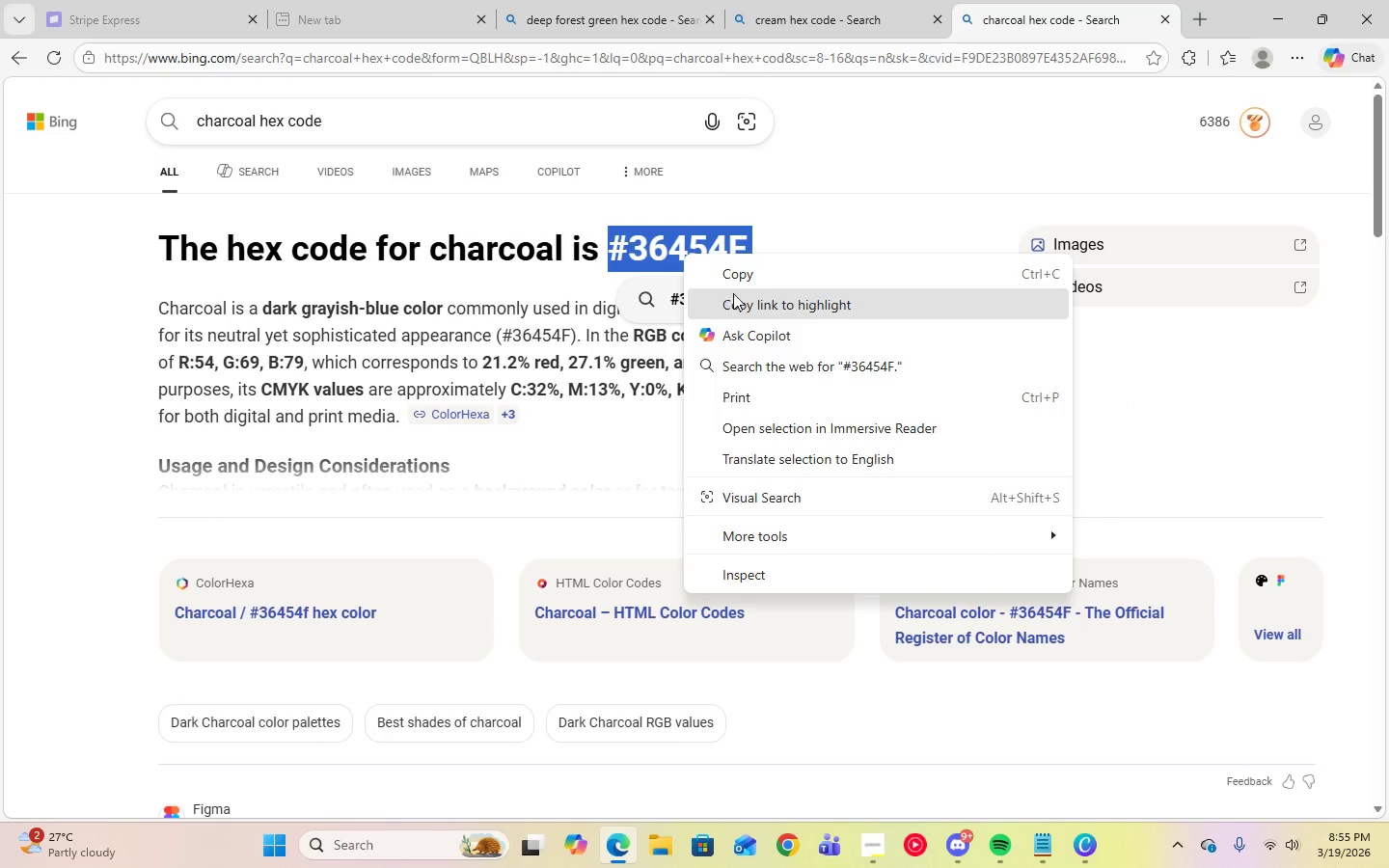 
left_click([736, 280])
 